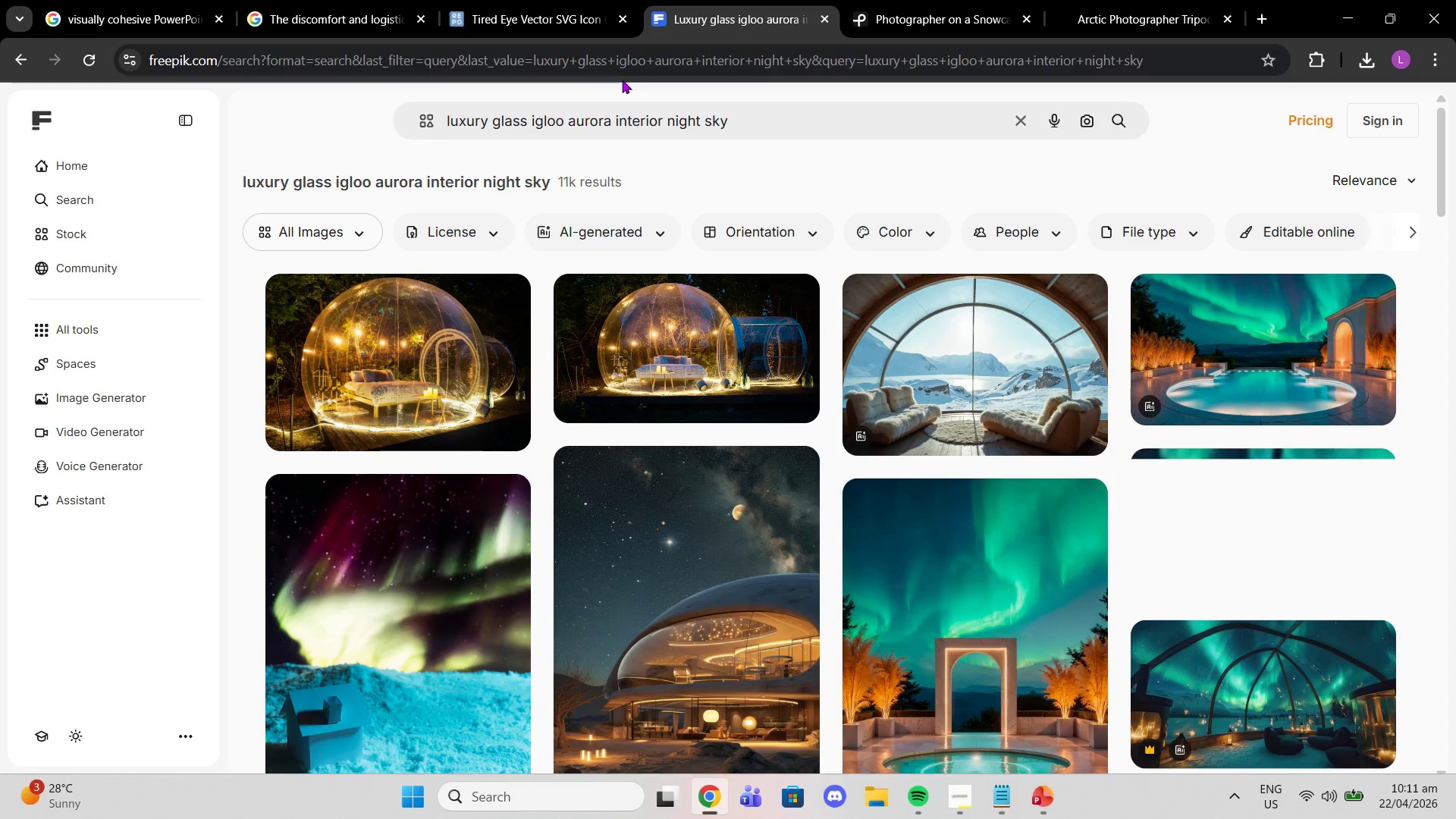 
scroll: coordinate [652, 200], scroll_direction: down, amount: 1.0
 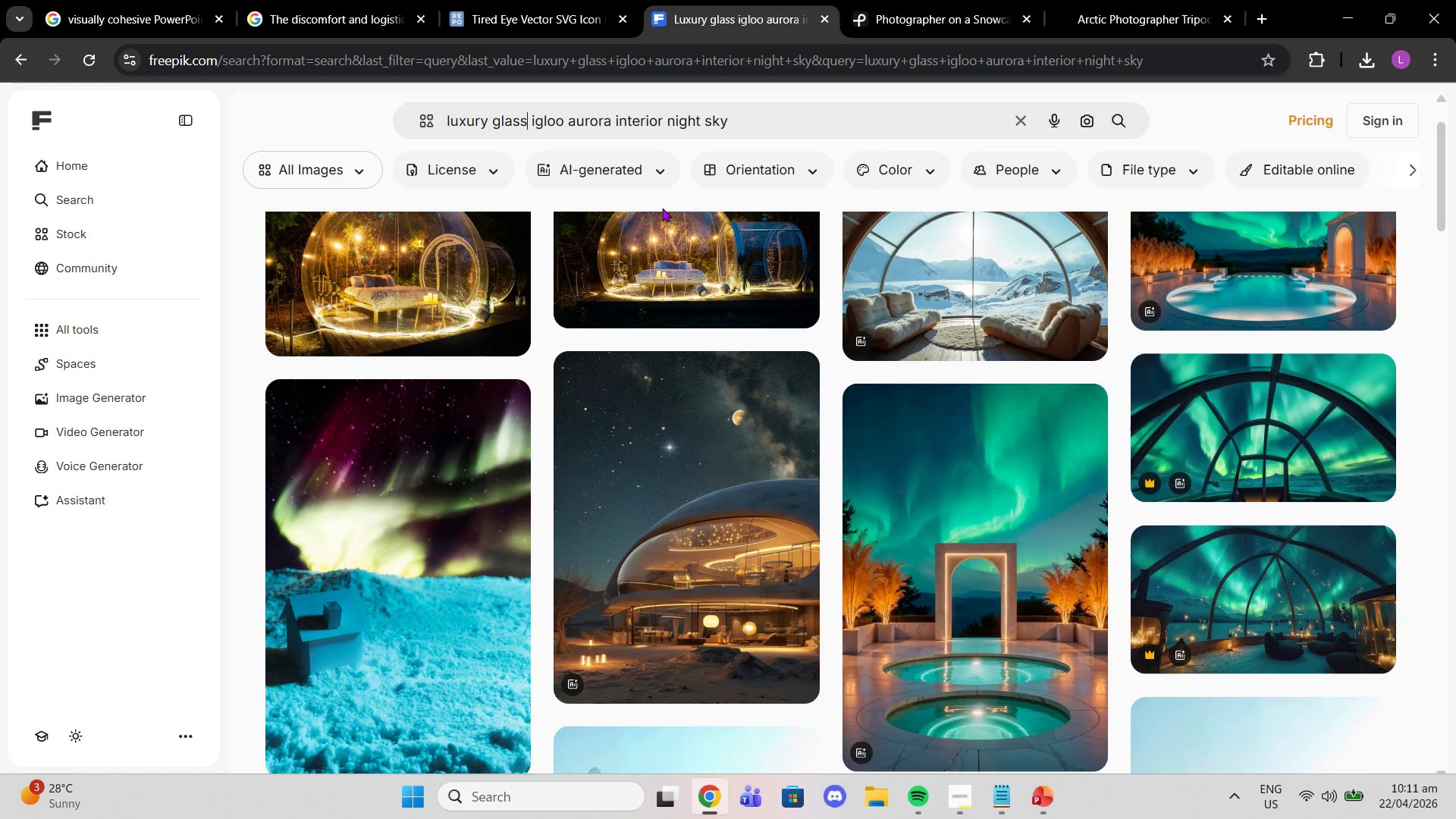 
scroll: coordinate [662, 208], scroll_direction: up, amount: 2.0
 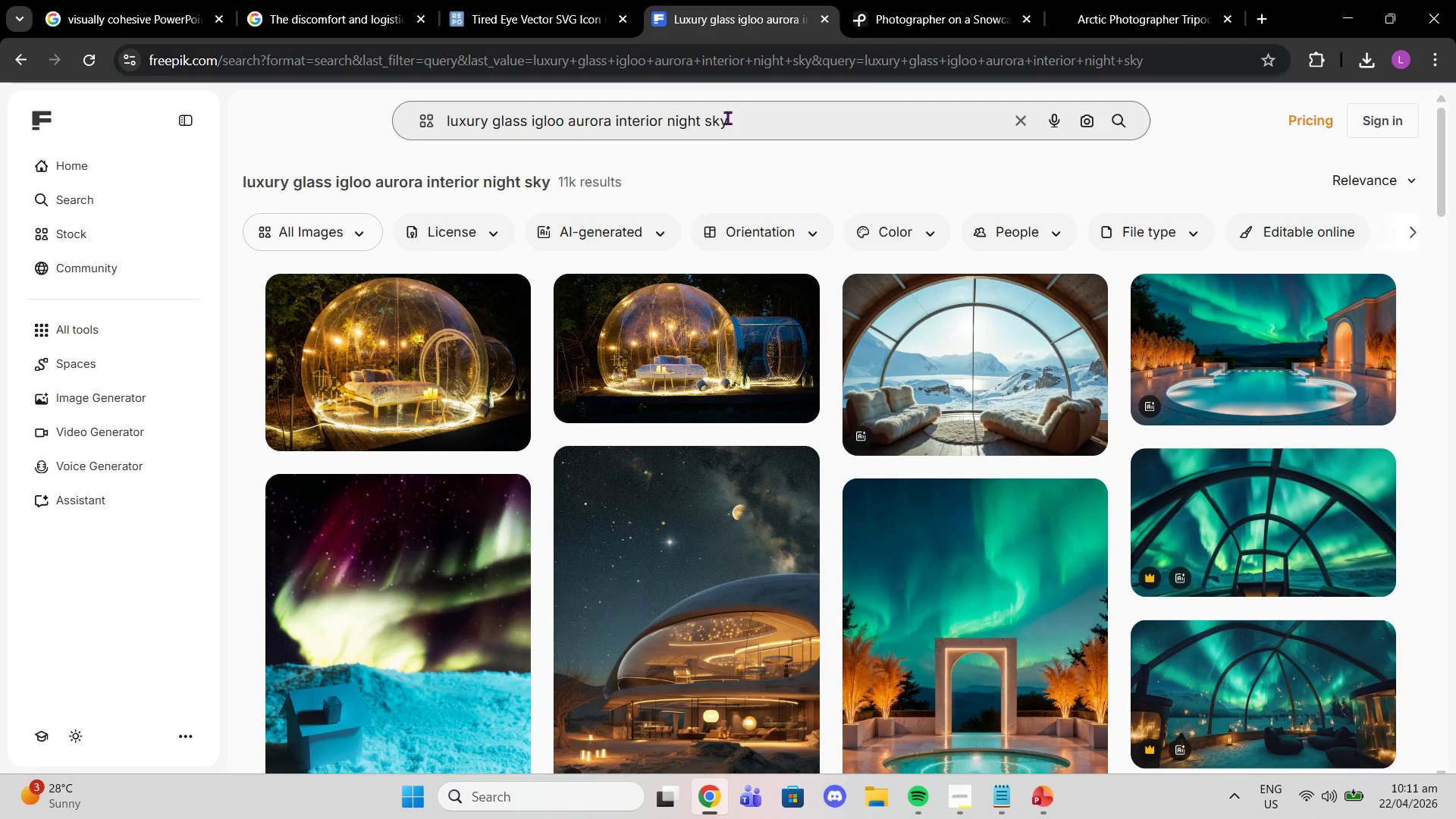 
left_click_drag(start_coordinate=[737, 118], to_coordinate=[0, 116])
 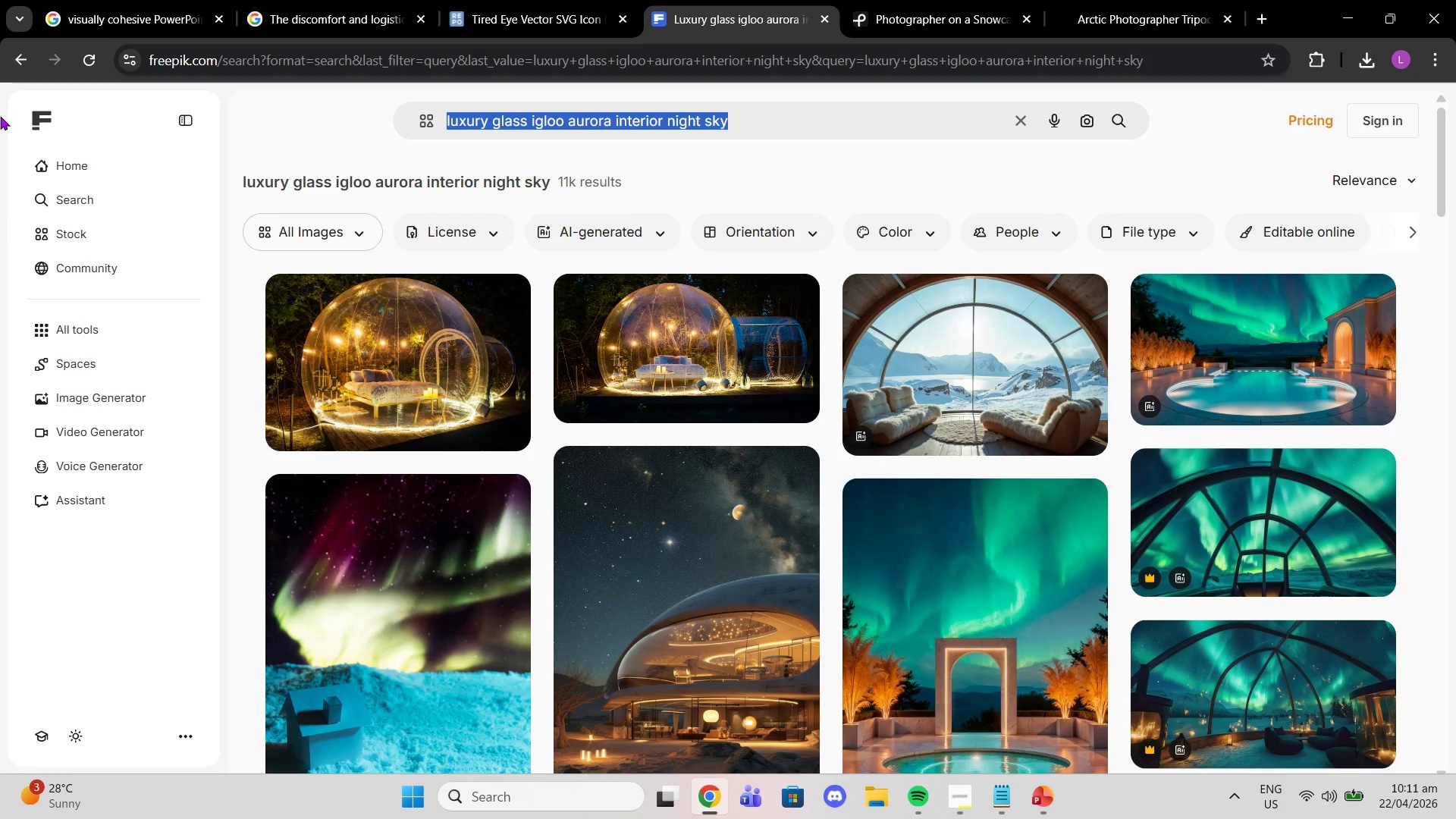 
key(Control+C)
 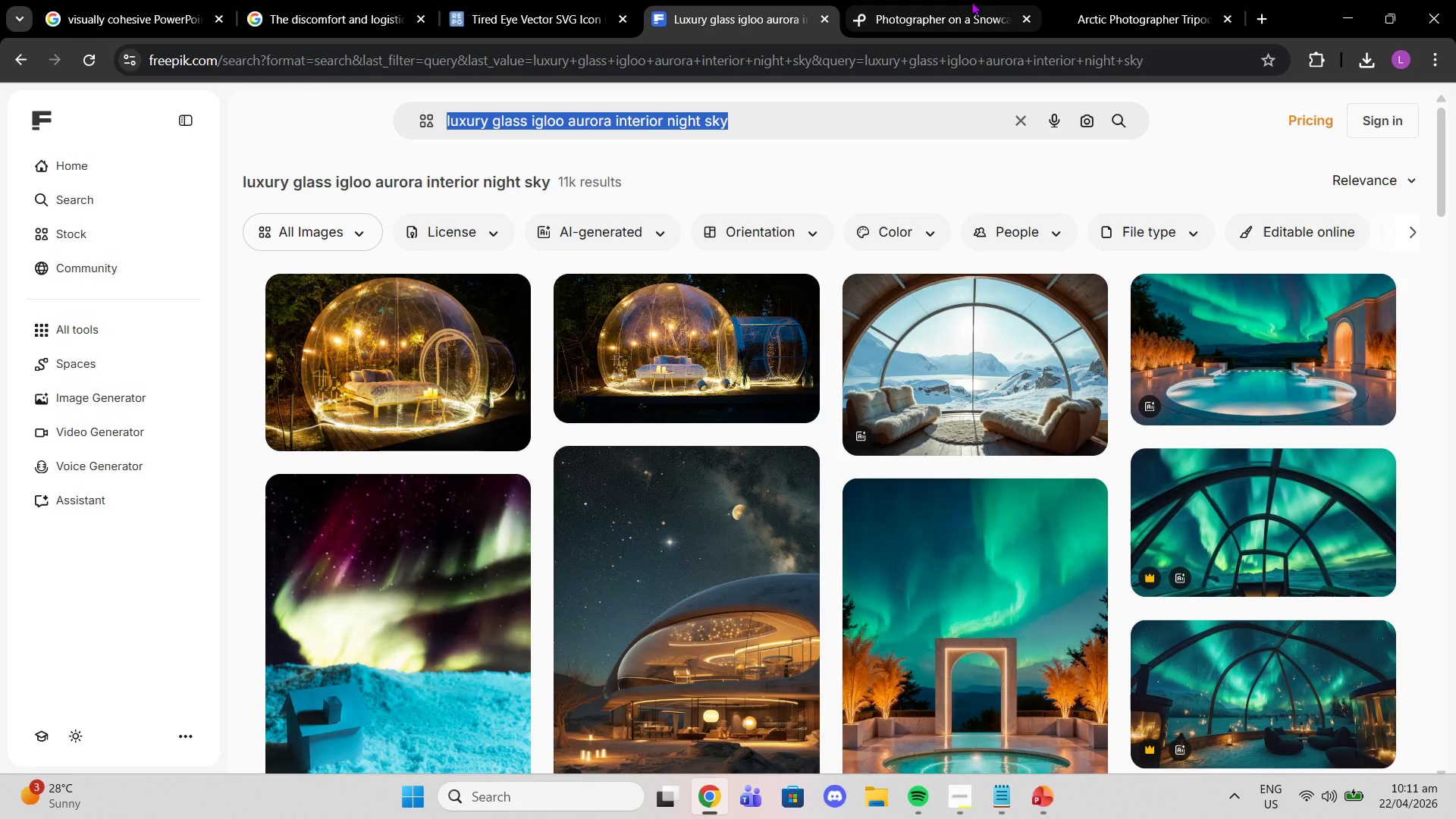 
left_click([982, 2])
 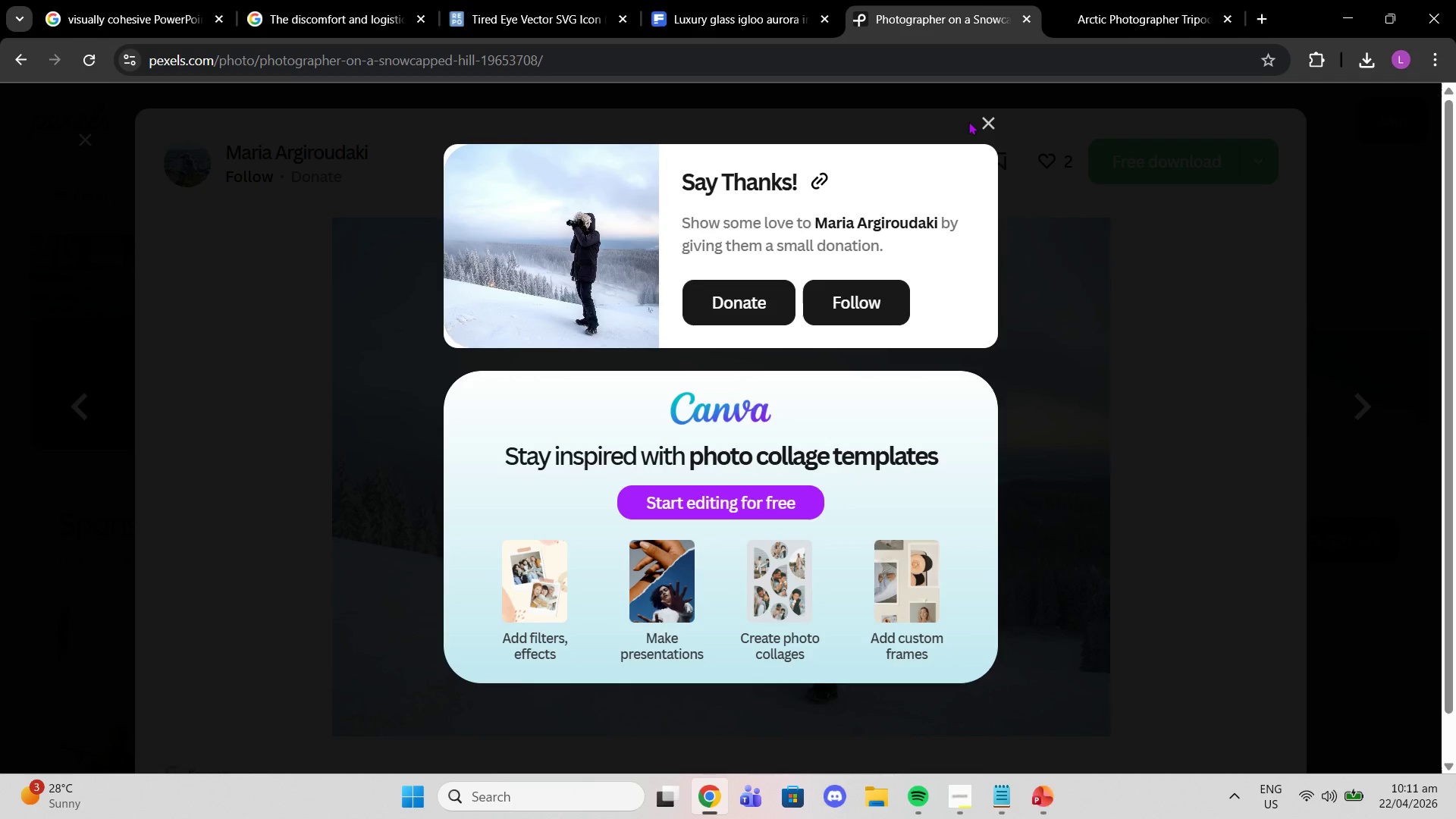 
left_click([981, 112])
 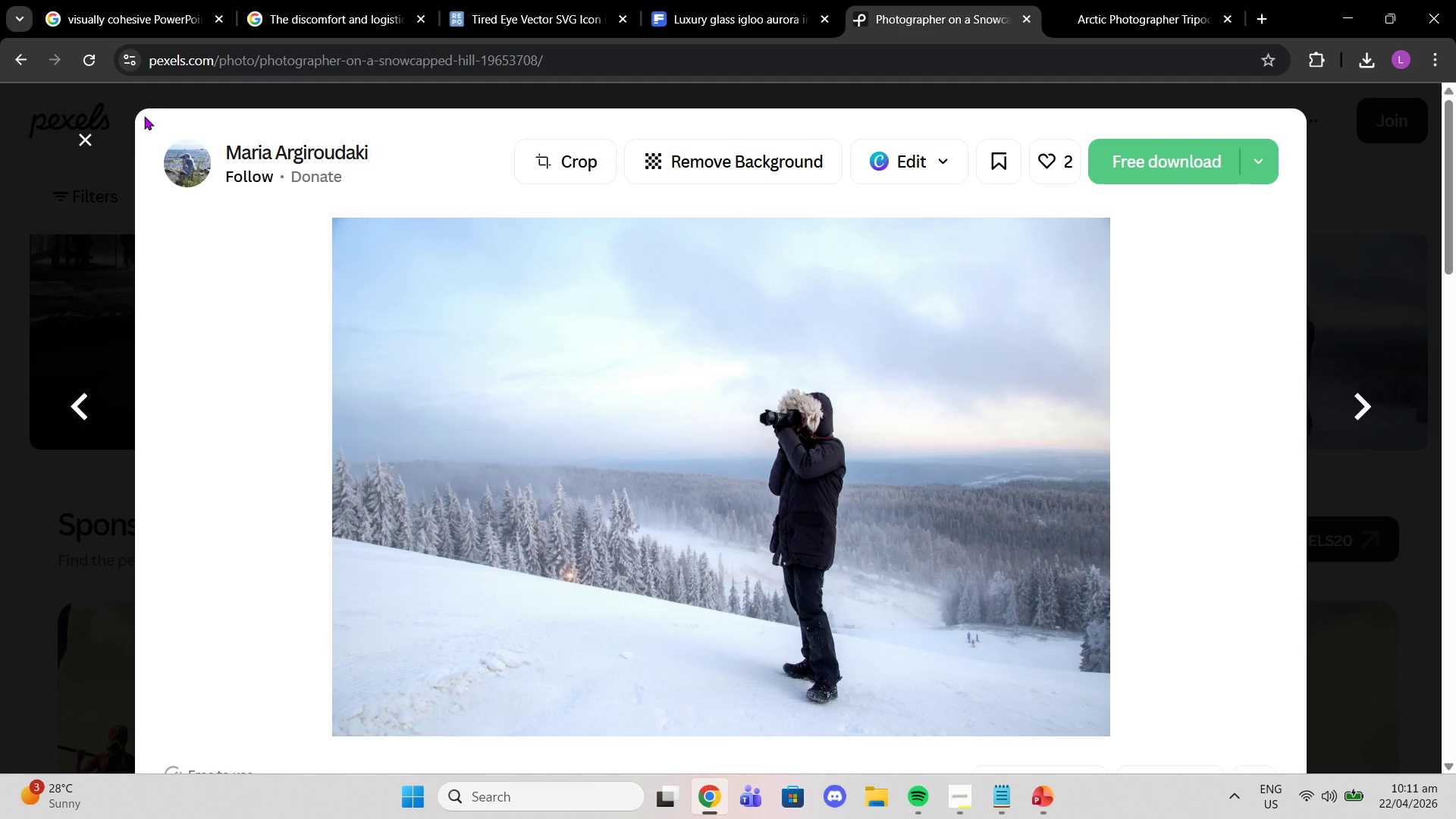 
left_click([85, 139])
 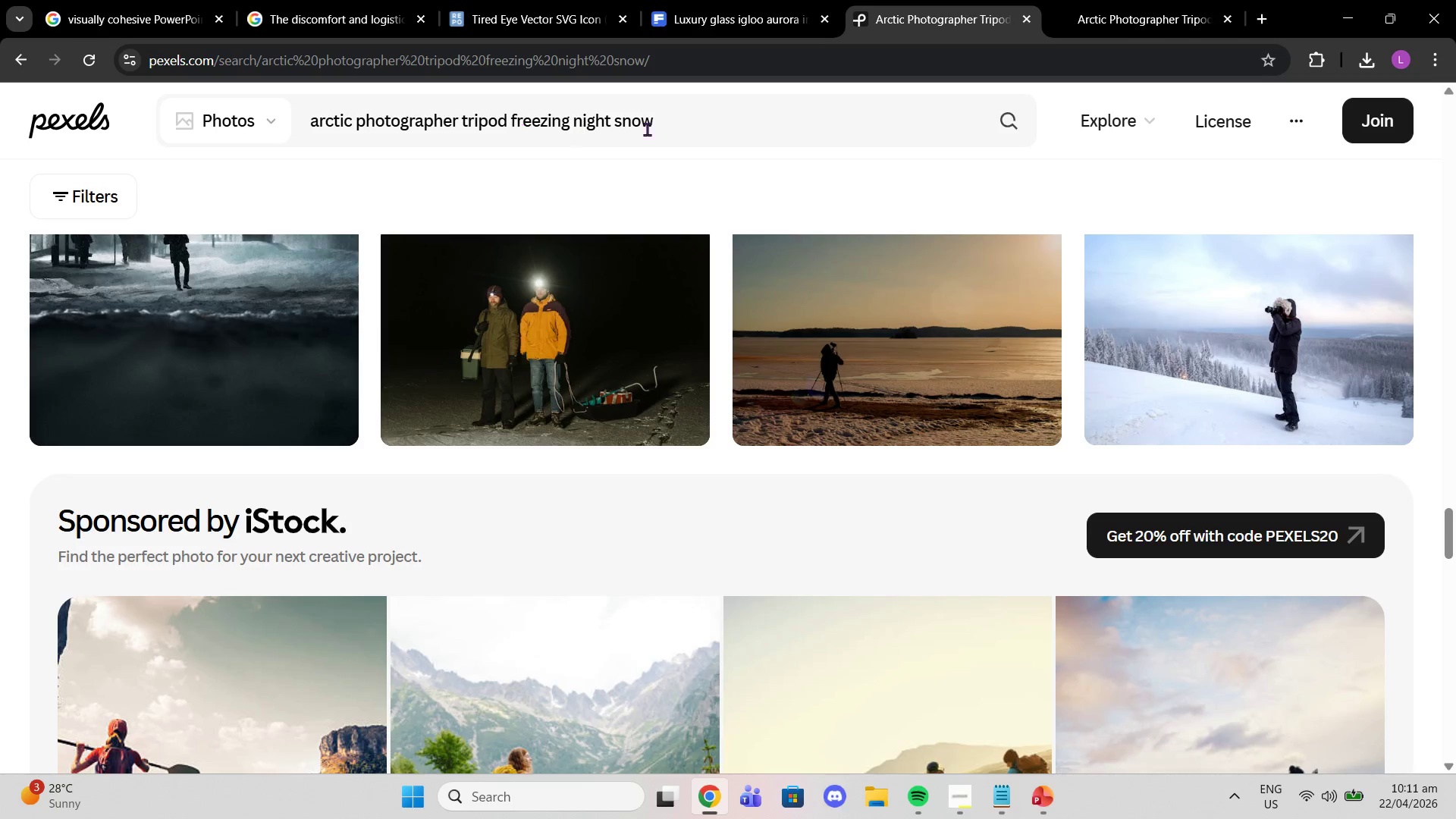 
left_click_drag(start_coordinate=[655, 127], to_coordinate=[131, 135])
 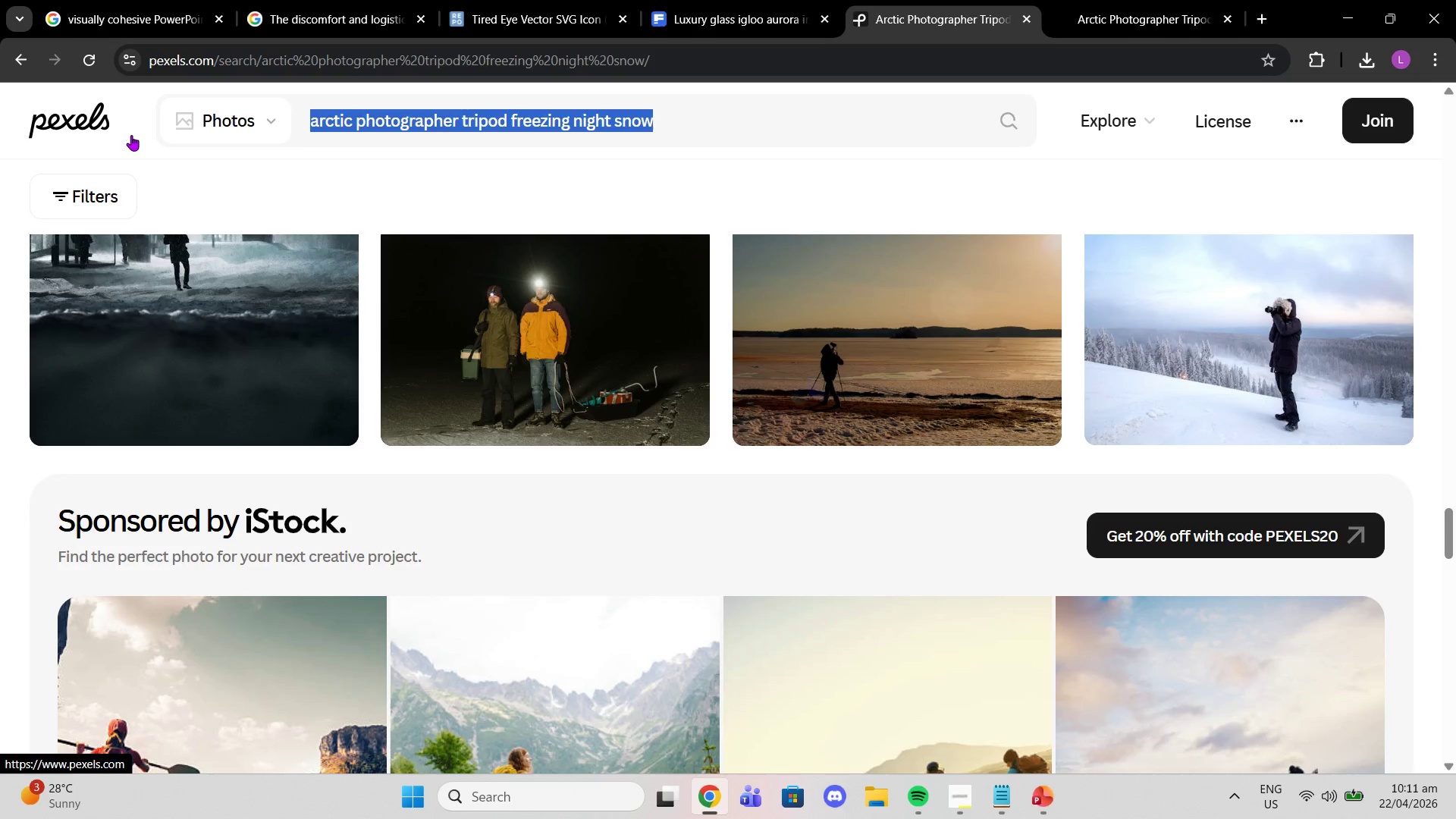 
key(Control+V)
 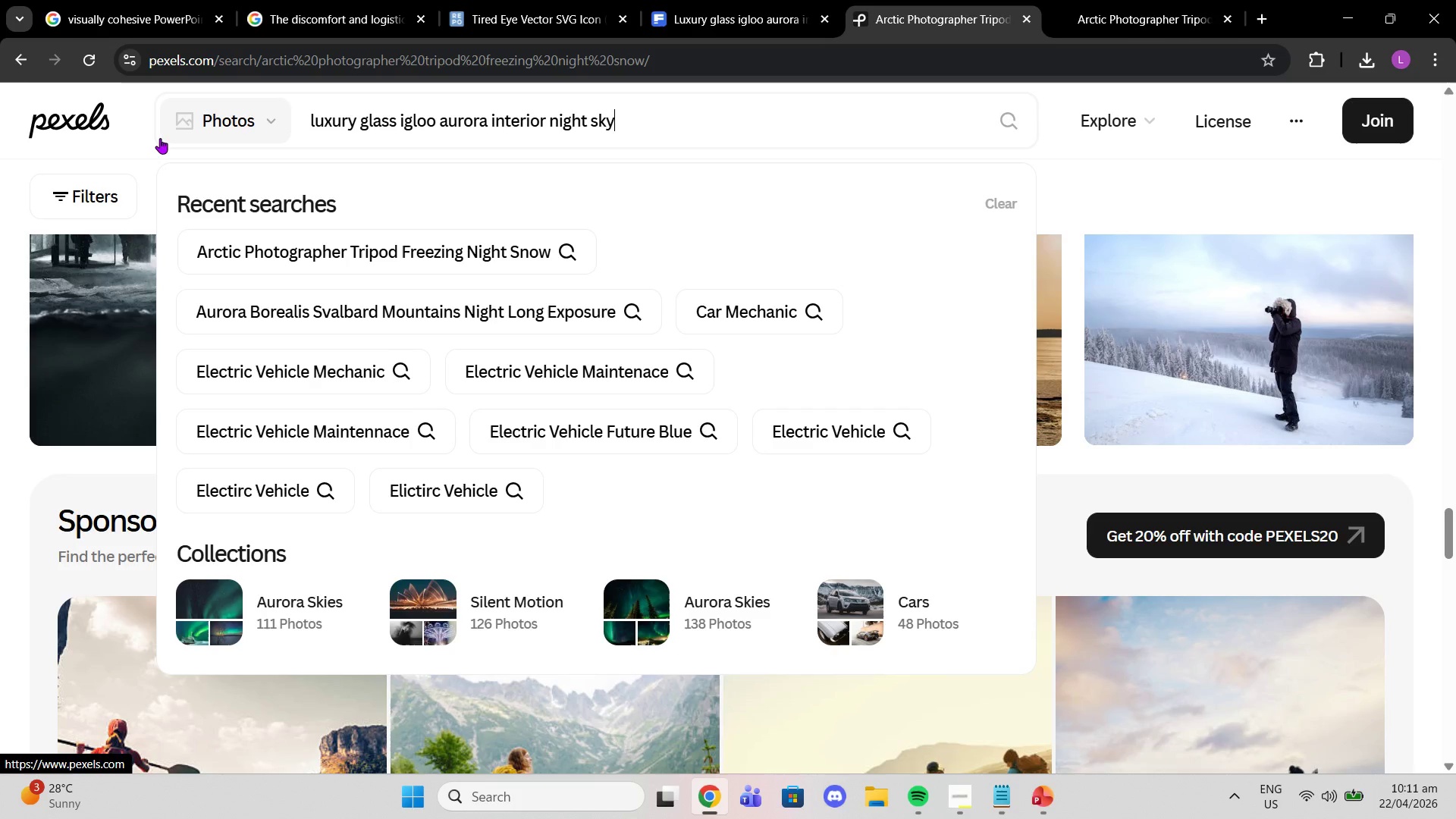 
key(Enter)
 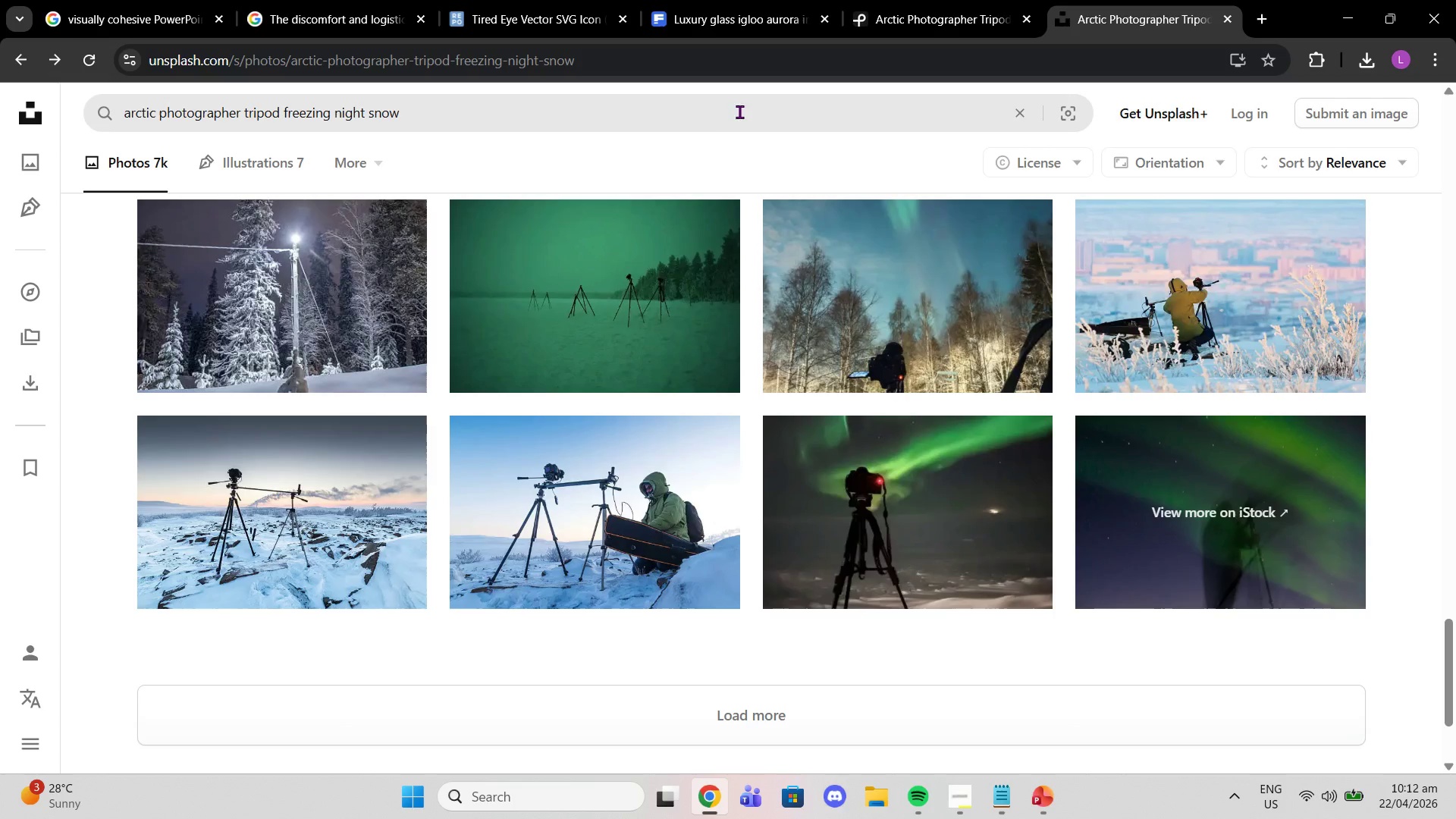 
double_click([713, 117])
 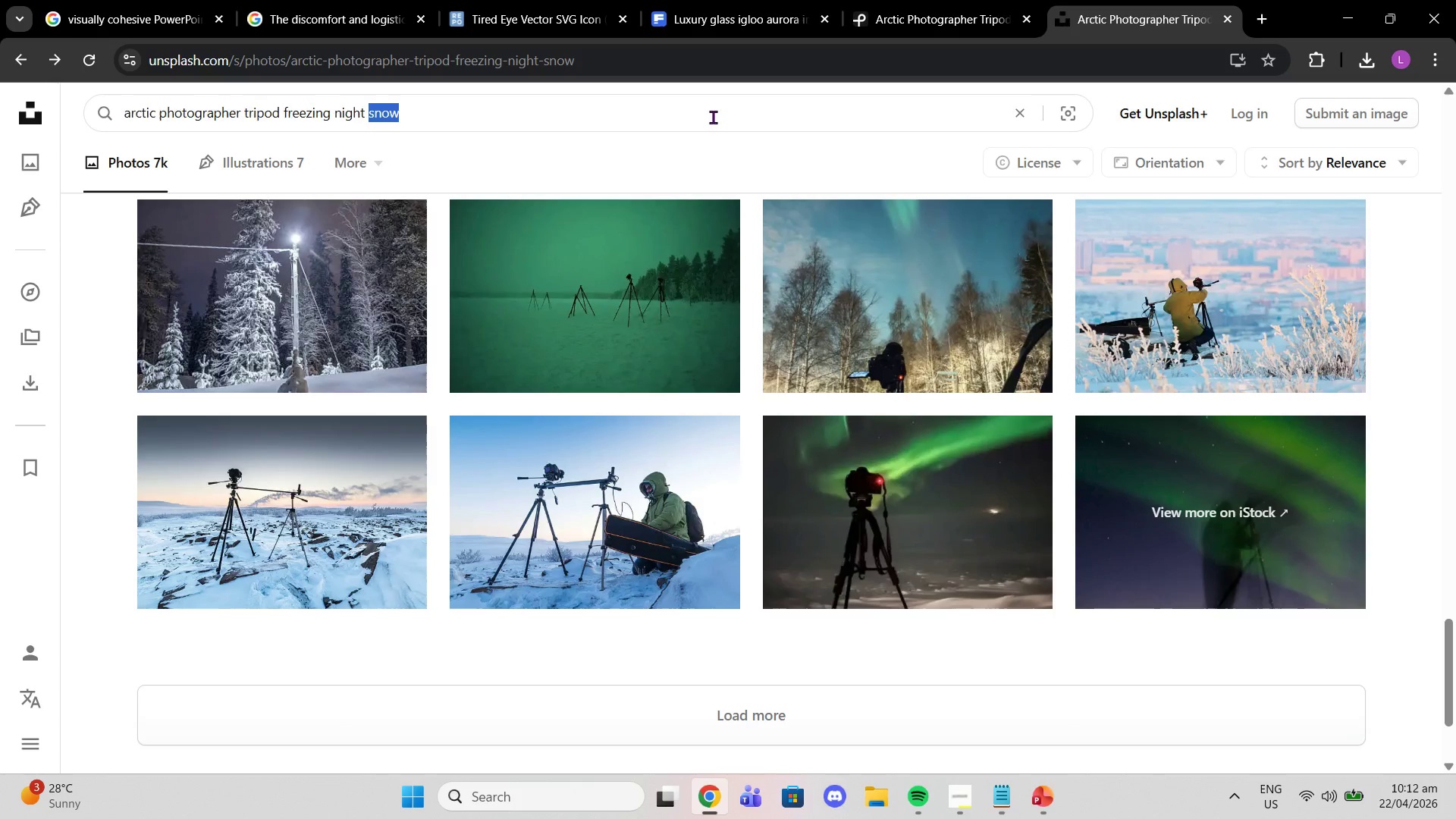 
triple_click([713, 117])
 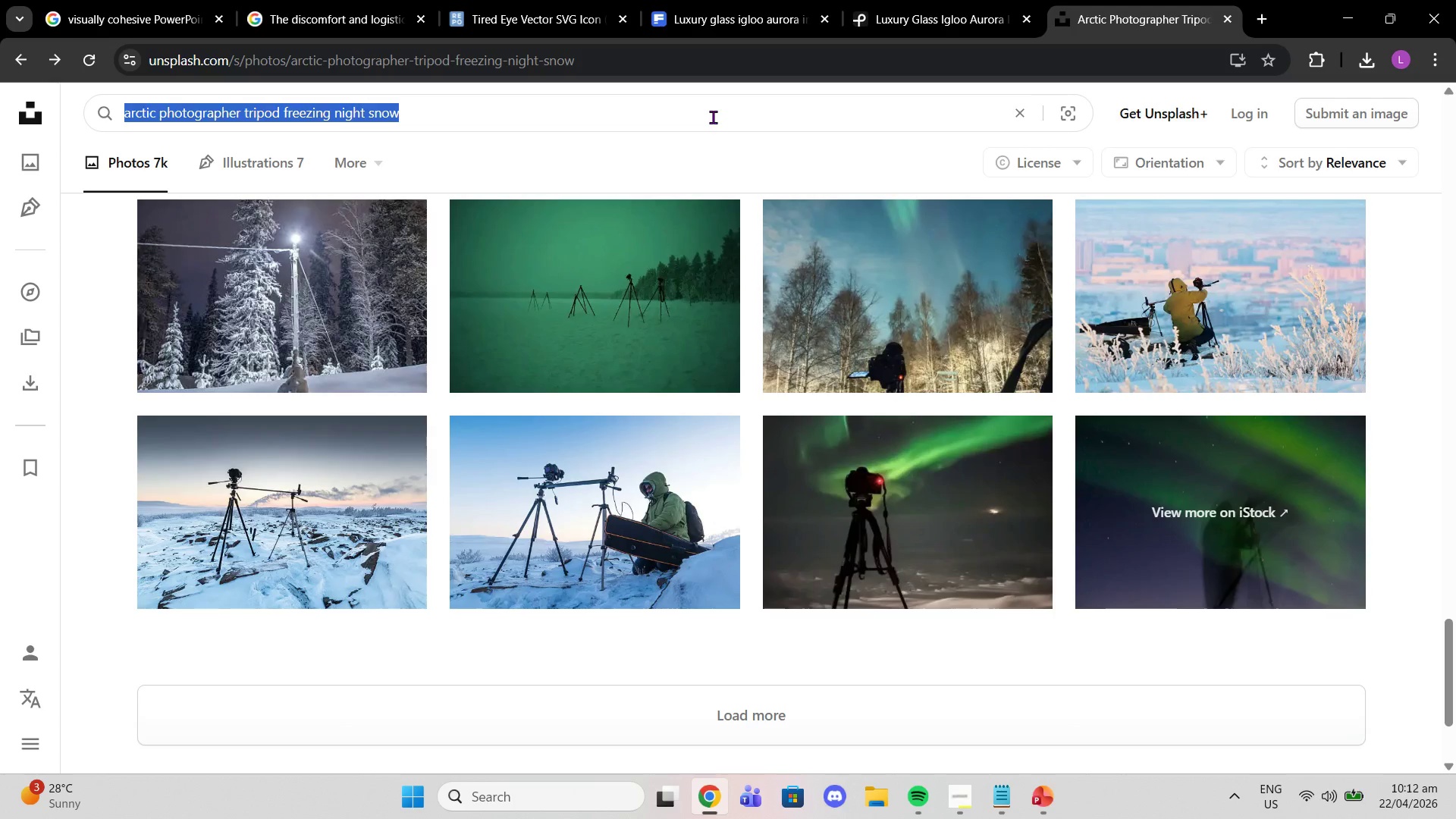 
key(Control+V)
 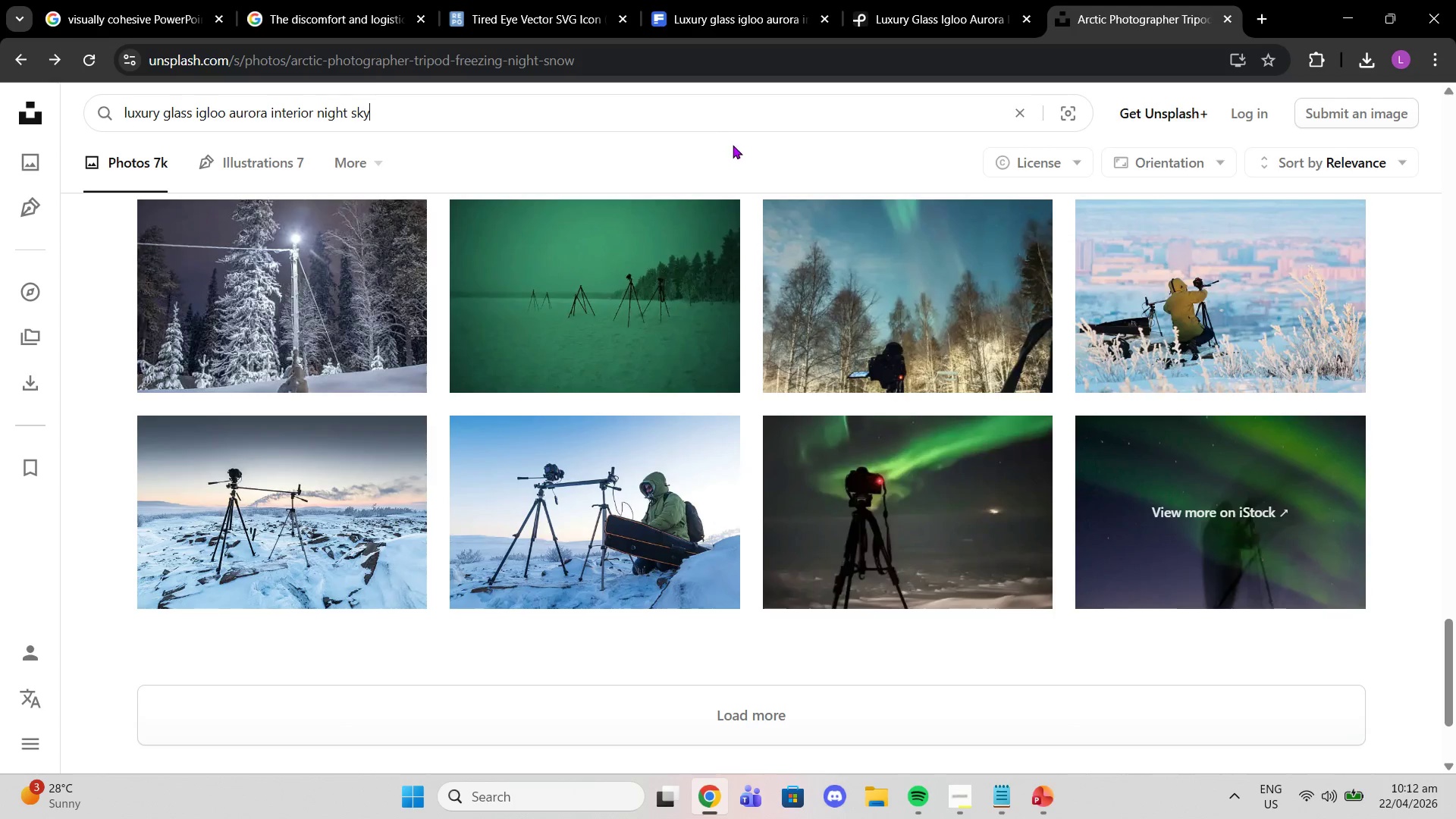 
key(Enter)
 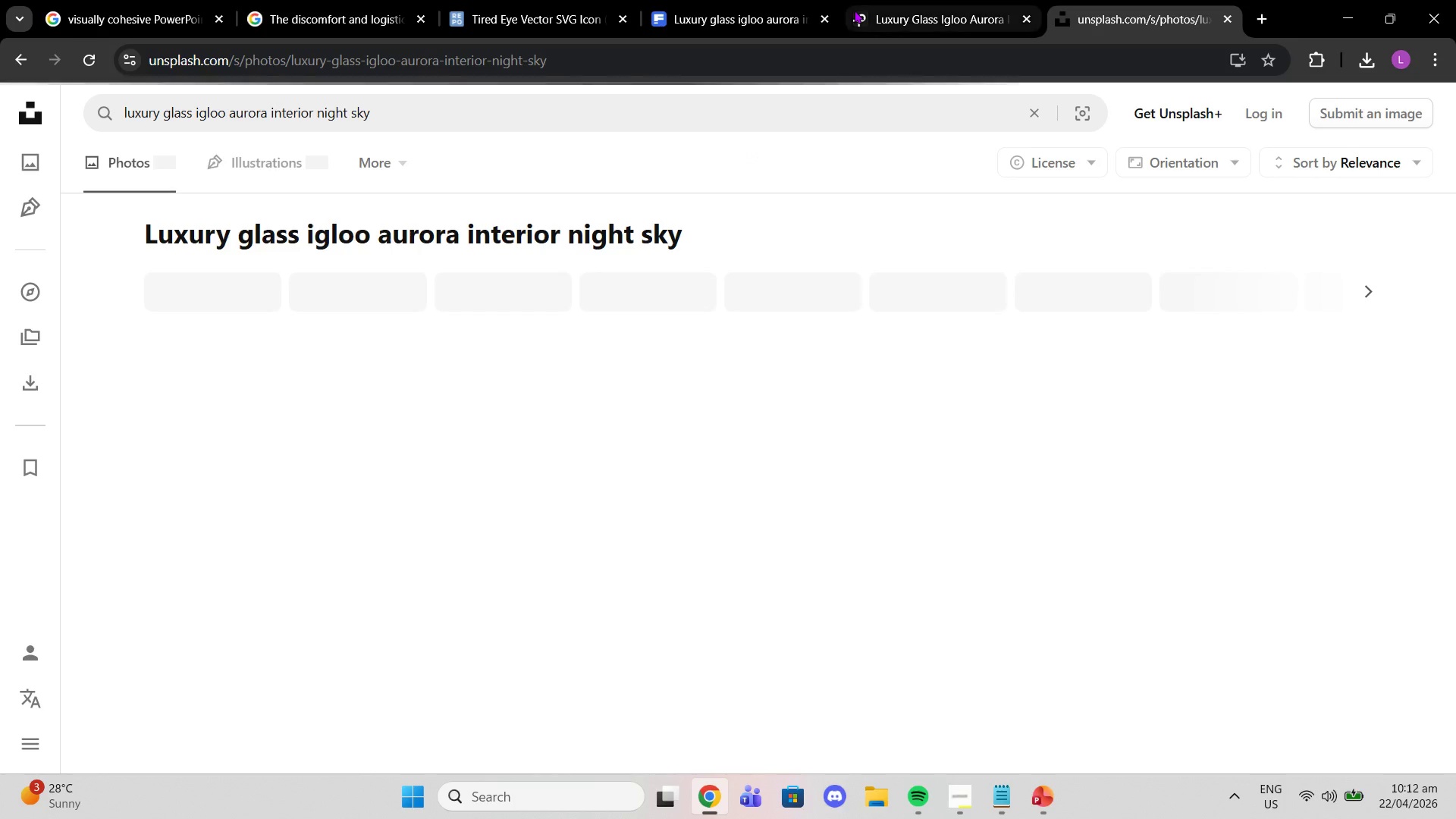 
left_click_drag(start_coordinate=[854, 10], to_coordinate=[830, 20])
 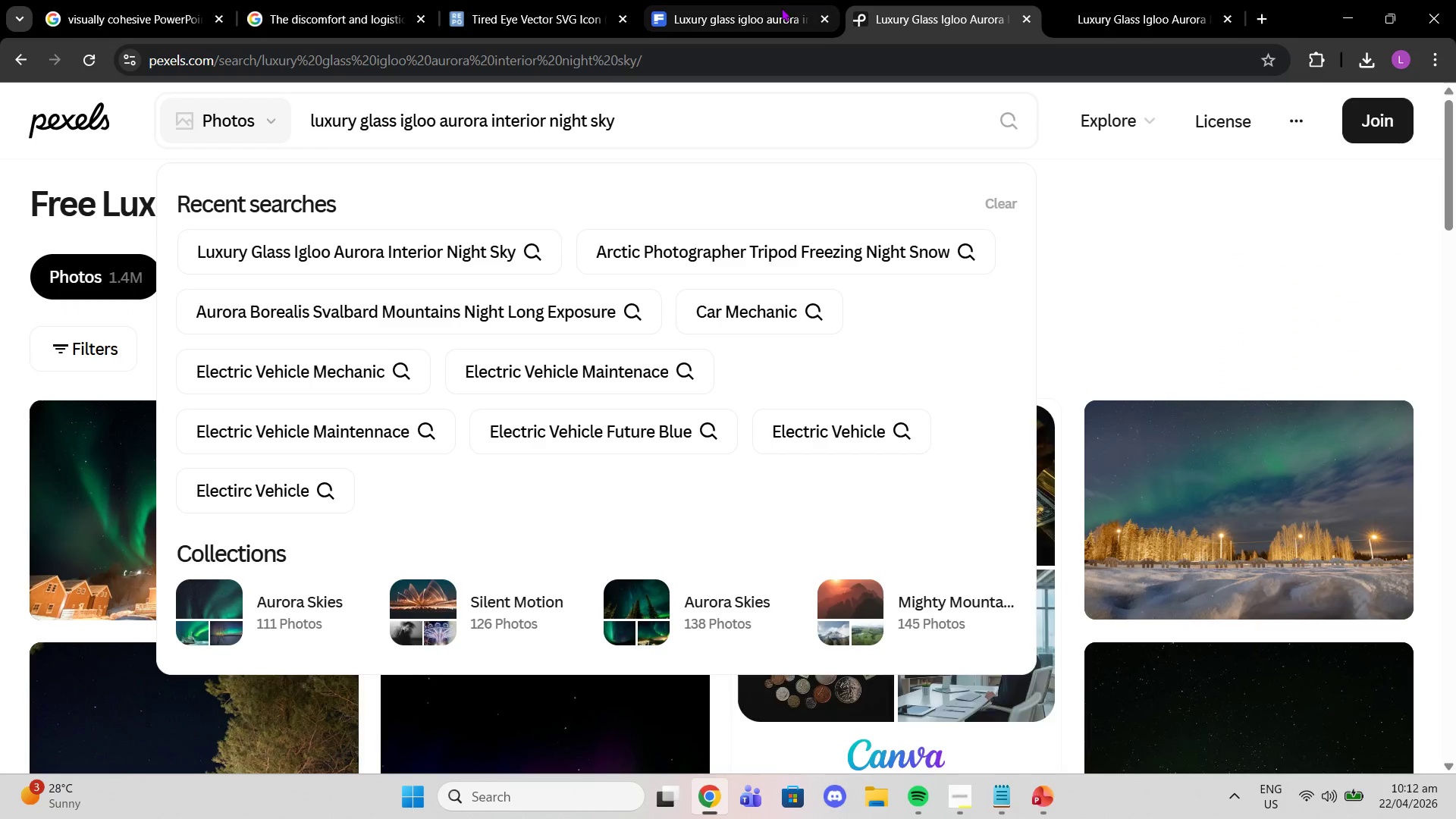 
left_click([781, 8])
 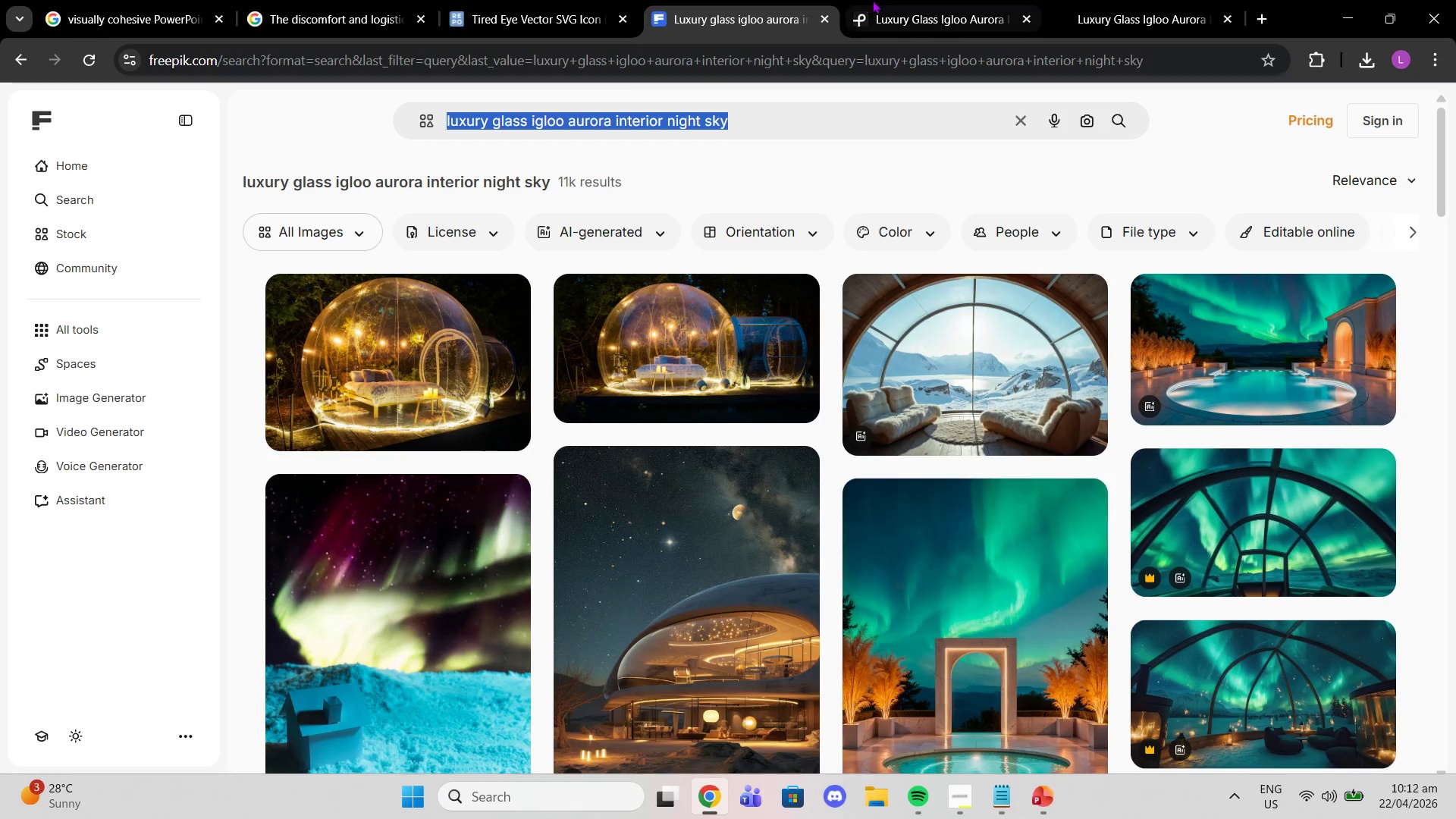 
left_click([921, 0])
 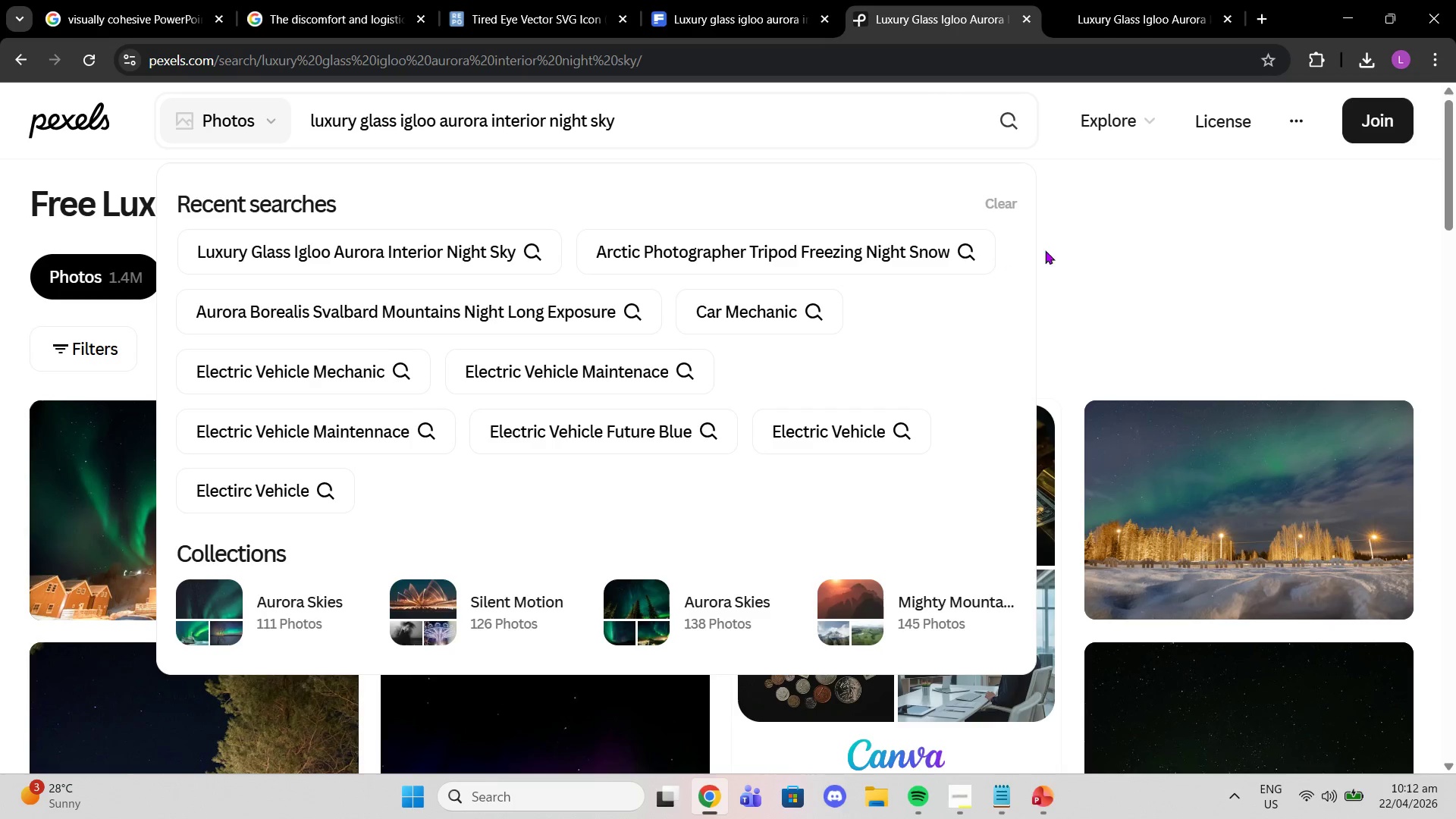 
left_click([1066, 240])
 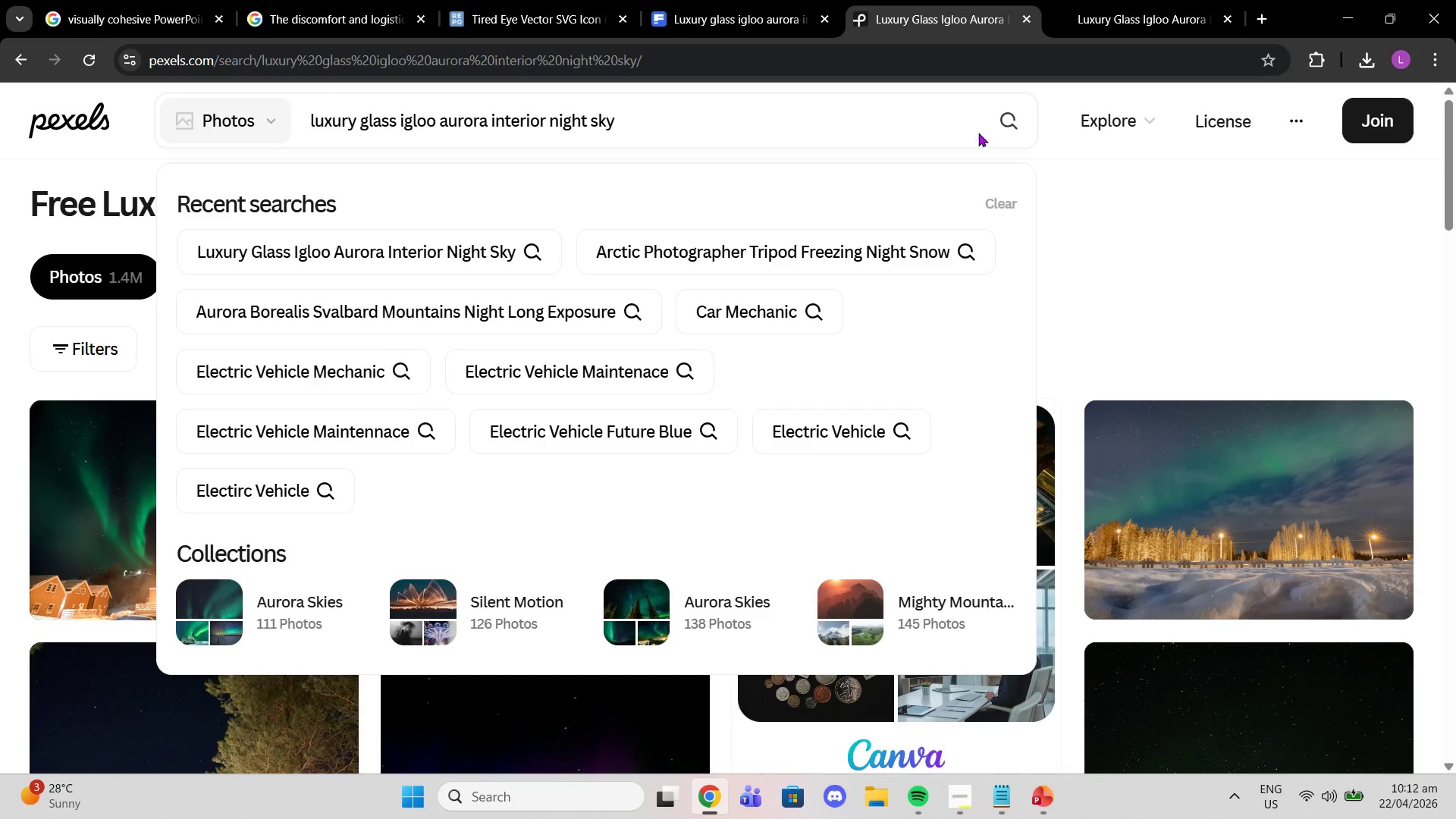 
left_click([1003, 121])
 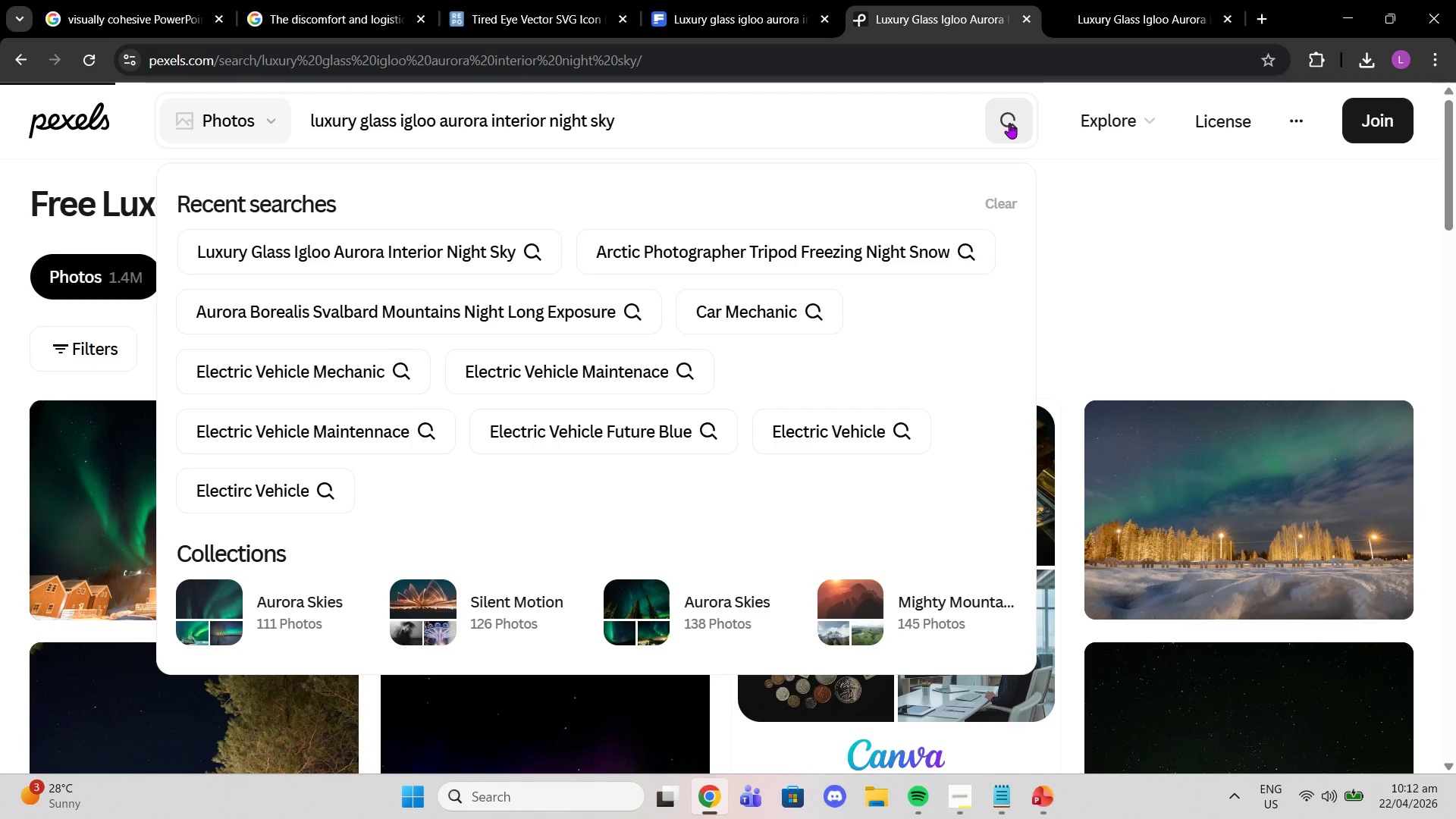 
left_click([1099, 224])
 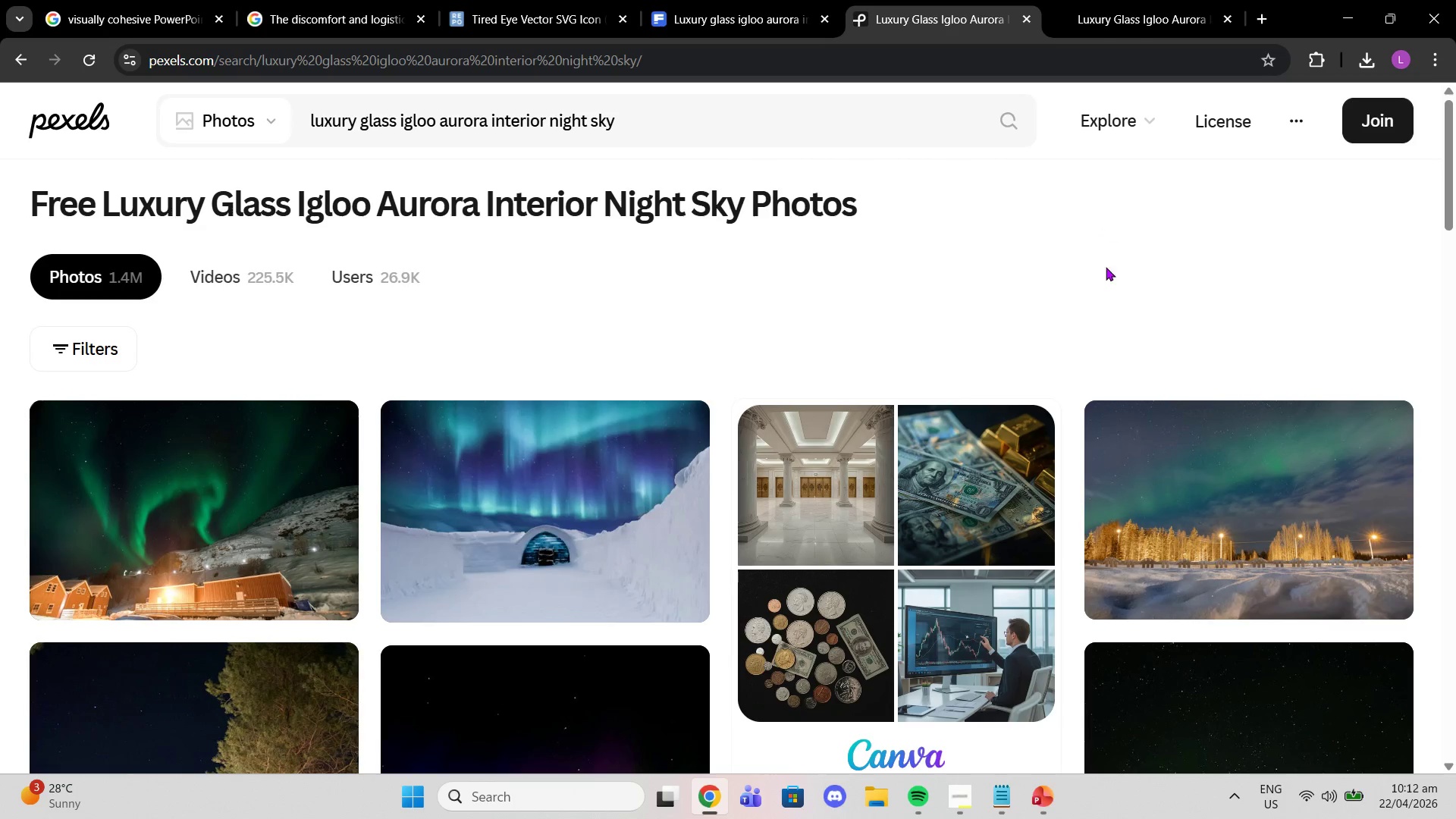 
scroll: coordinate [1106, 272], scroll_direction: down, amount: 2.0
 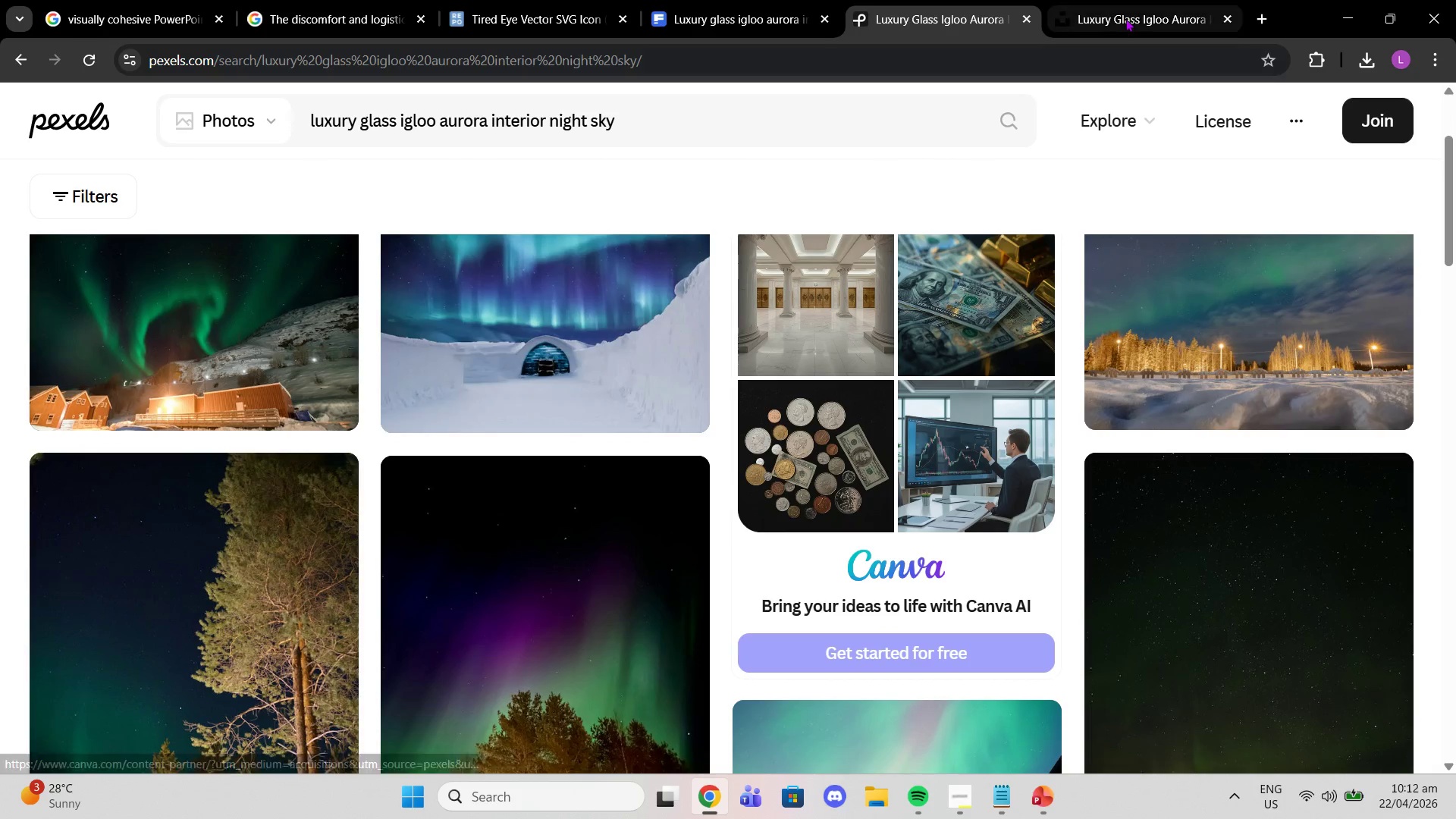 
left_click([1125, 18])
 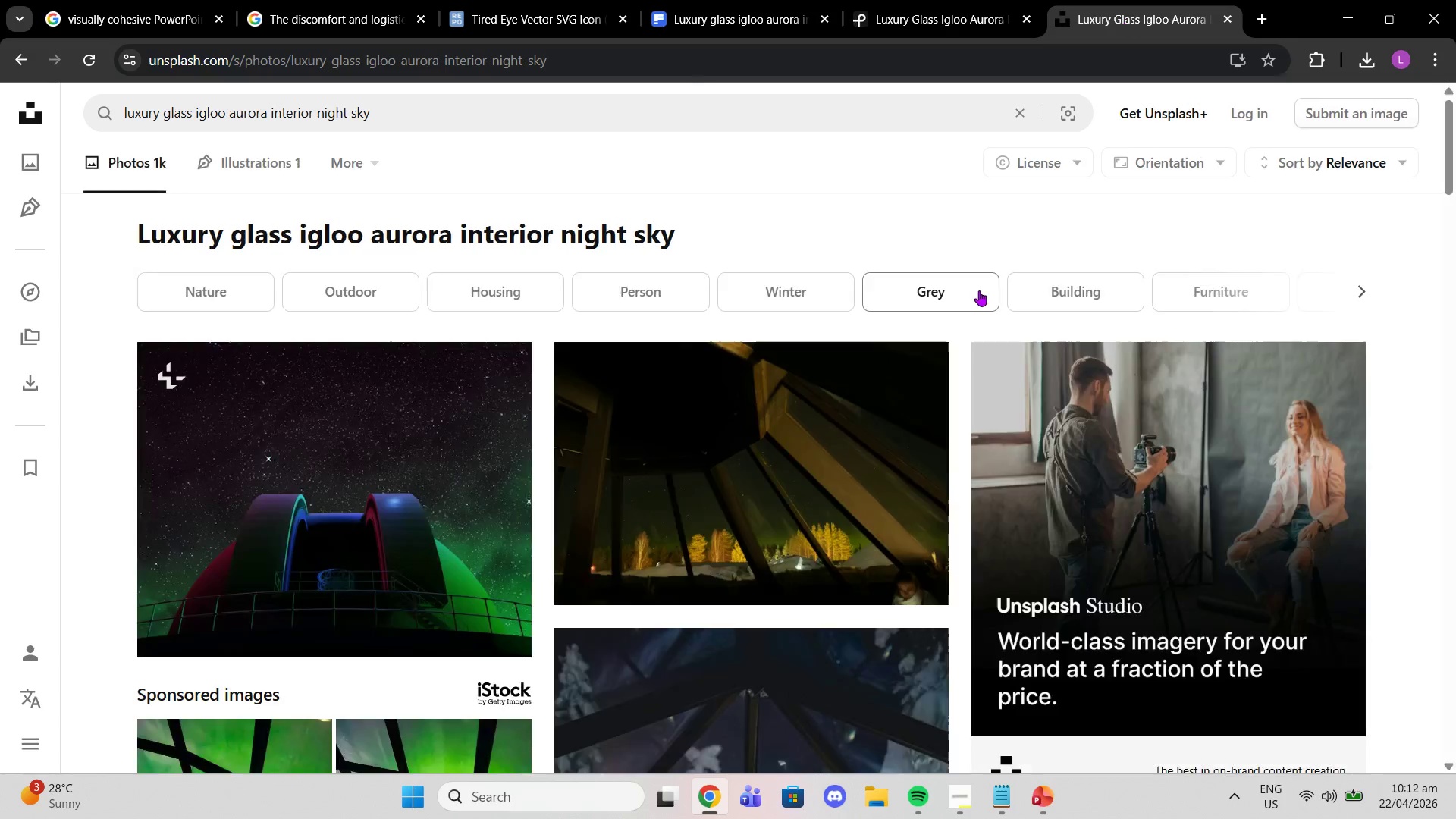 
scroll: coordinate [992, 298], scroll_direction: down, amount: 6.0
 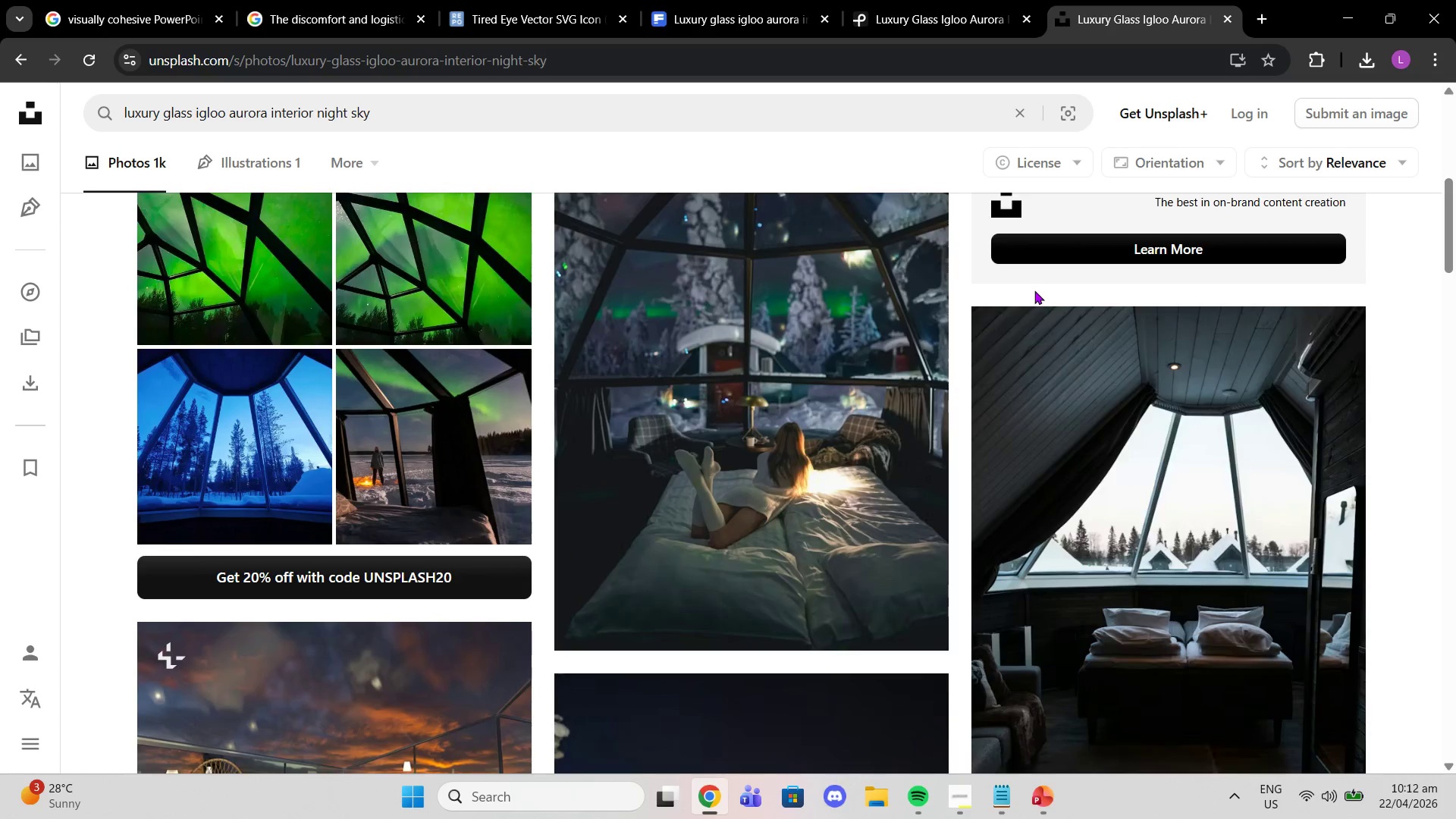 
scroll: coordinate [1034, 300], scroll_direction: up, amount: 1.0
 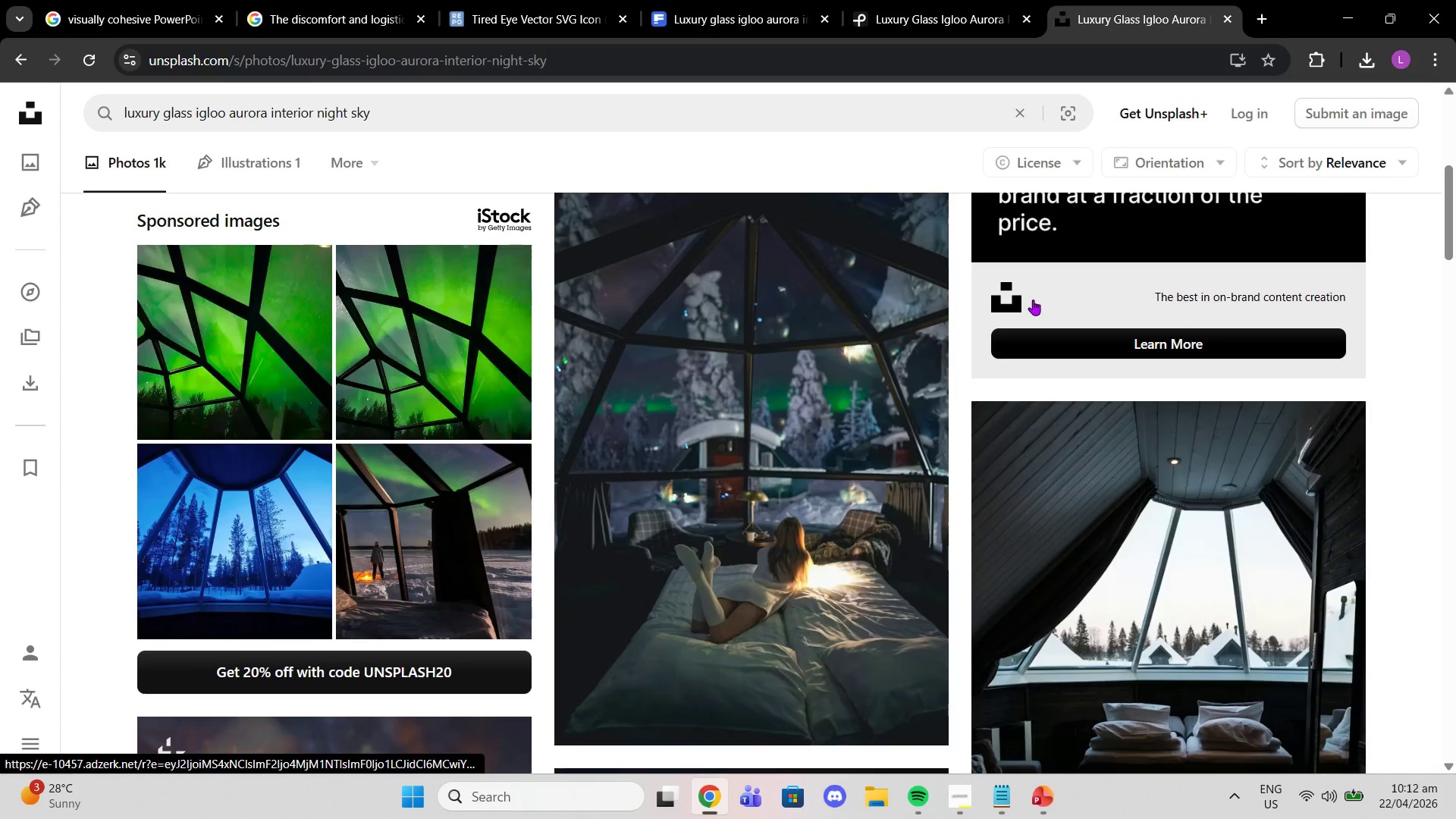 
scroll: coordinate [1053, 314], scroll_direction: down, amount: 12.0
 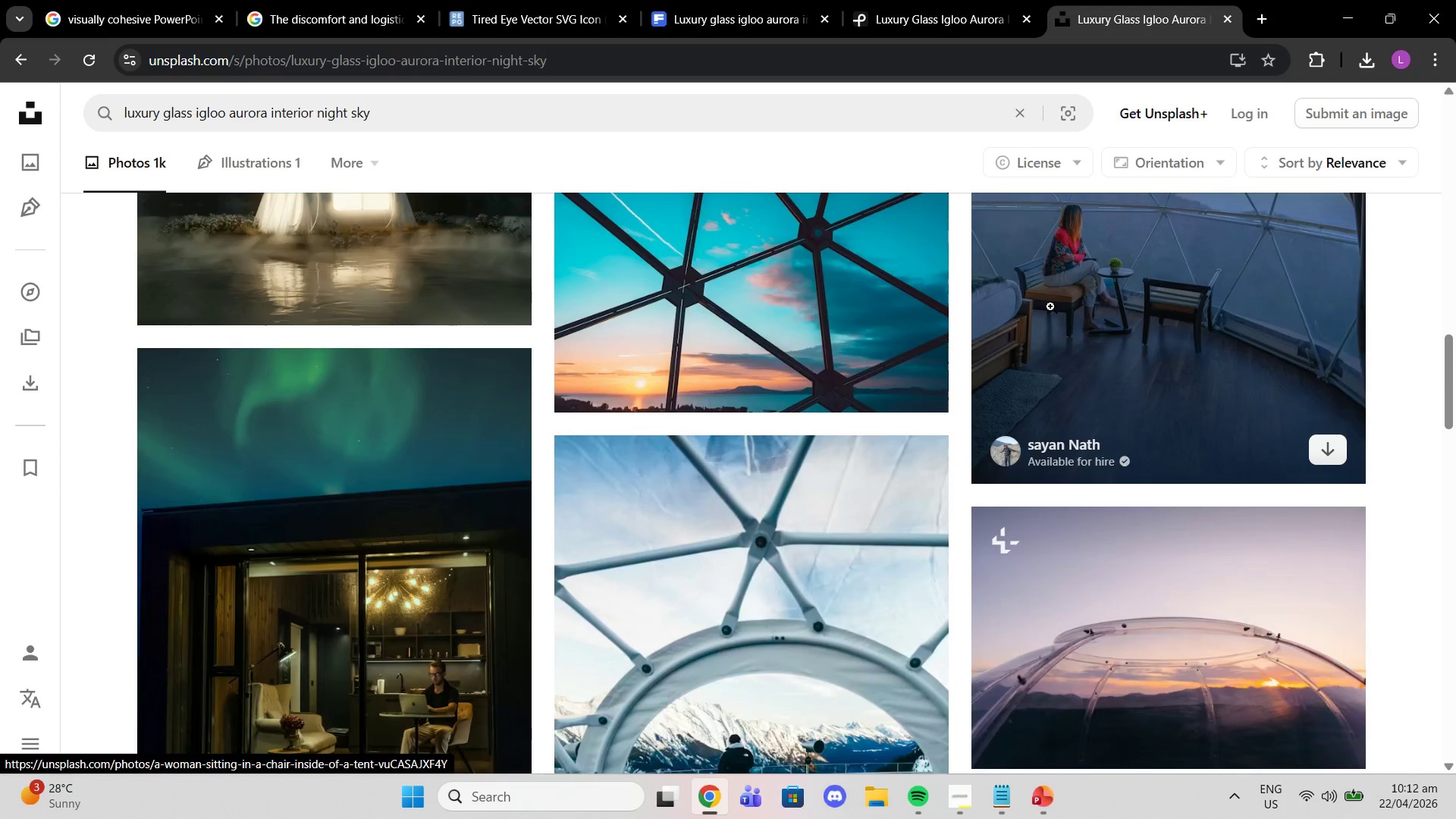 
scroll: coordinate [1049, 306], scroll_direction: up, amount: 2.0
 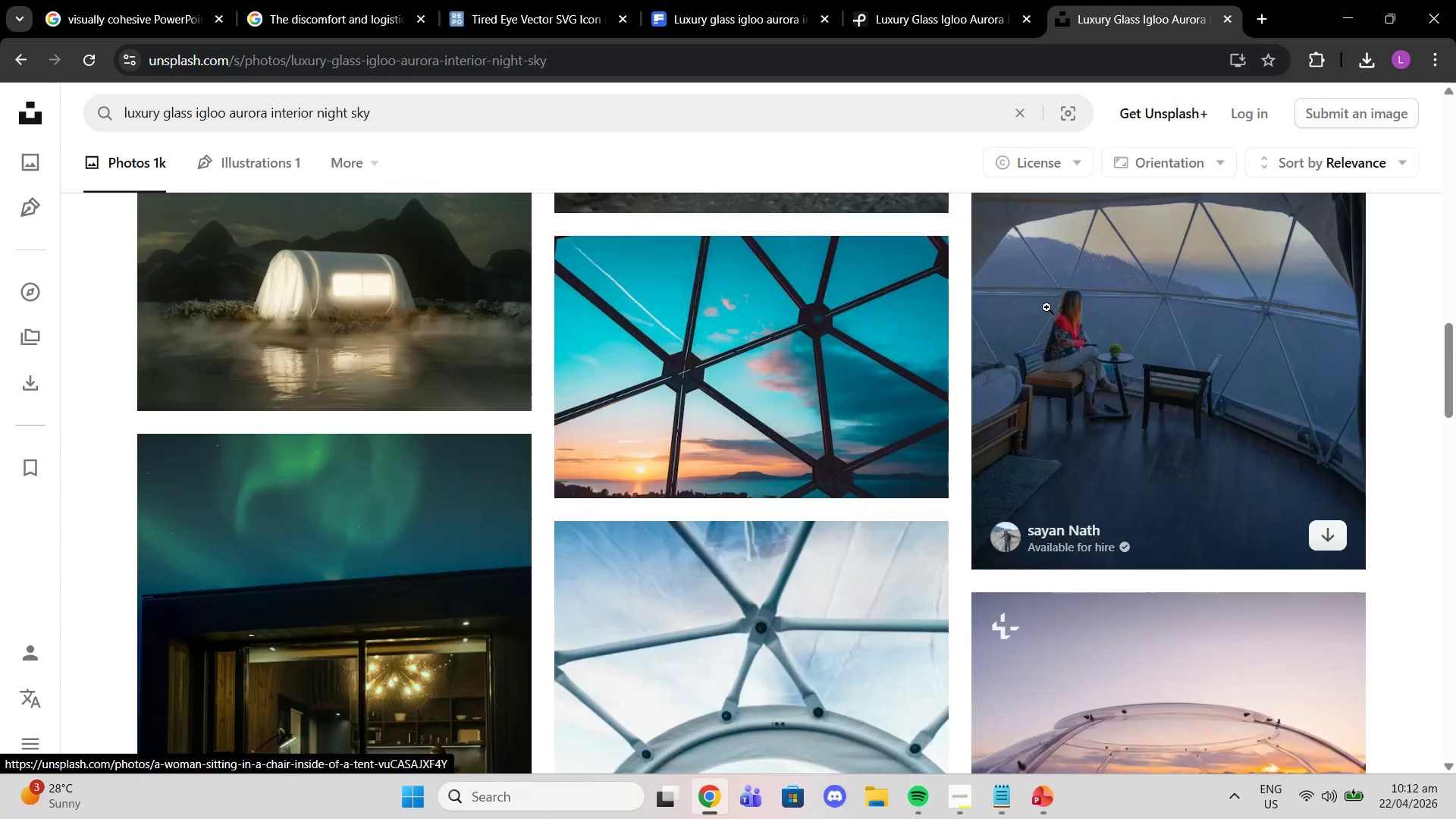 
scroll: coordinate [1038, 309], scroll_direction: down, amount: 8.0
 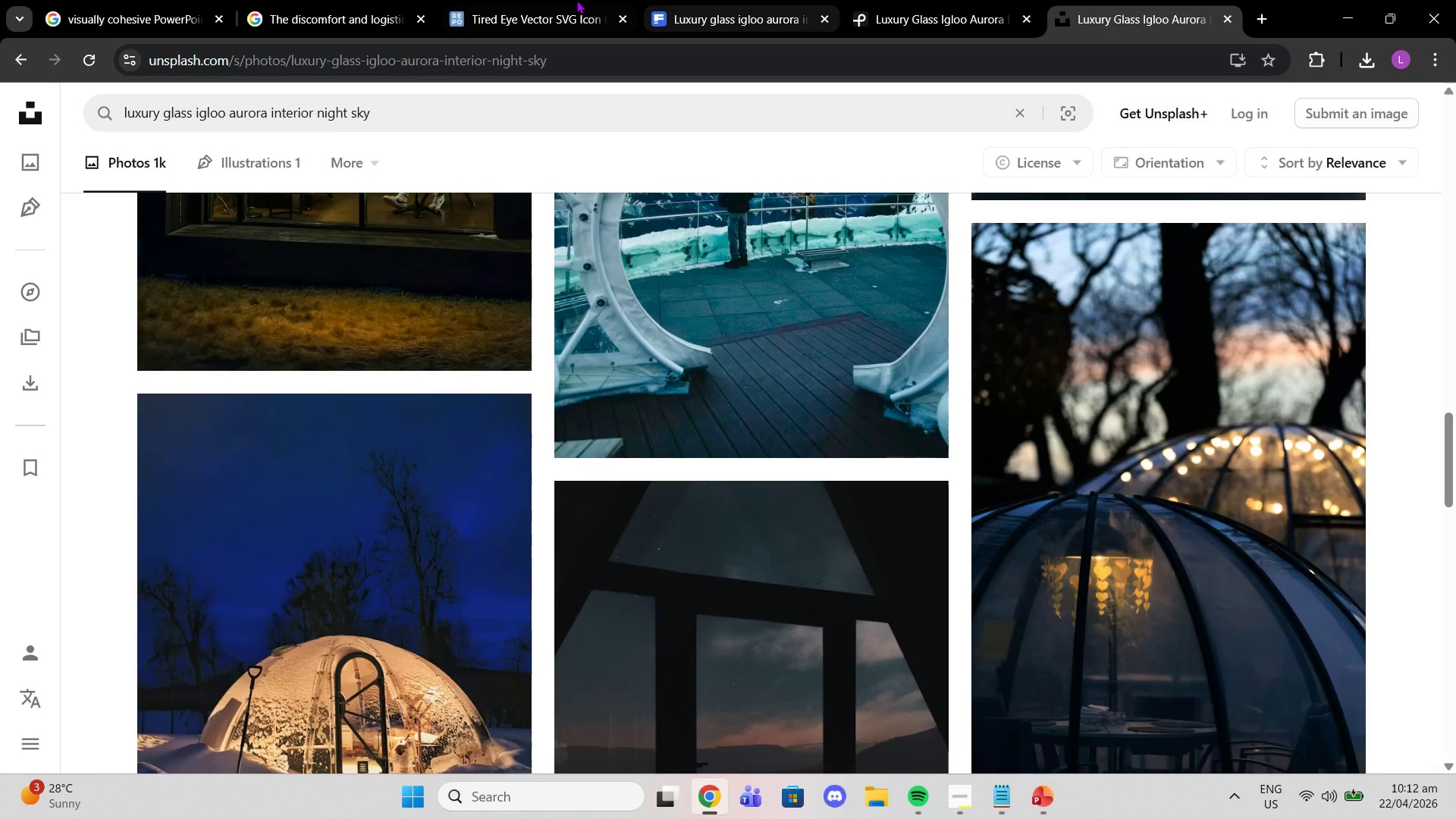 
left_click([573, 0])
 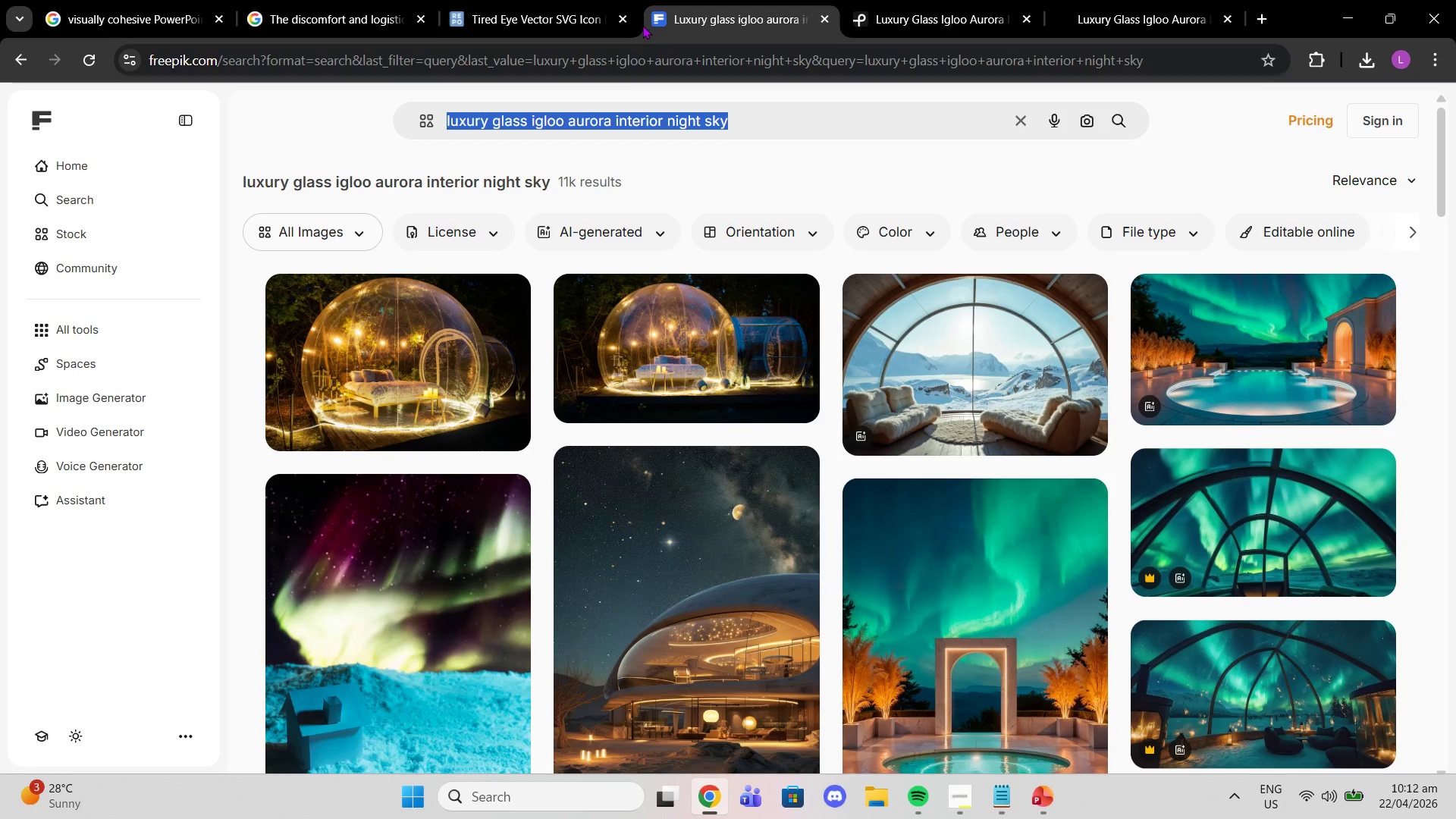 
left_click([628, 20])
 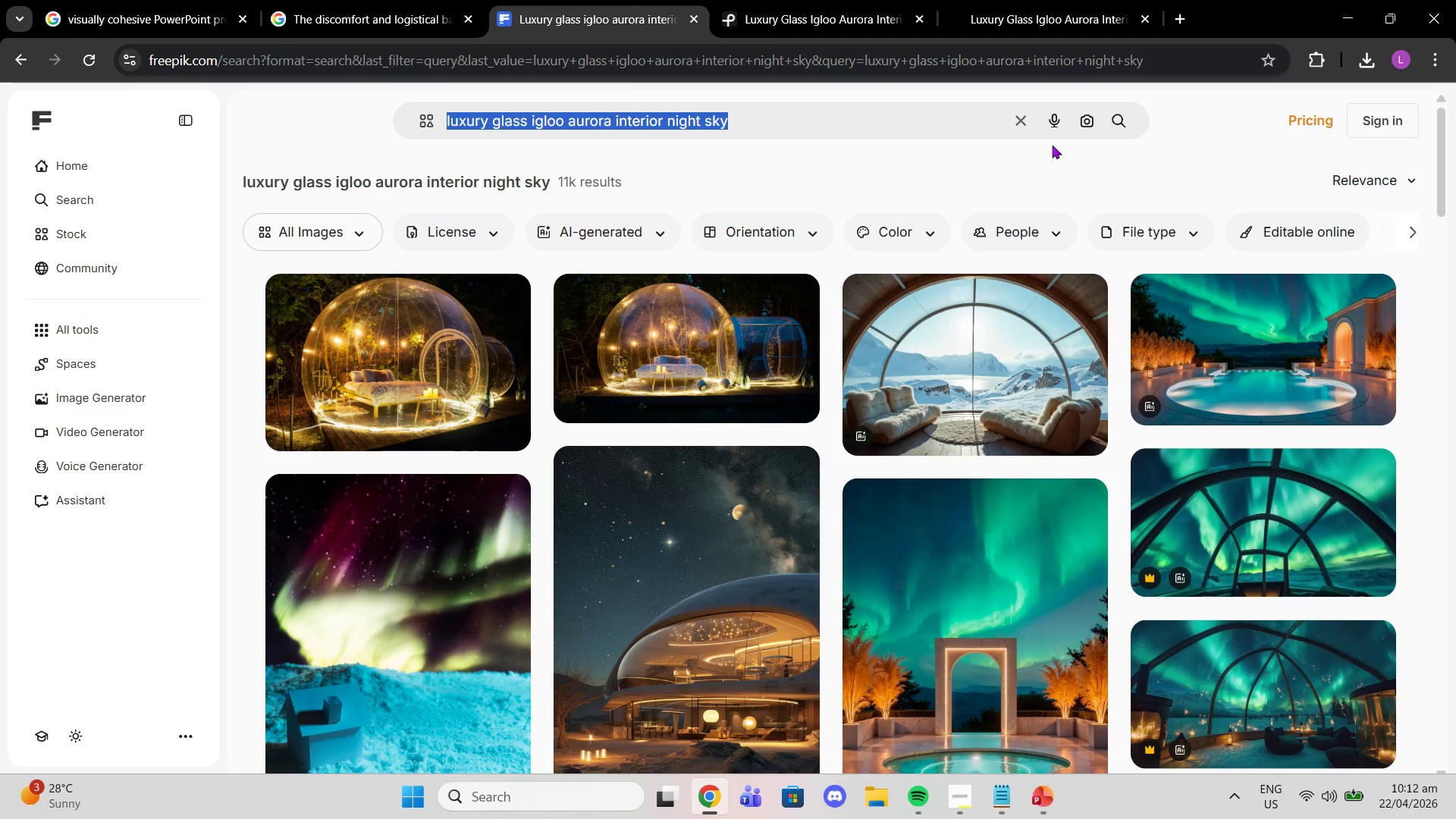 
left_click([1029, 158])
 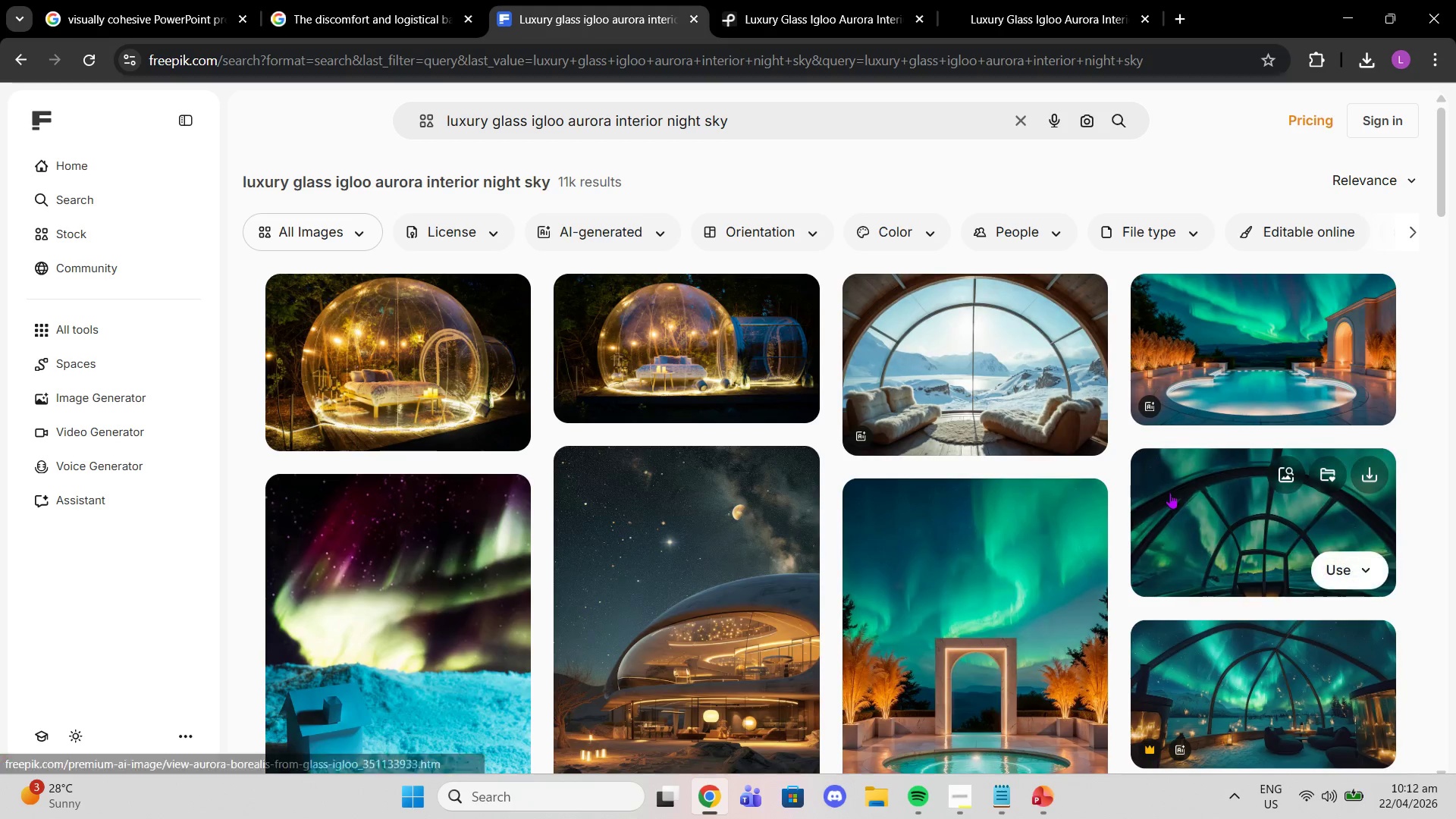 
left_click([1170, 493])
 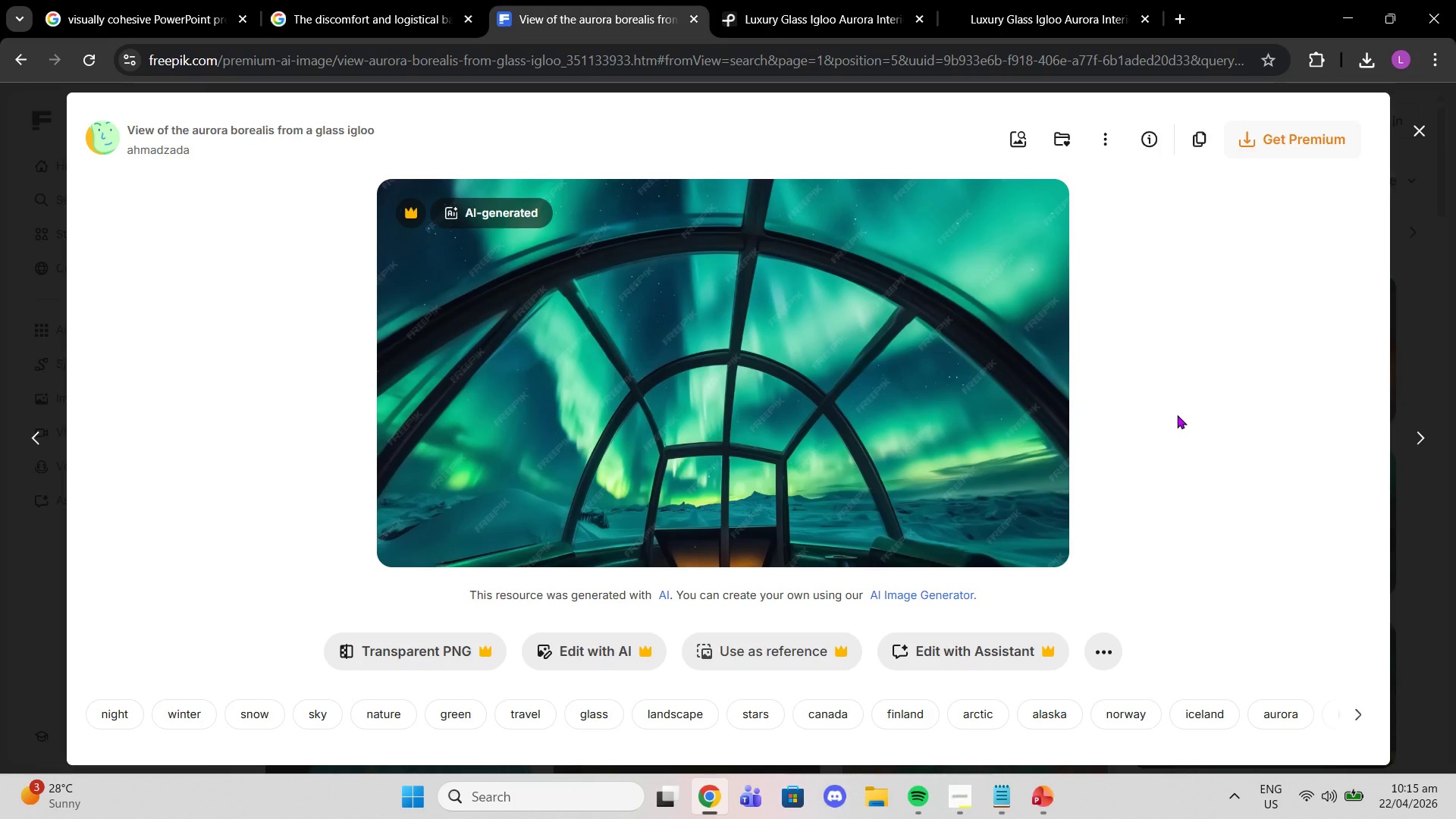 
wait(168.12)
 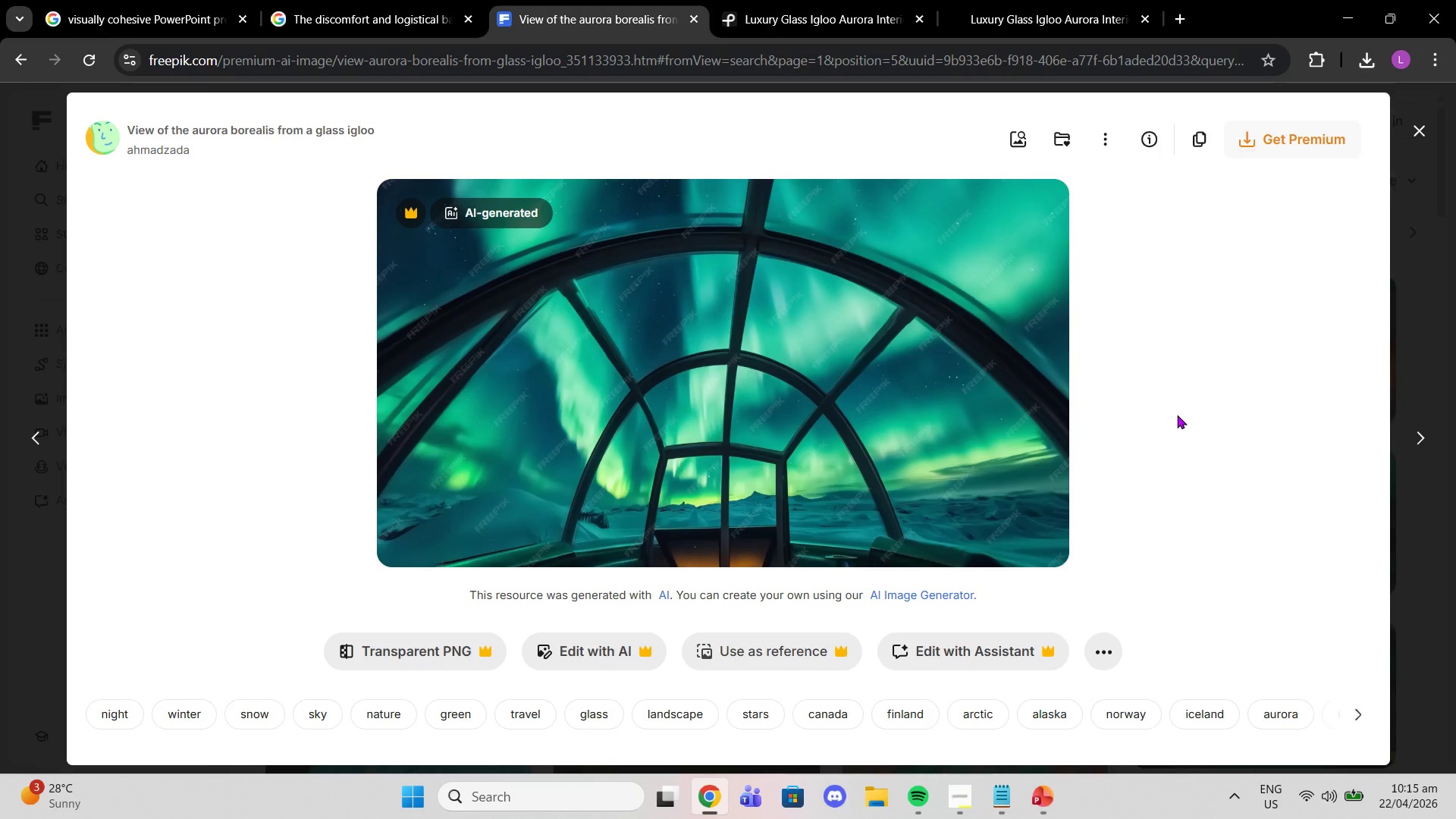 
left_click([1411, 140])
 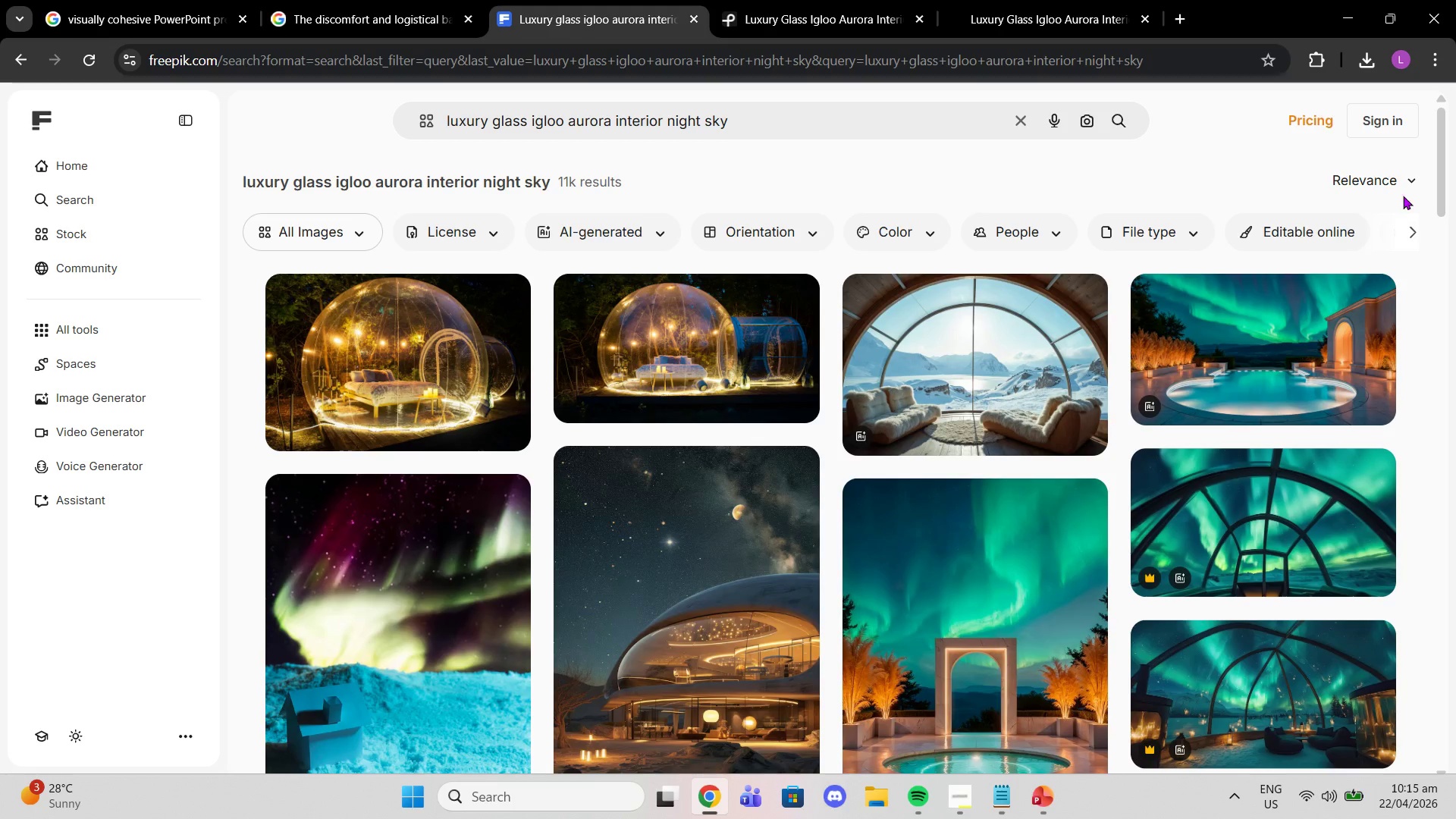 
scroll: coordinate [1358, 345], scroll_direction: down, amount: 3.0
 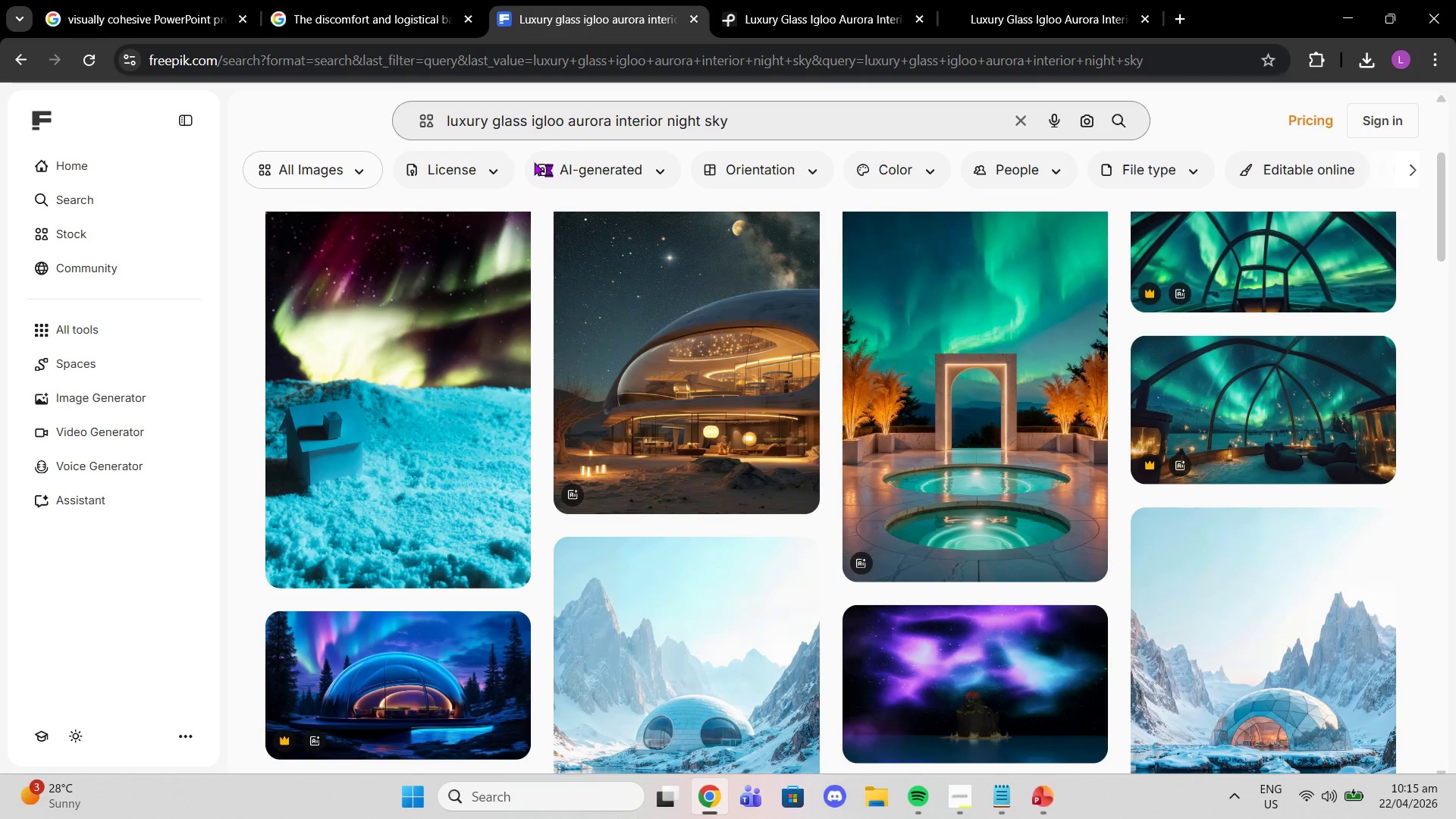 
left_click([488, 169])
 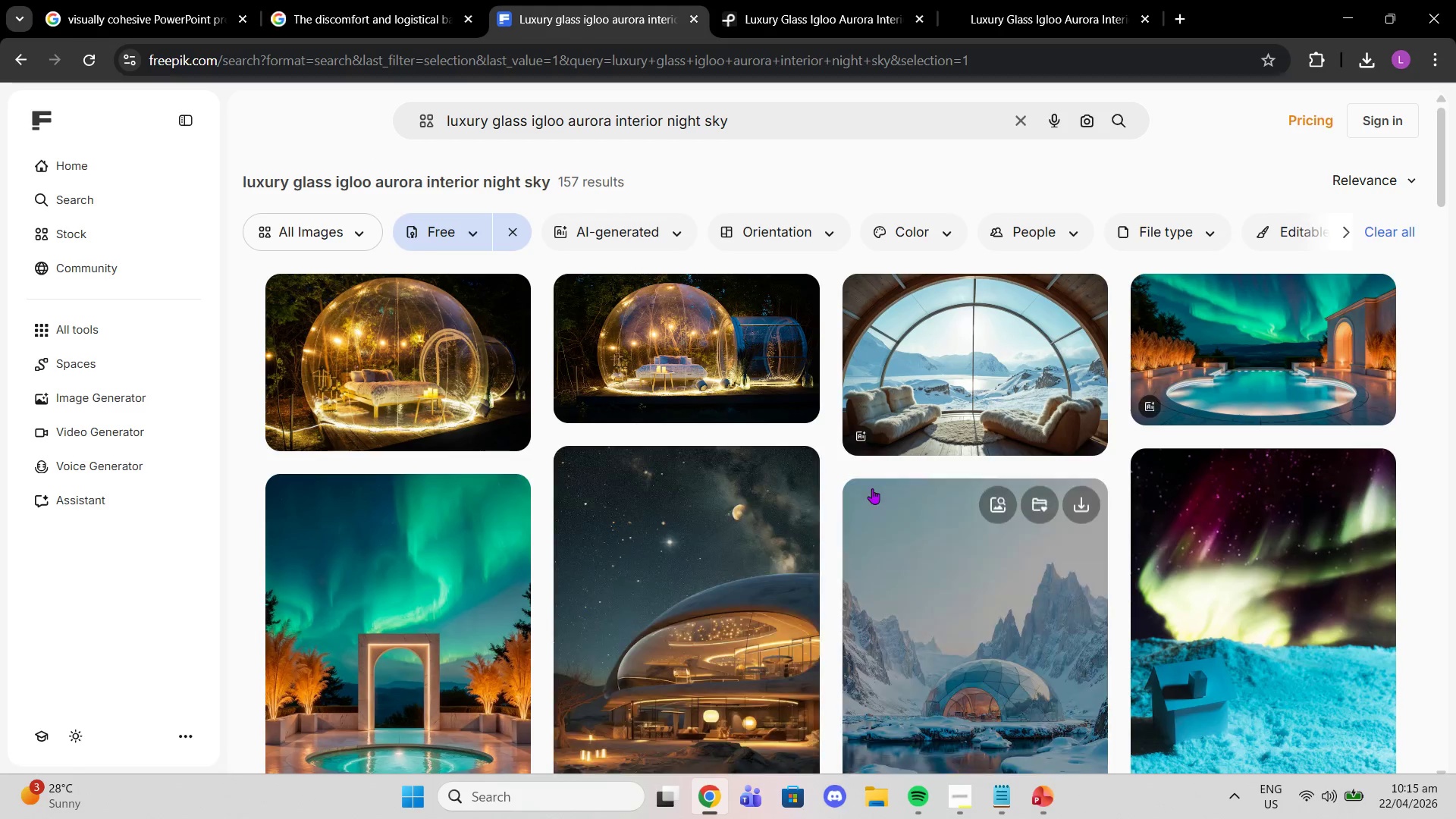 
scroll: coordinate [868, 526], scroll_direction: down, amount: 15.0
 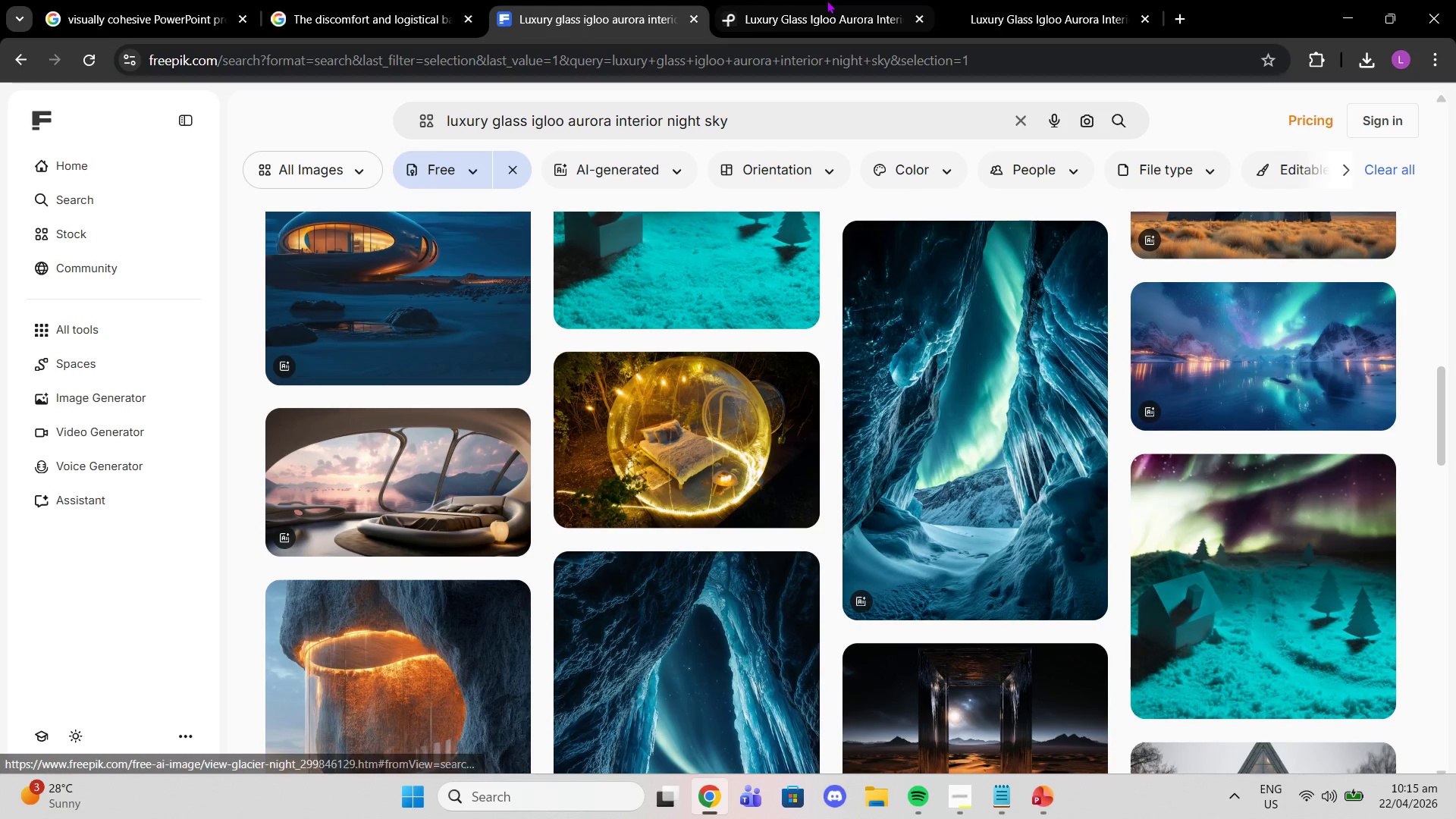 
left_click_drag(start_coordinate=[825, 0], to_coordinate=[818, 6])
 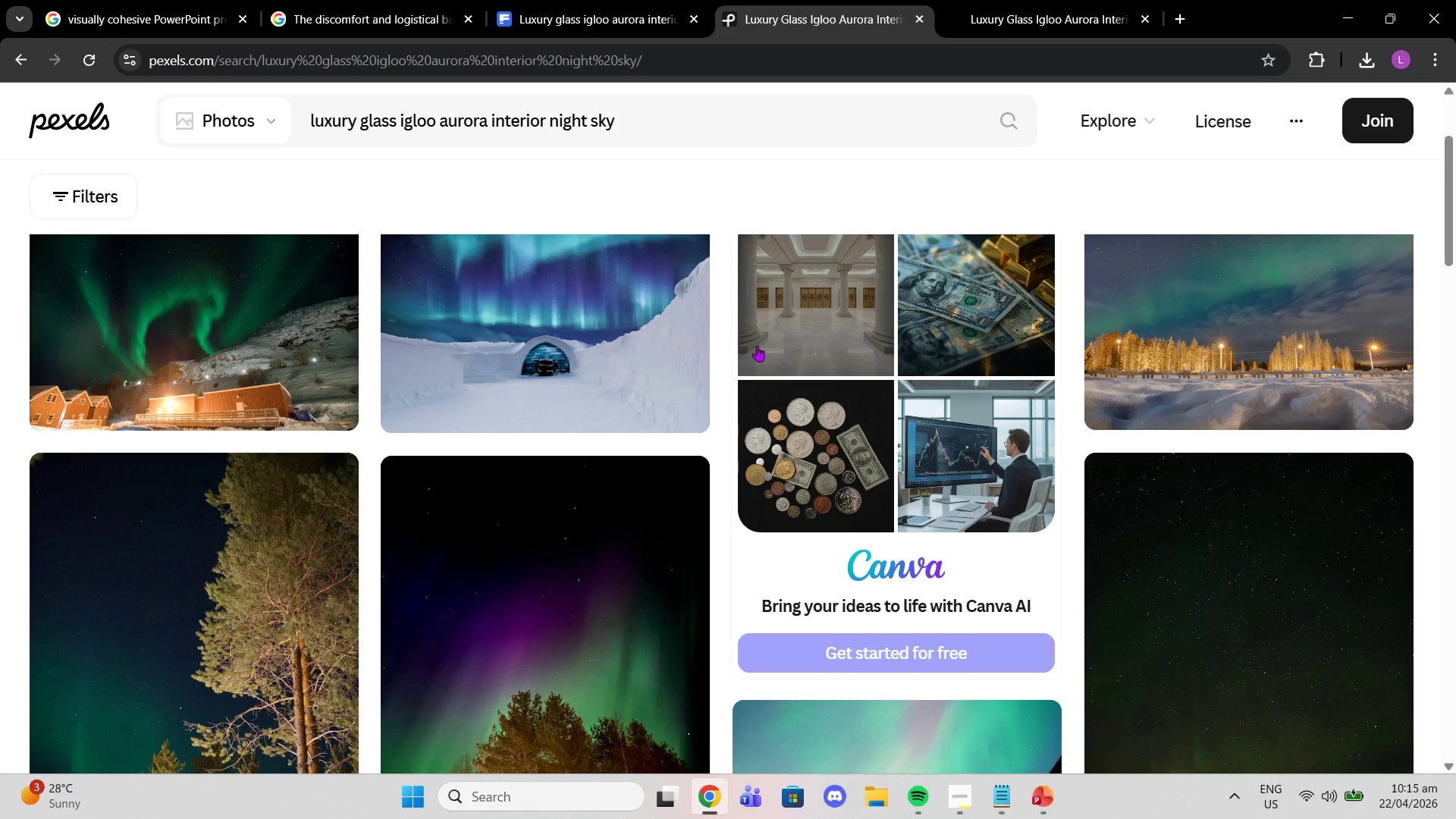 
scroll: coordinate [755, 347], scroll_direction: up, amount: 3.0
 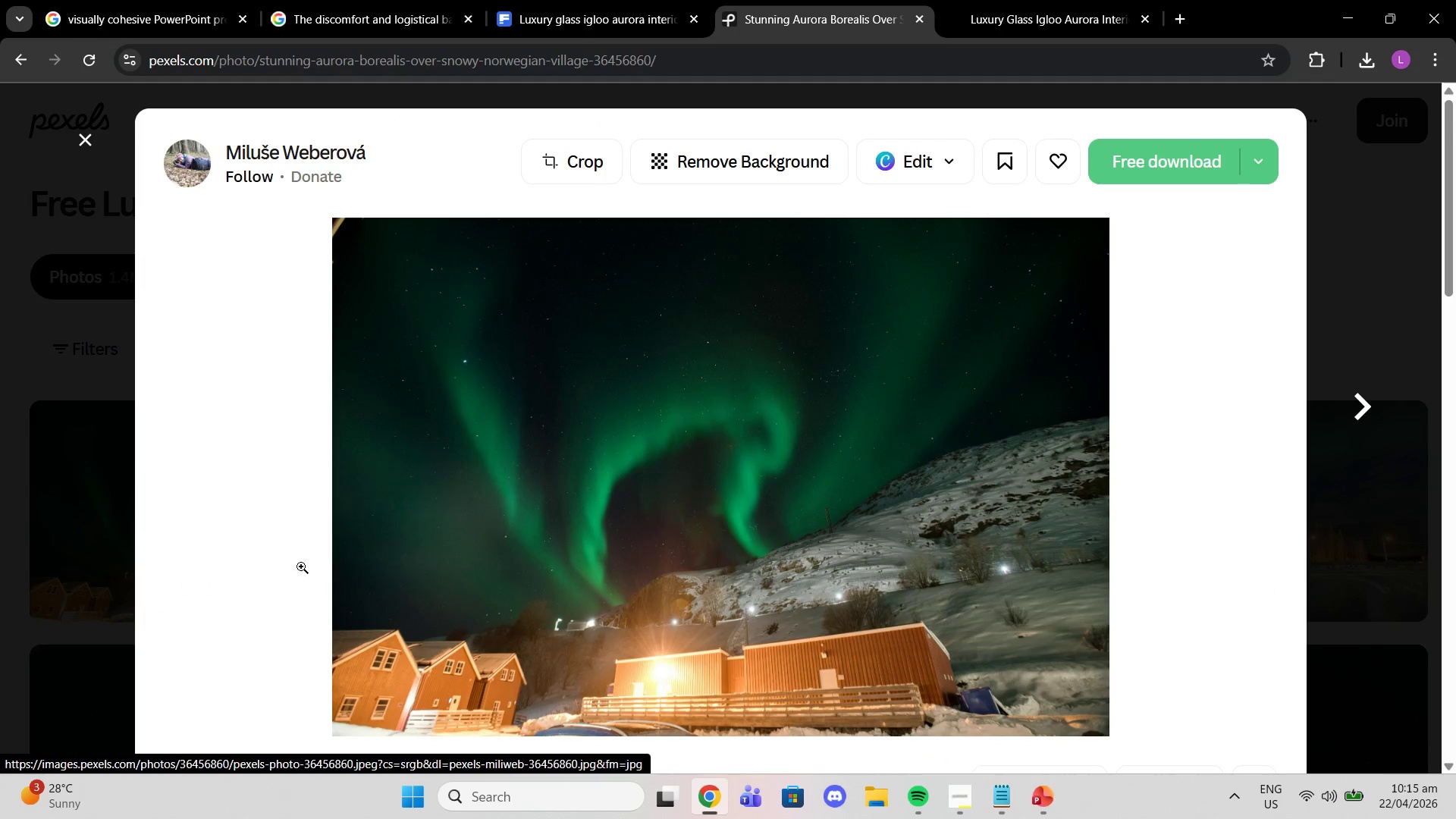 
wait(5.62)
 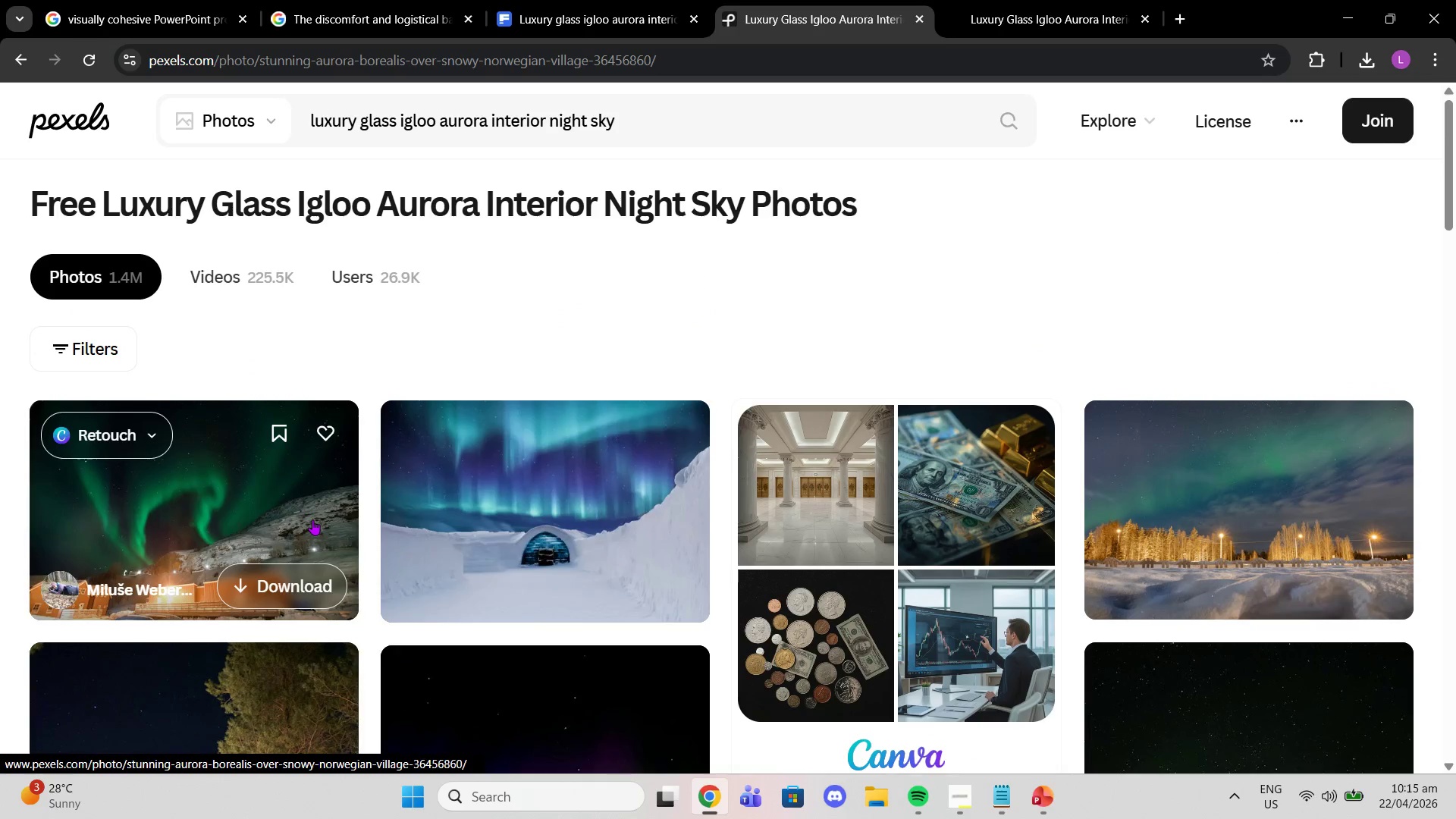 
scroll: coordinate [255, 682], scroll_direction: down, amount: 1.0
 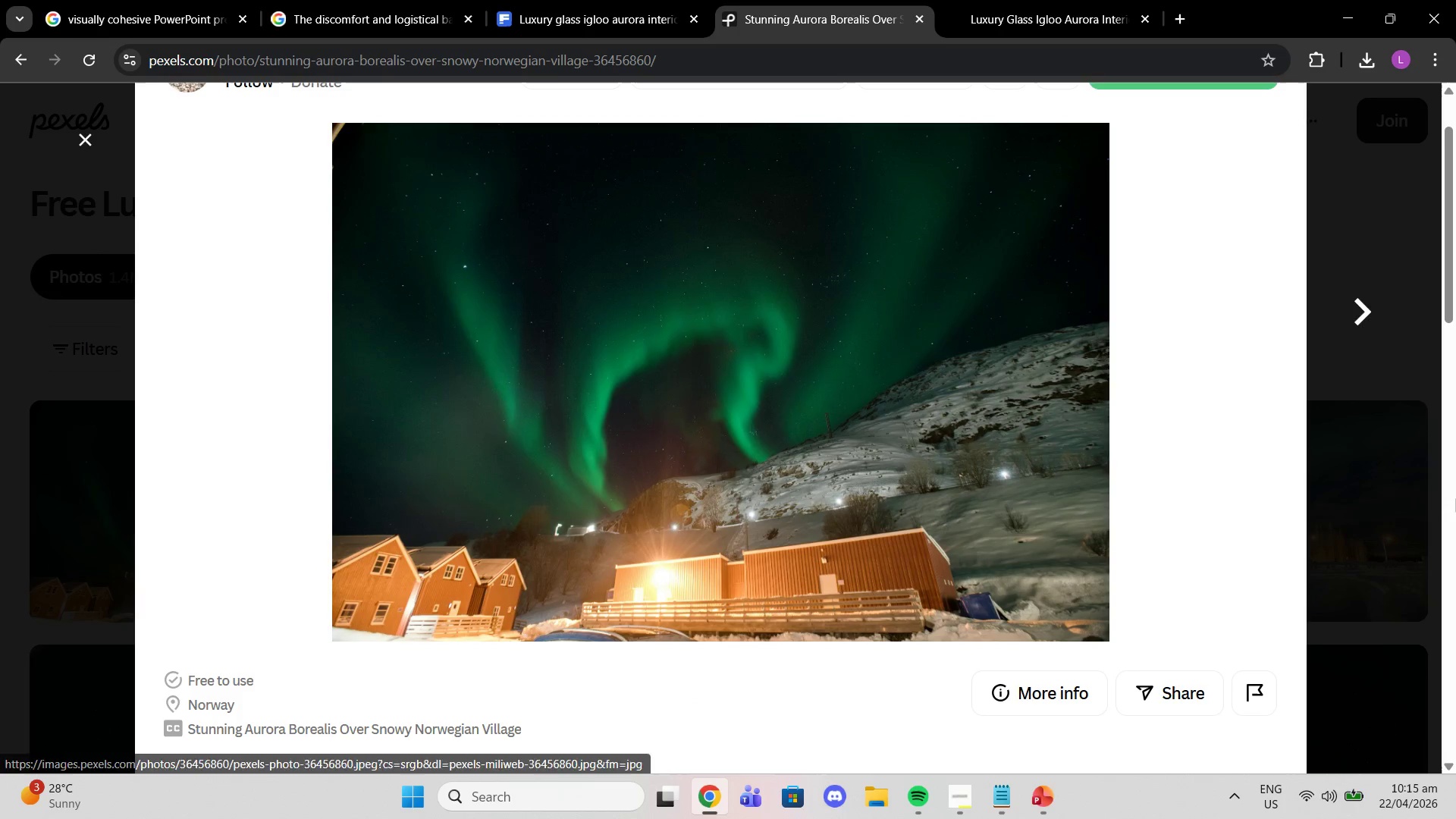 
left_click([1395, 519])
 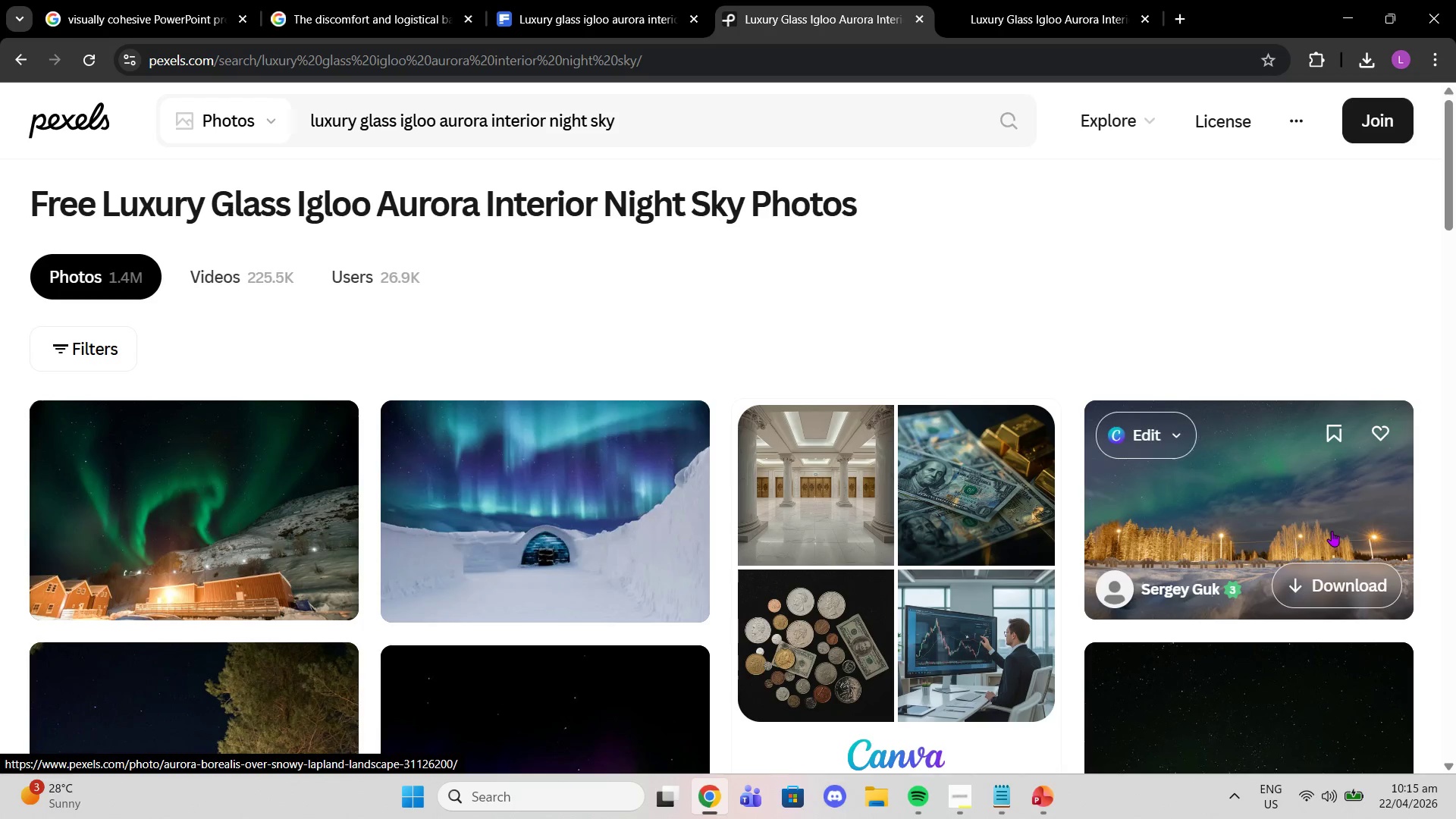 
scroll: coordinate [1245, 582], scroll_direction: down, amount: 11.0
 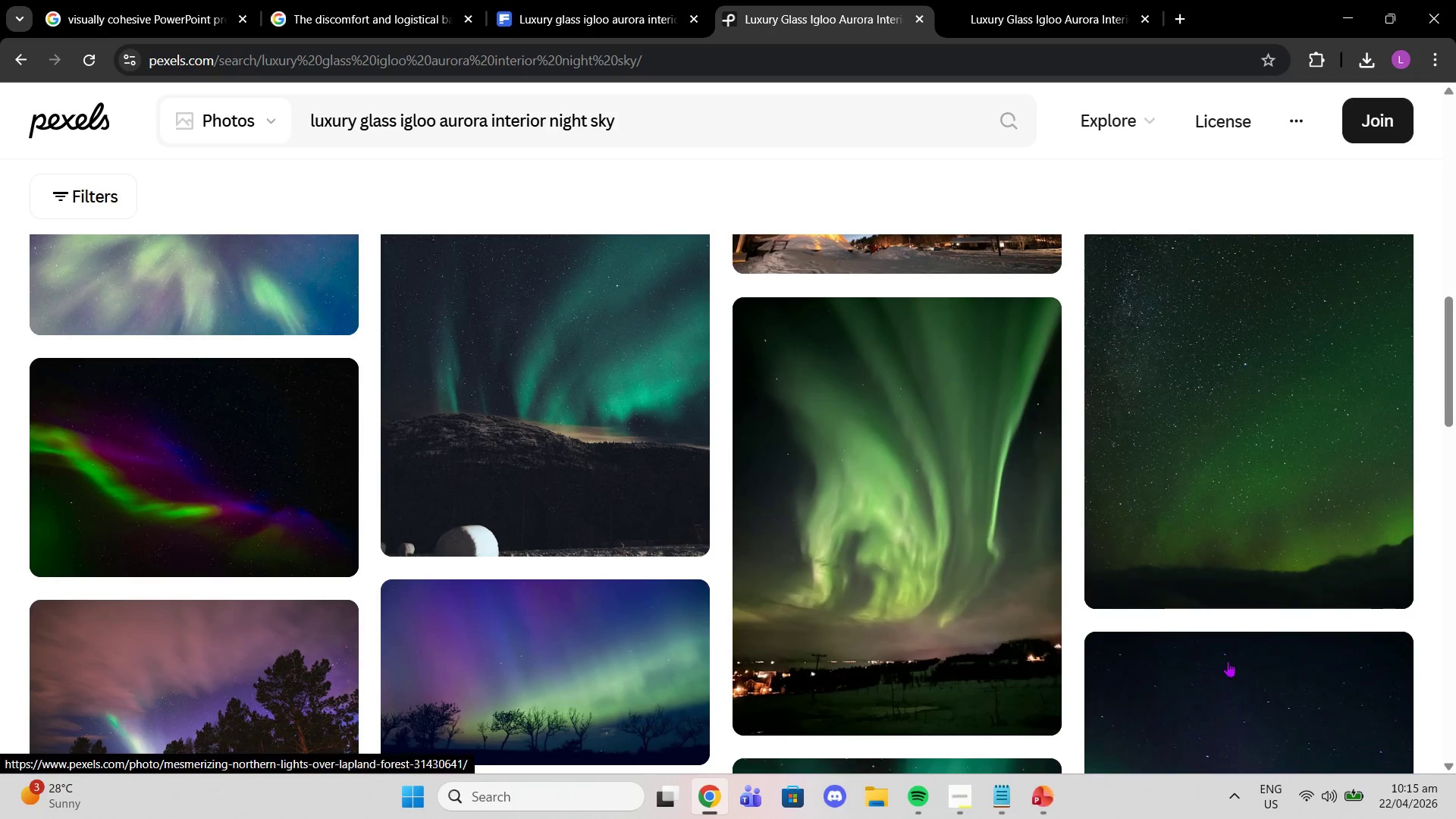 
scroll: coordinate [1219, 649], scroll_direction: up, amount: 2.0
 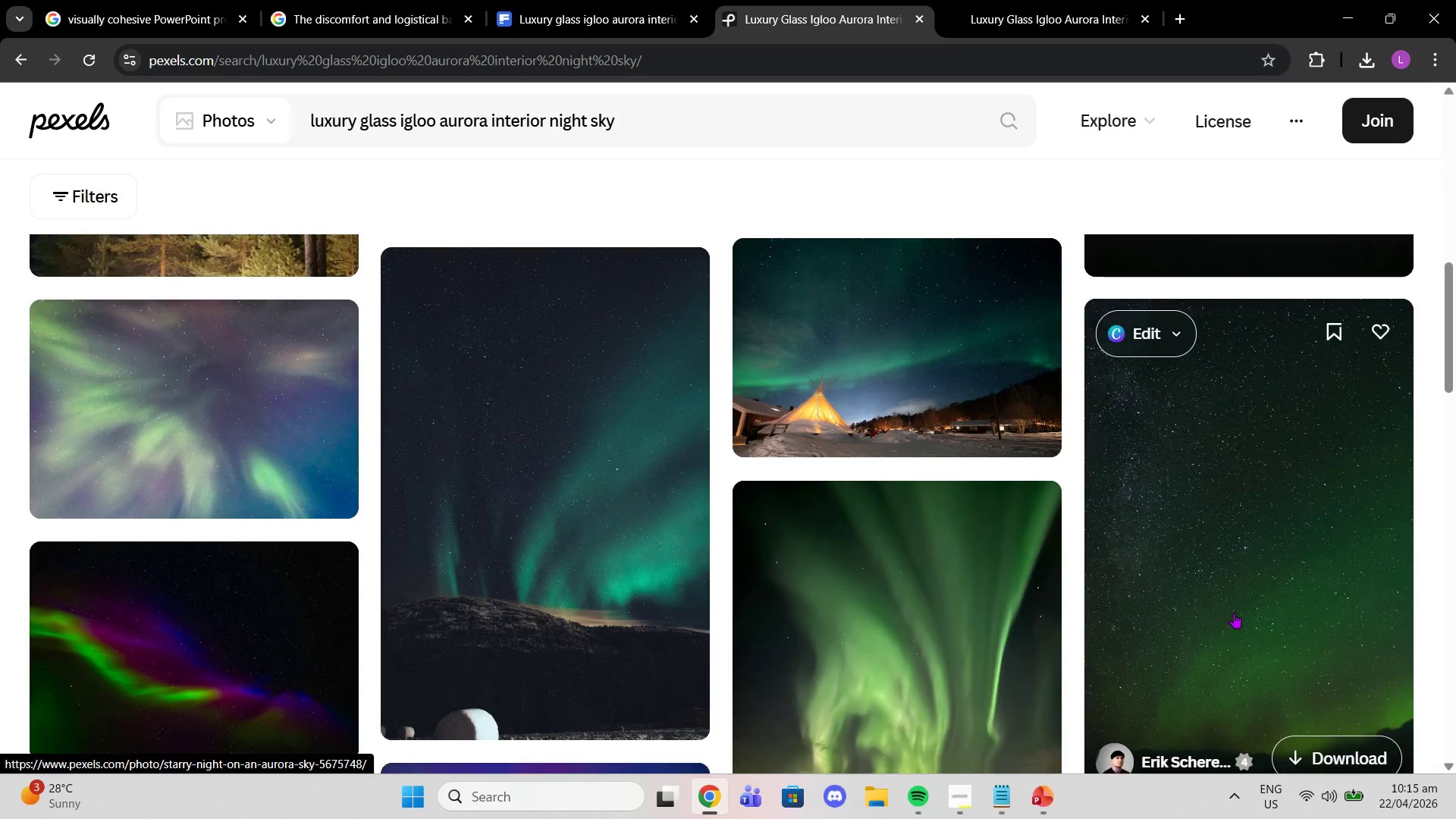 
scroll: coordinate [1234, 612], scroll_direction: down, amount: 8.0
 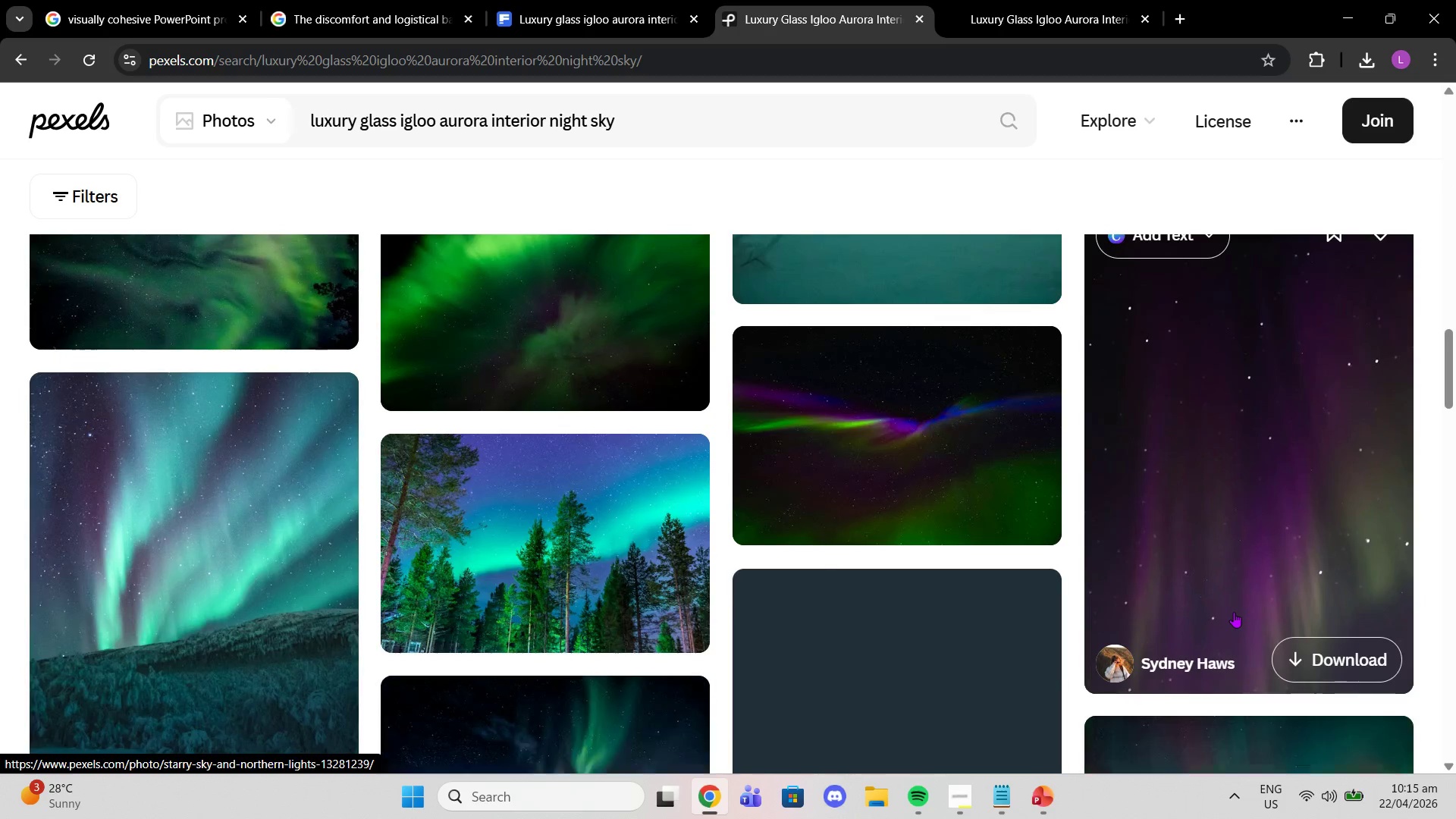 
scroll: coordinate [1234, 612], scroll_direction: up, amount: 3.0
 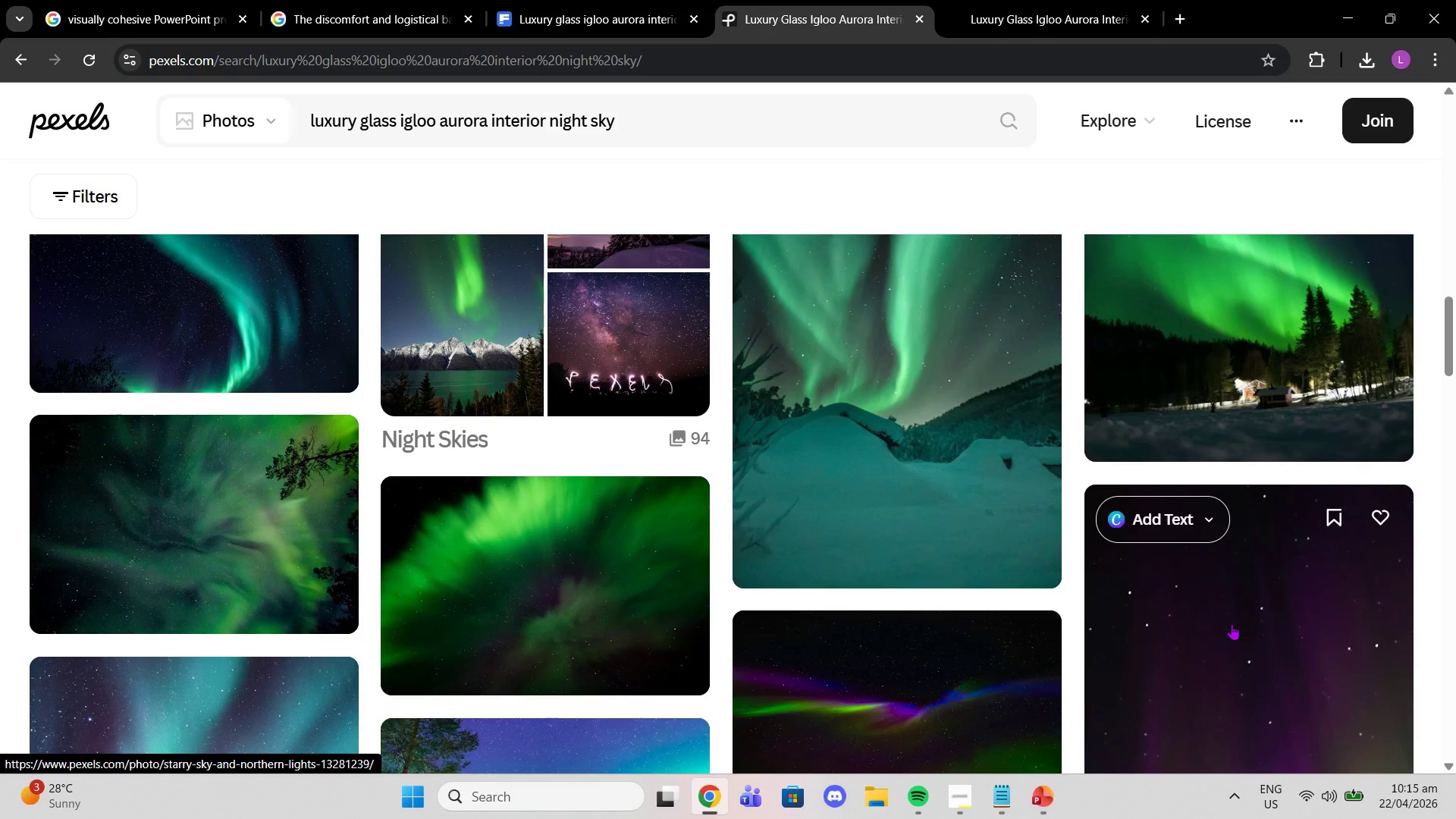 
scroll: coordinate [656, 575], scroll_direction: down, amount: 26.0
 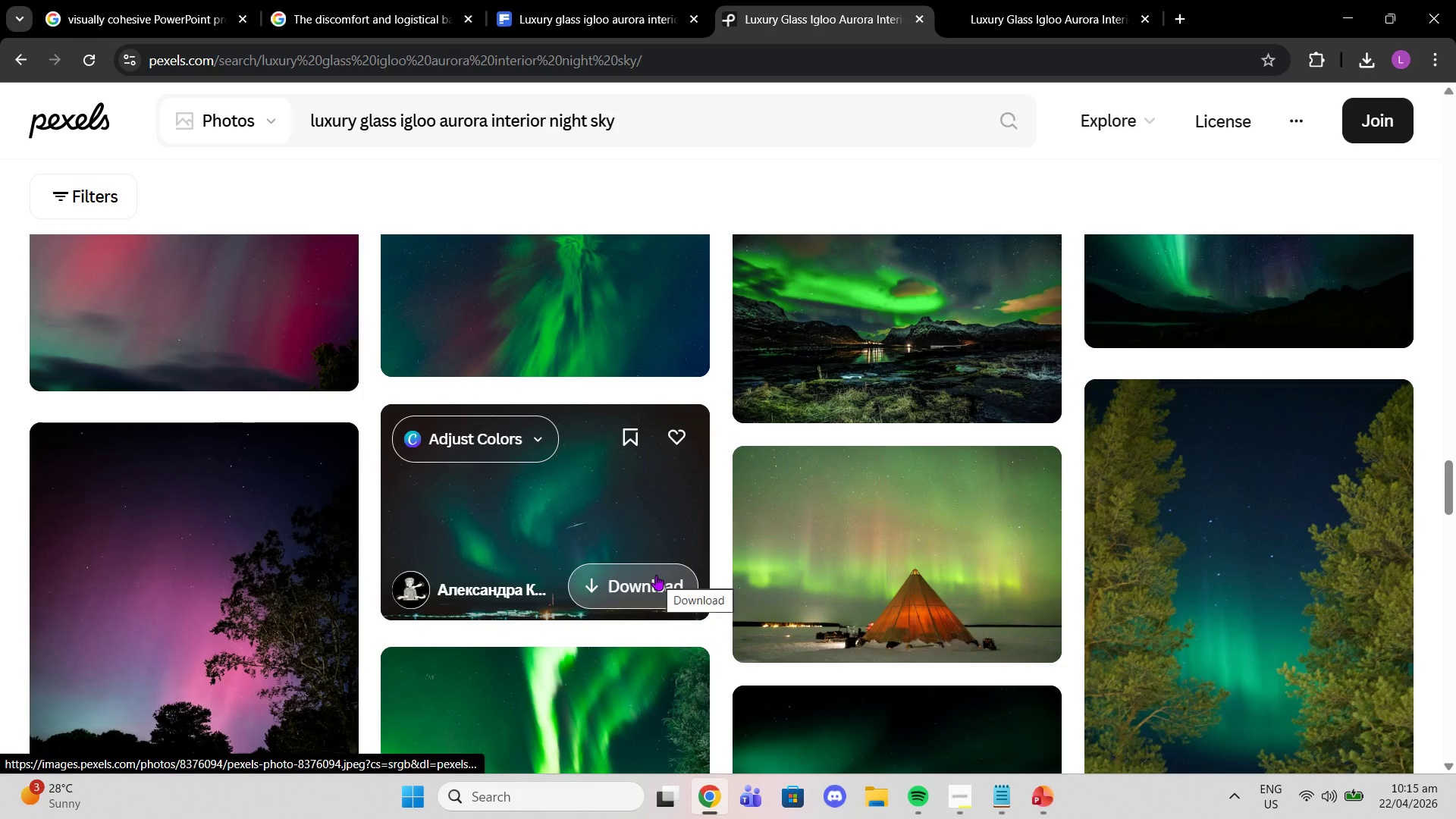 
scroll: coordinate [657, 597], scroll_direction: down, amount: 7.0
 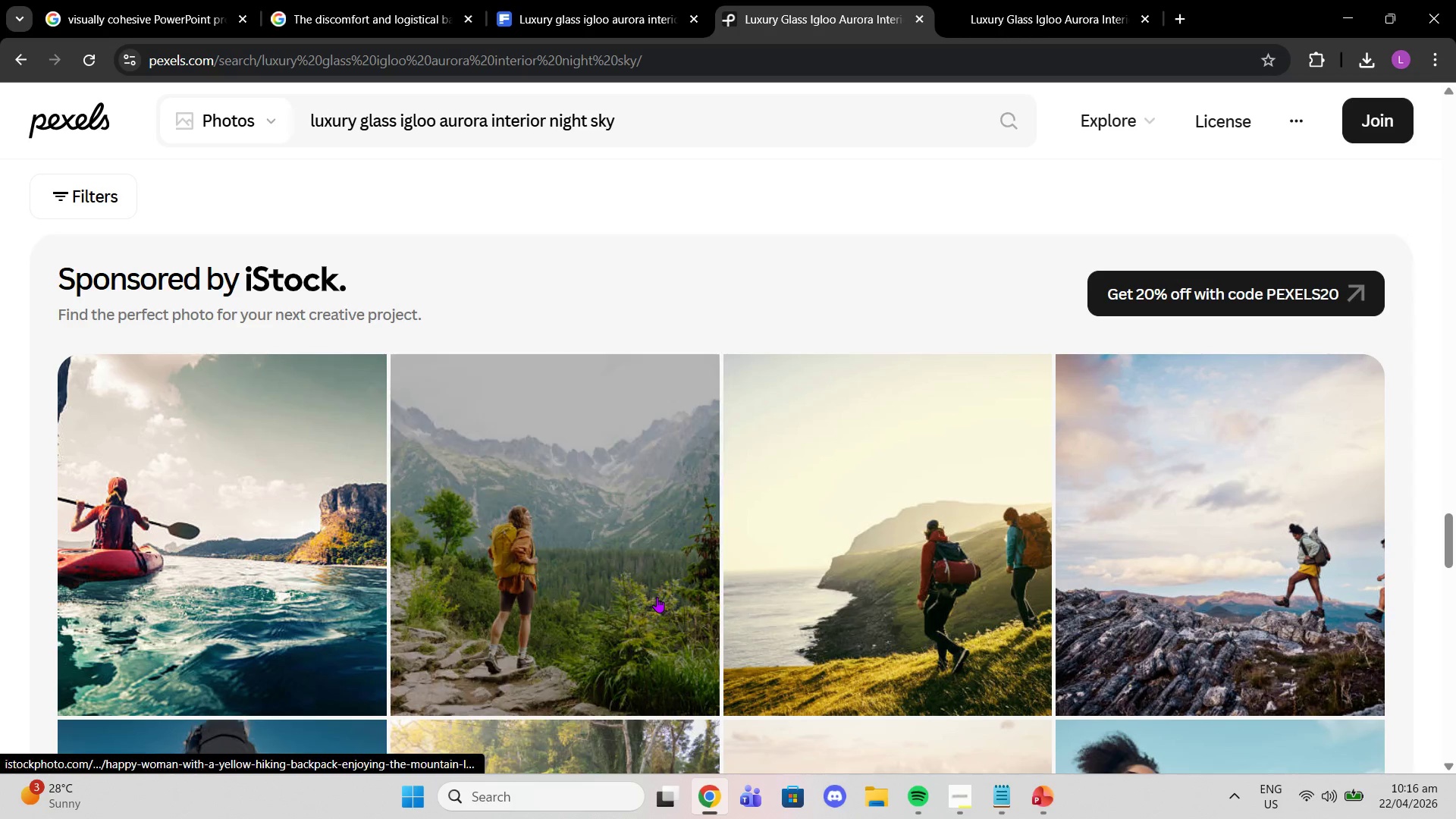 
scroll: coordinate [657, 597], scroll_direction: up, amount: 4.0
 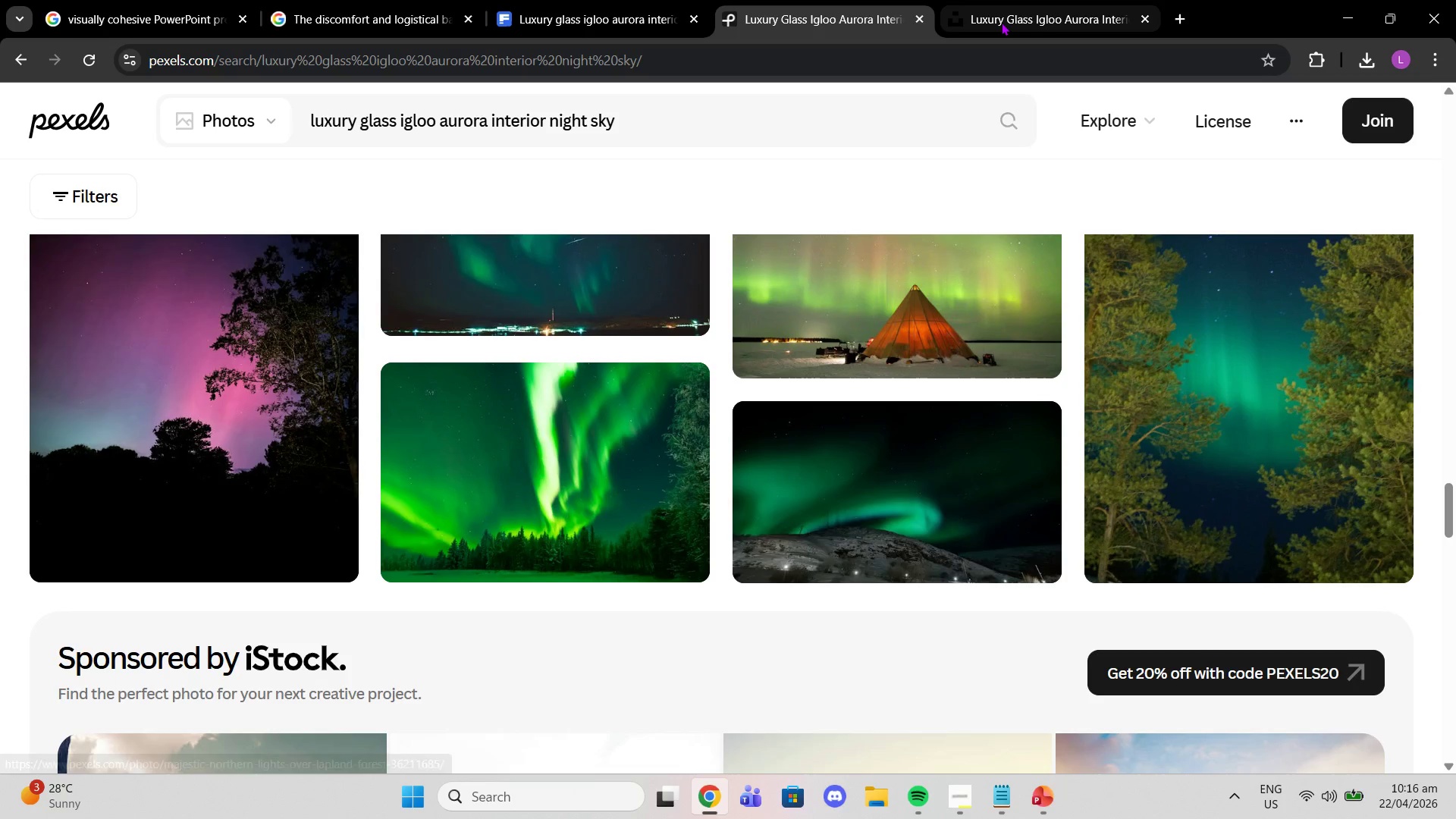 
left_click([1001, 22])
 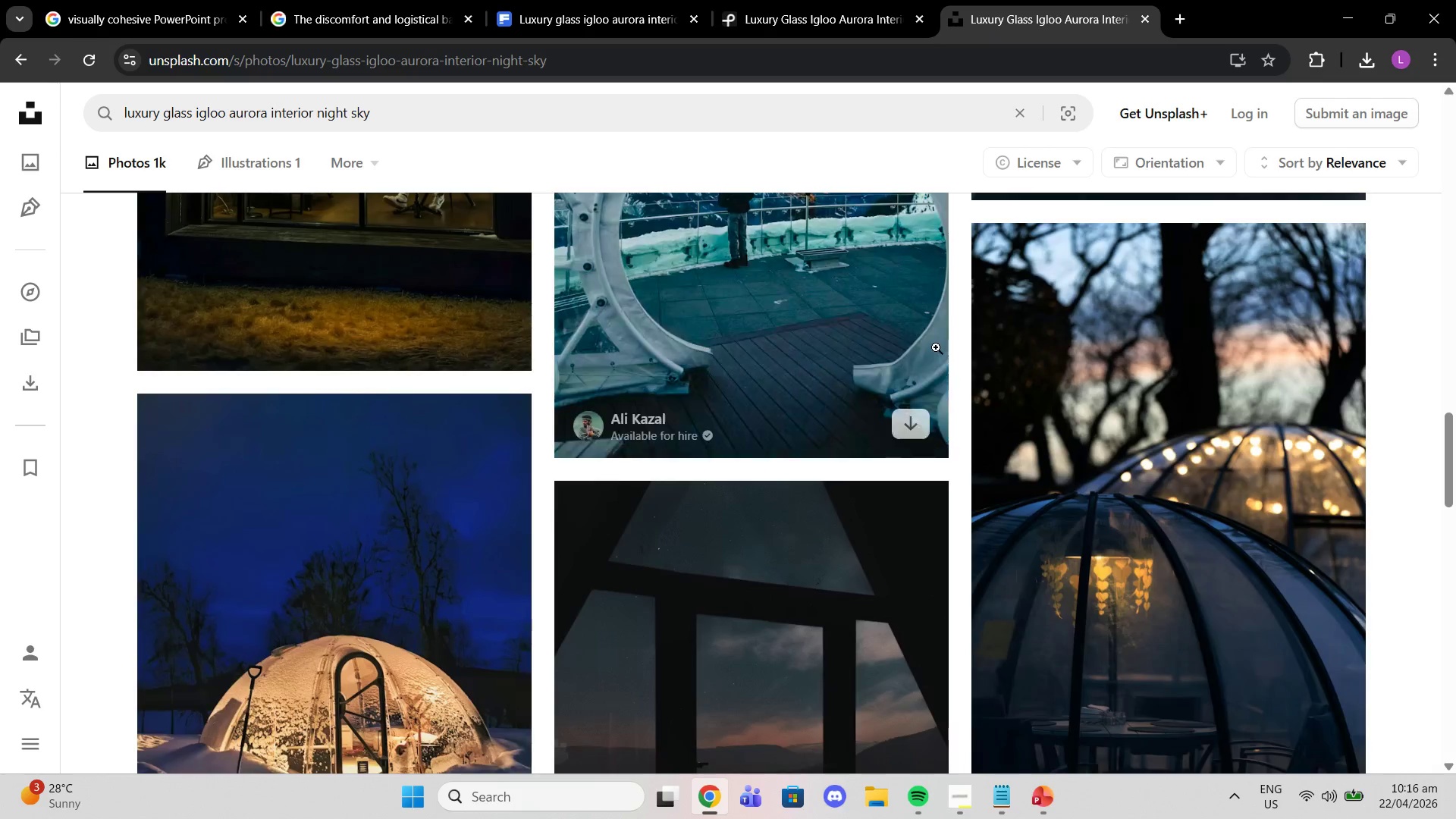 
scroll: coordinate [890, 416], scroll_direction: up, amount: 26.0
 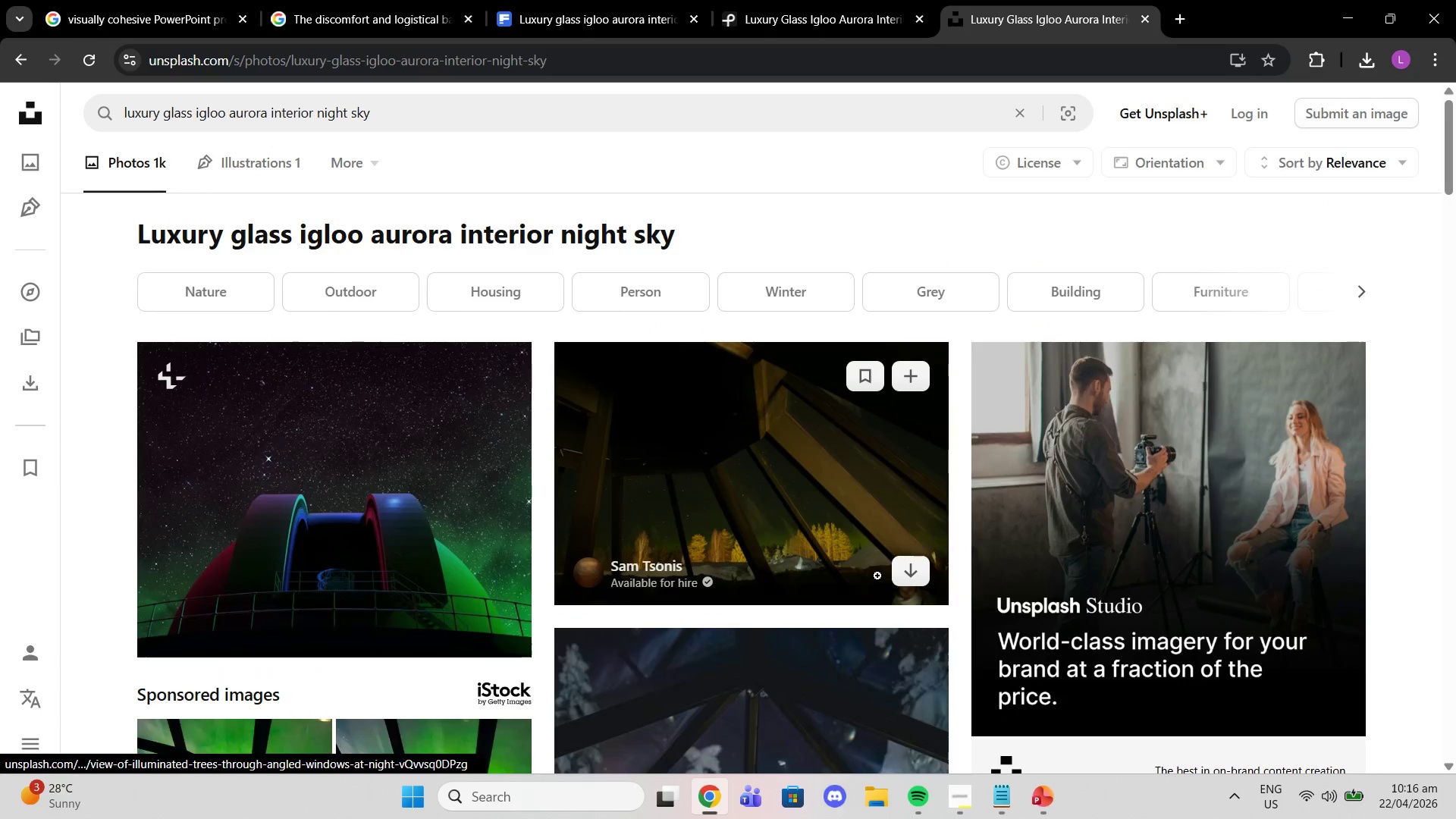 
scroll: coordinate [997, 436], scroll_direction: down, amount: 13.0
 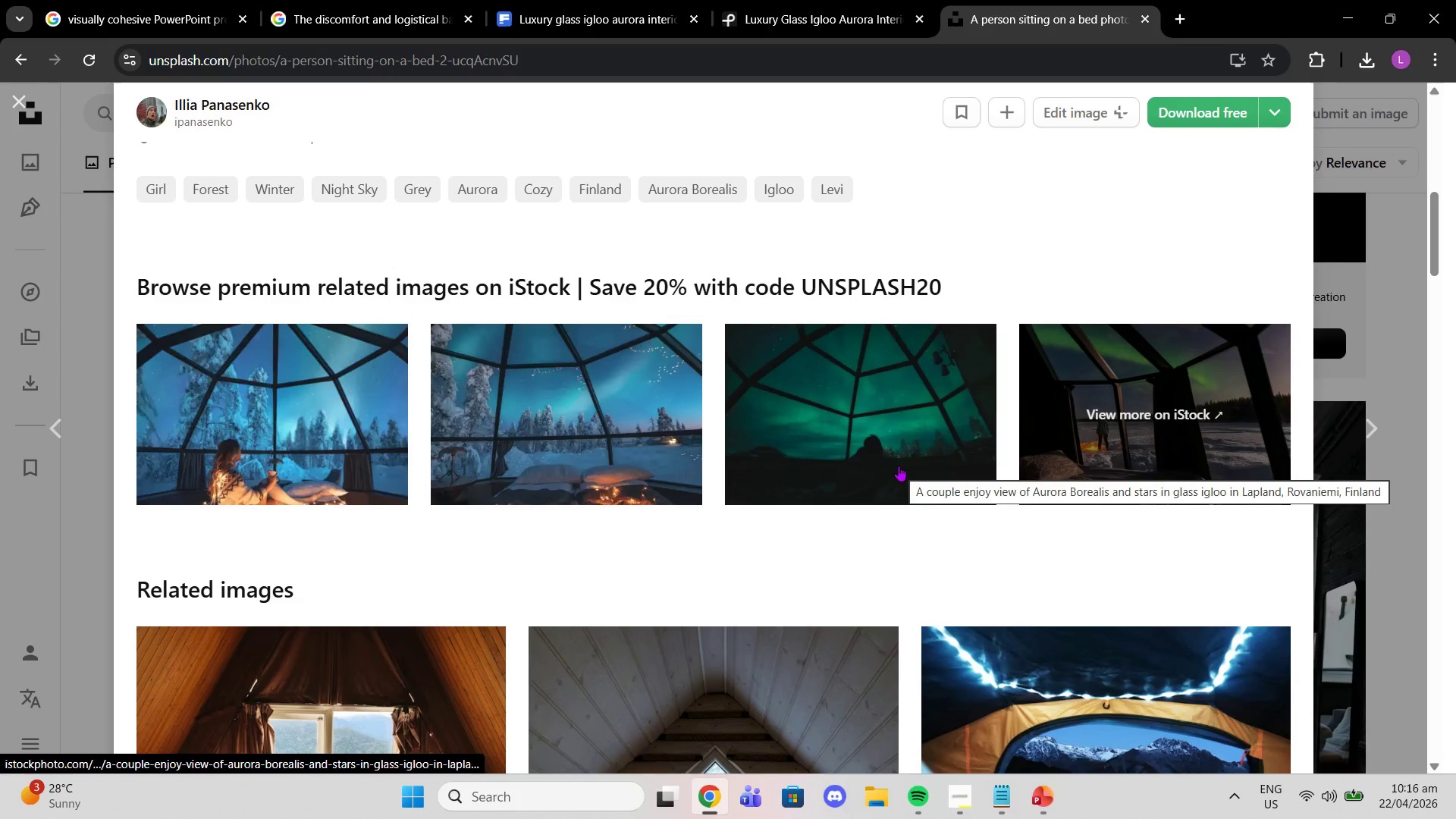 
left_click([899, 466])
 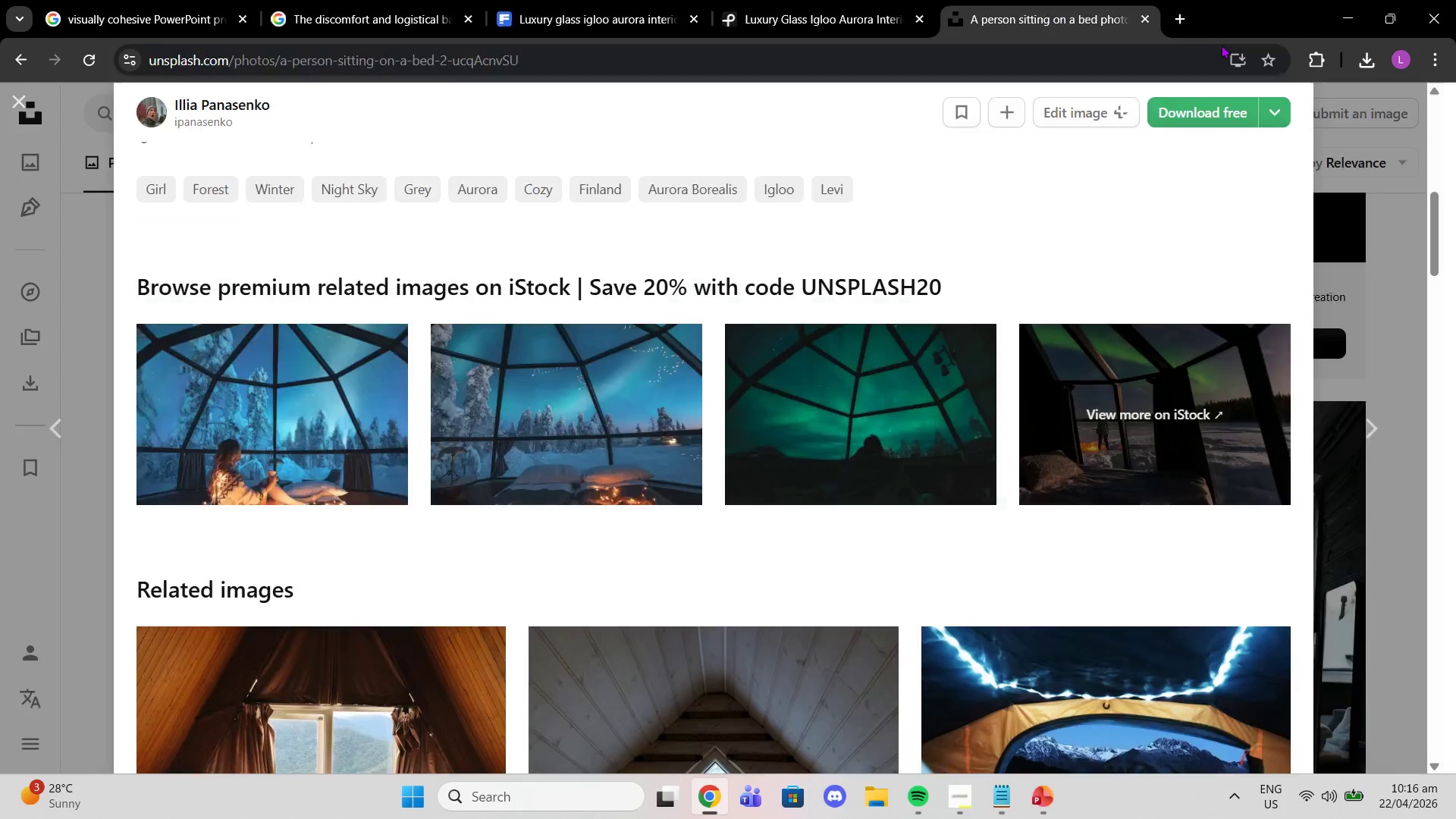 
scroll: coordinate [871, 430], scroll_direction: down, amount: 18.0
 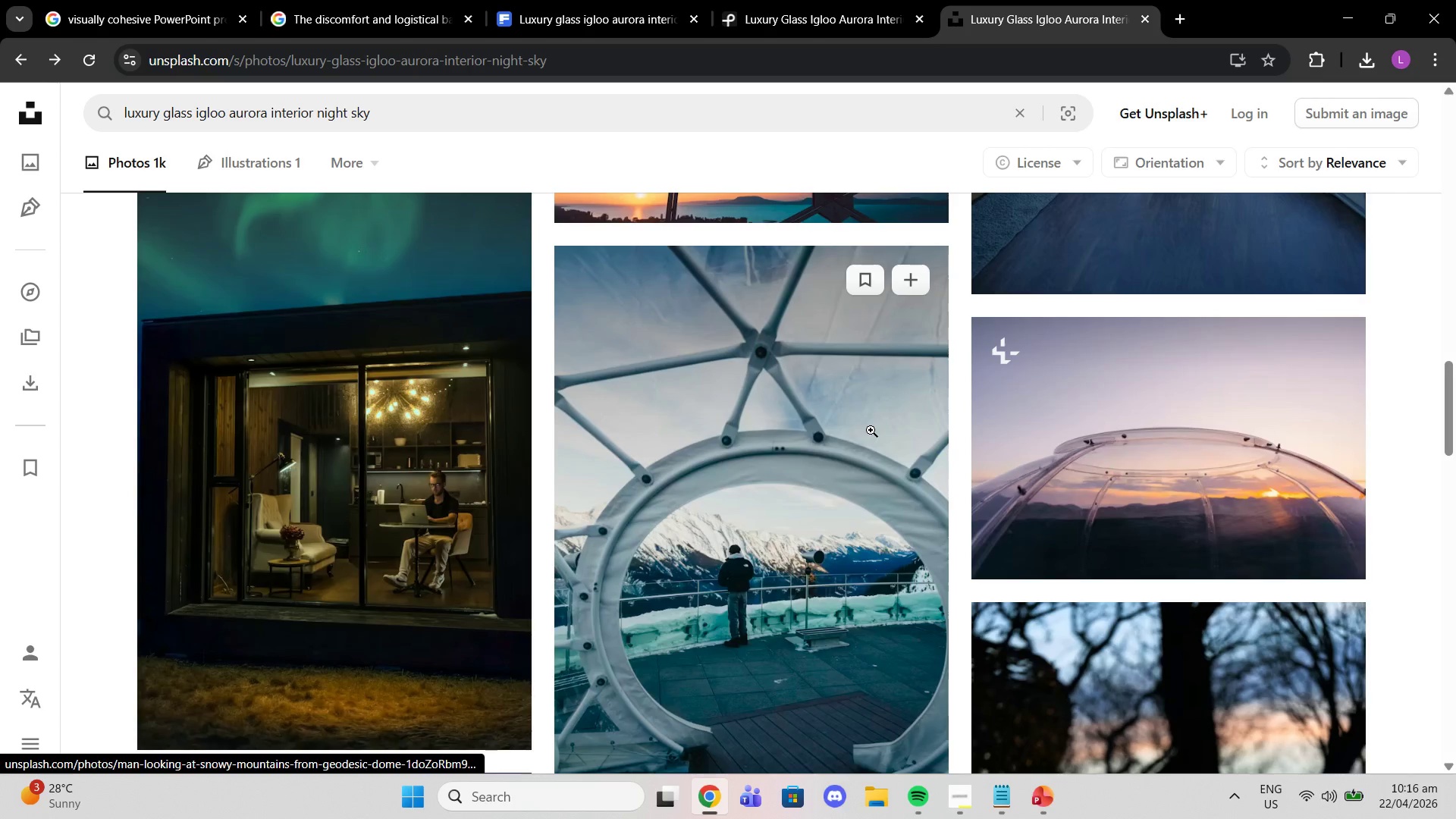 
scroll: coordinate [987, 584], scroll_direction: down, amount: 14.0
 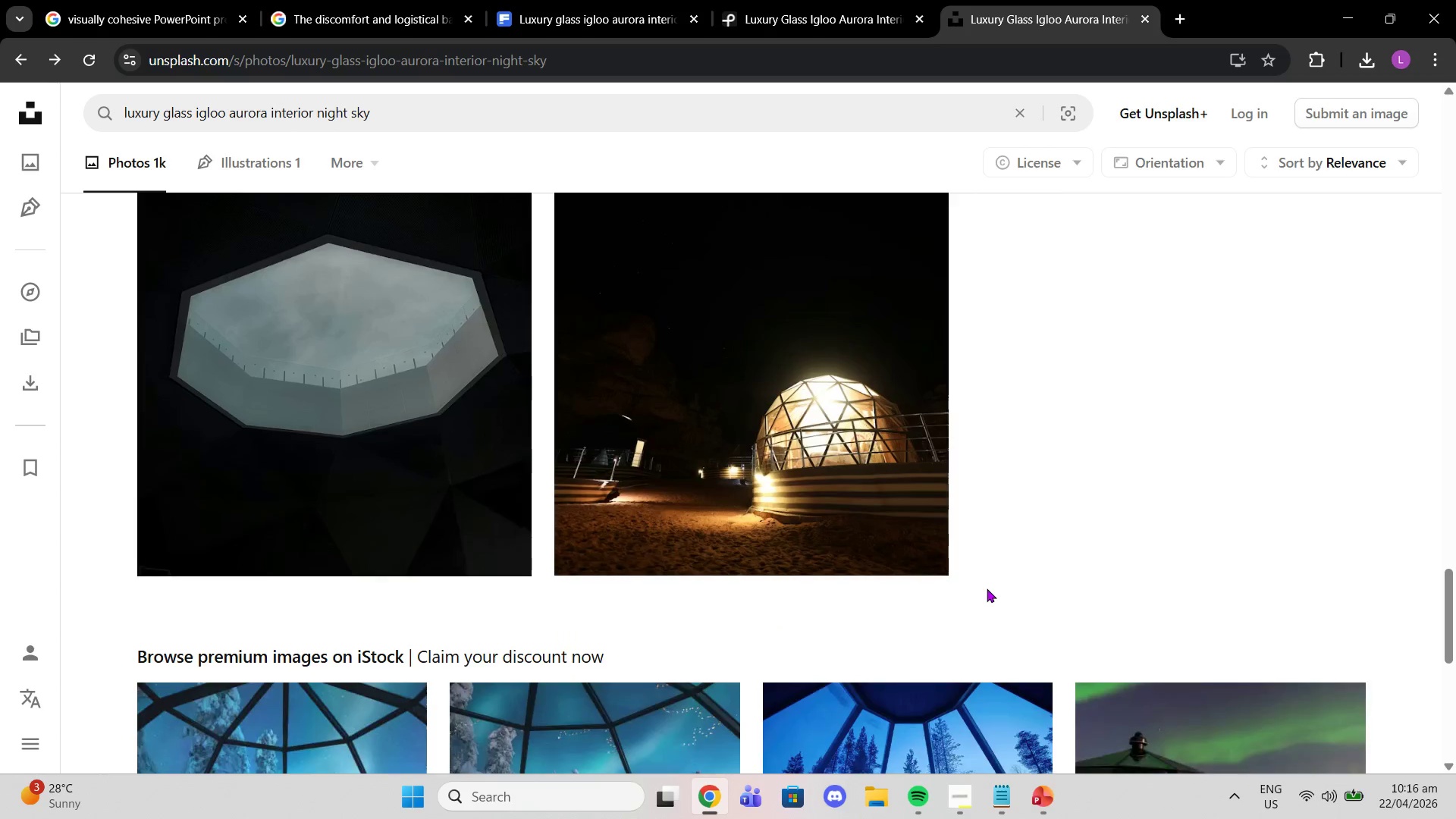 
scroll: coordinate [956, 552], scroll_direction: up, amount: 21.0
 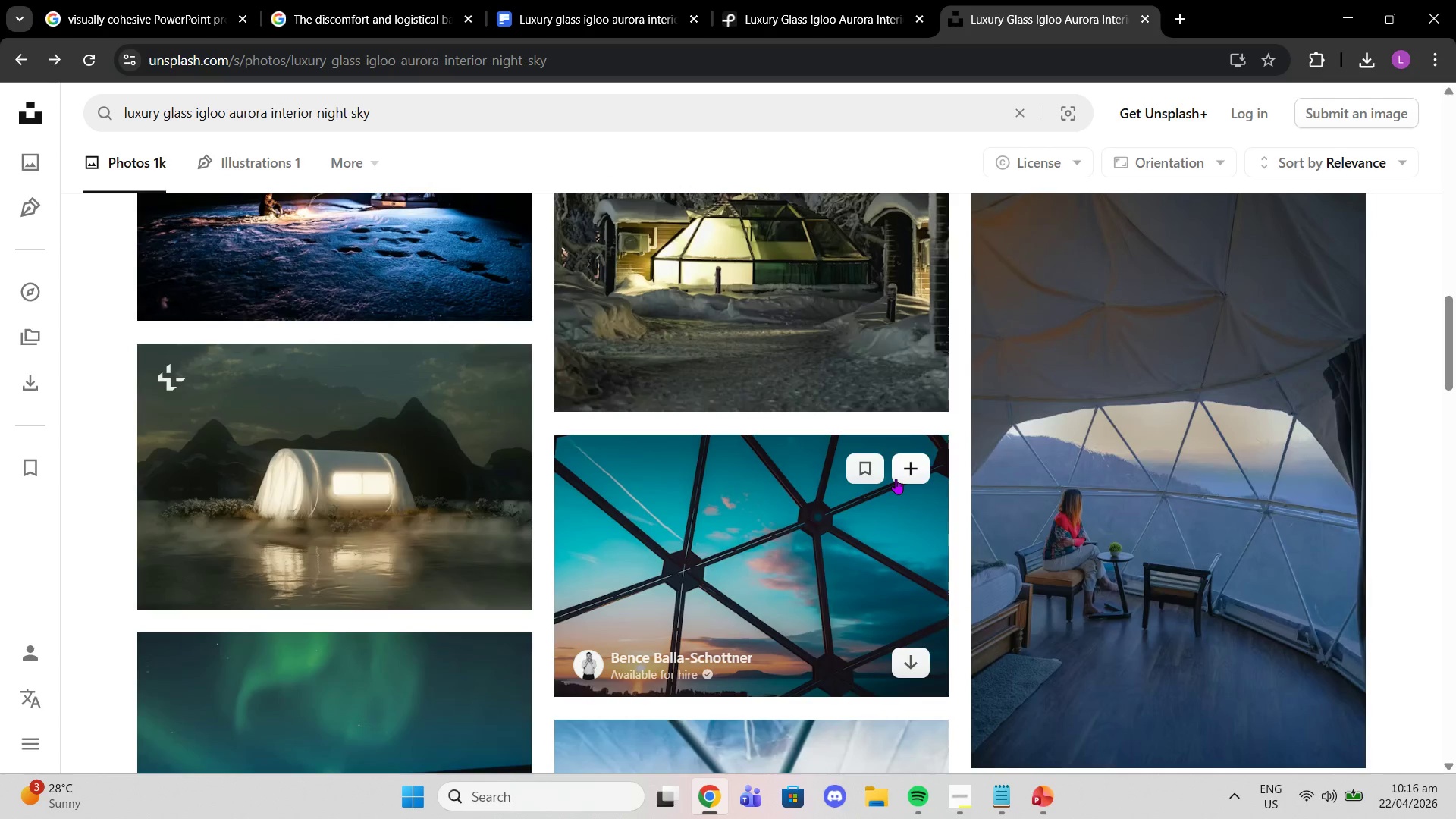 
left_click([896, 479])
 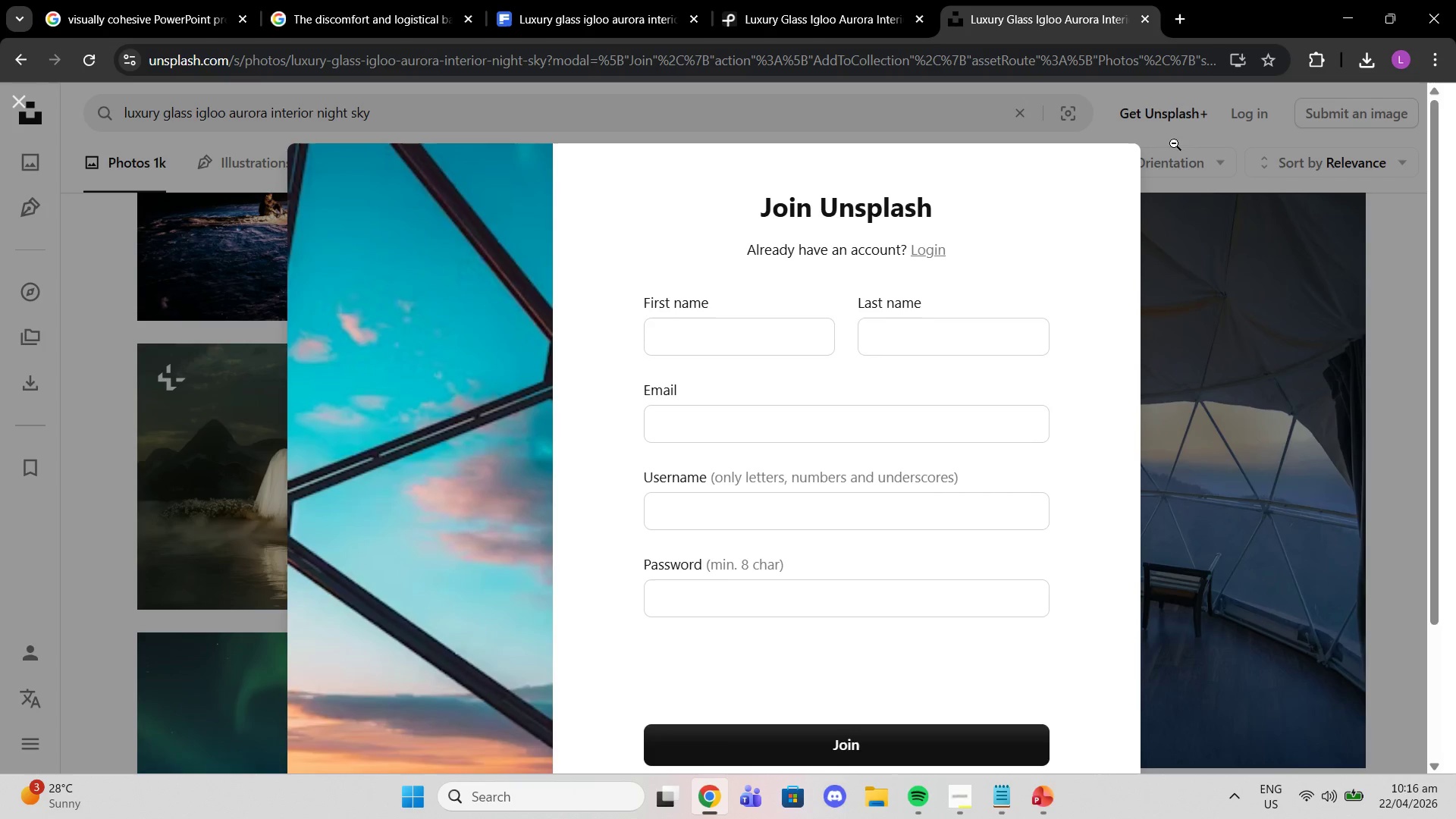 
left_click([1189, 166])
 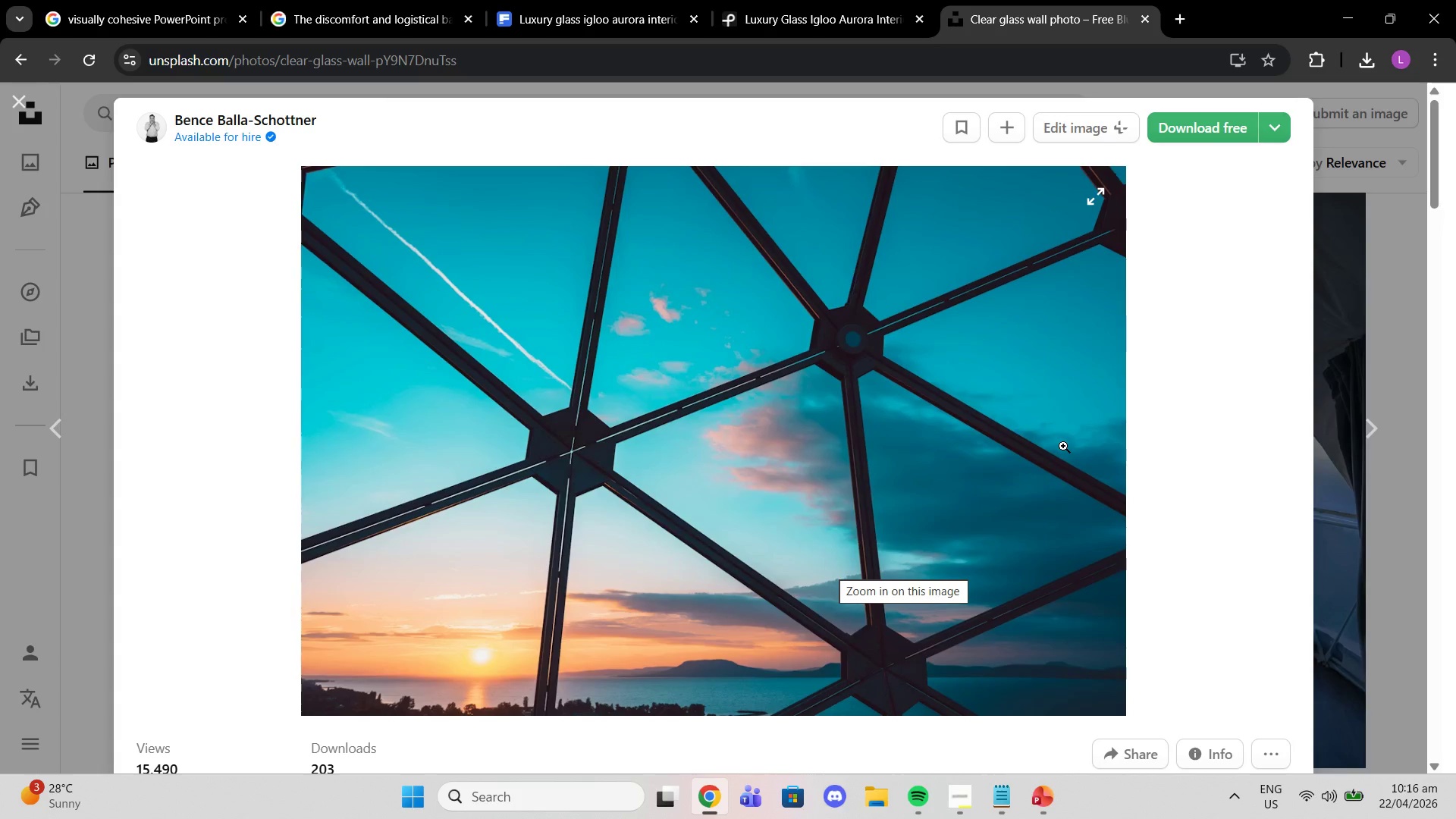 
scroll: coordinate [1076, 452], scroll_direction: down, amount: 11.0
 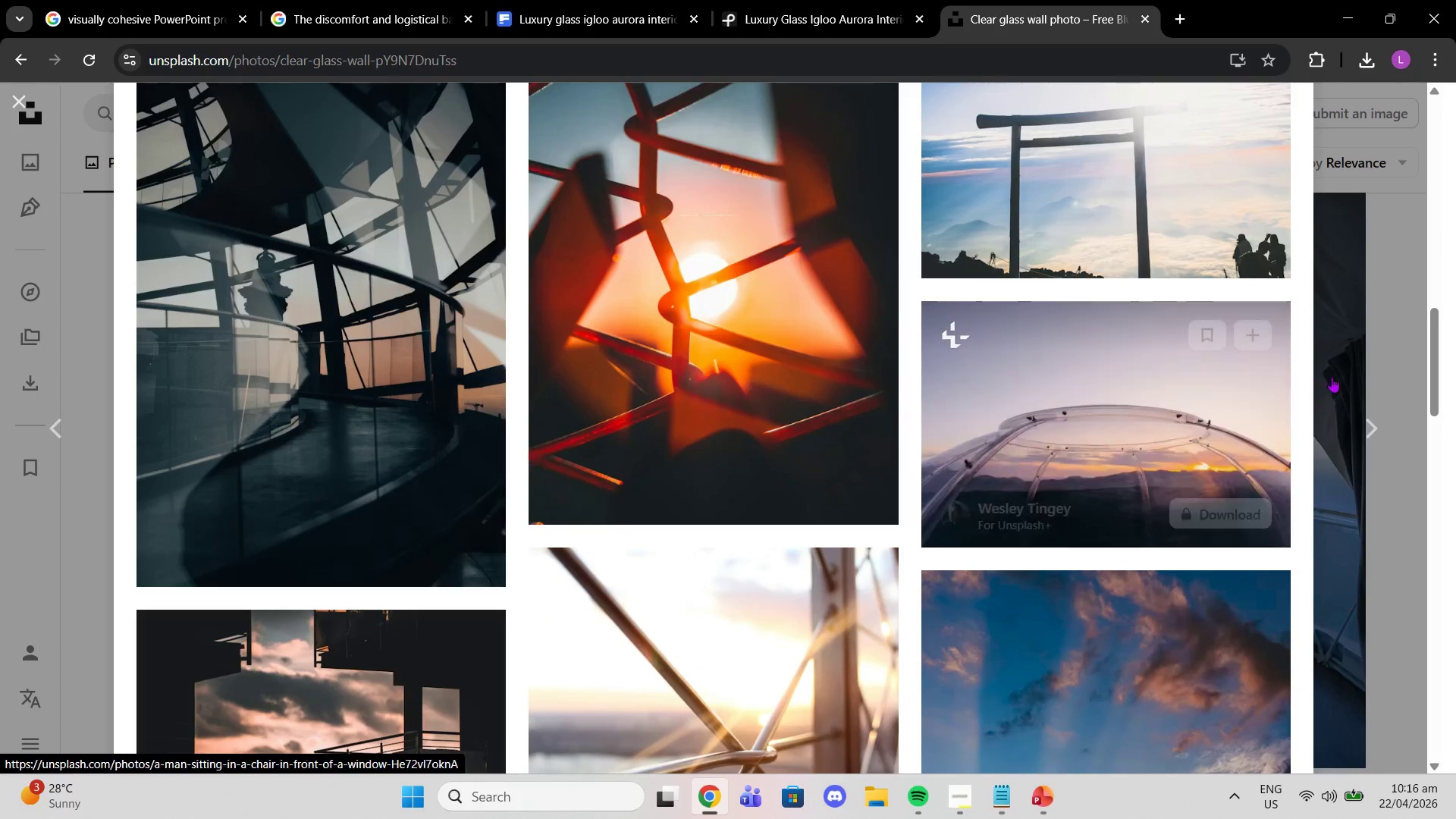 
left_click([1357, 330])
 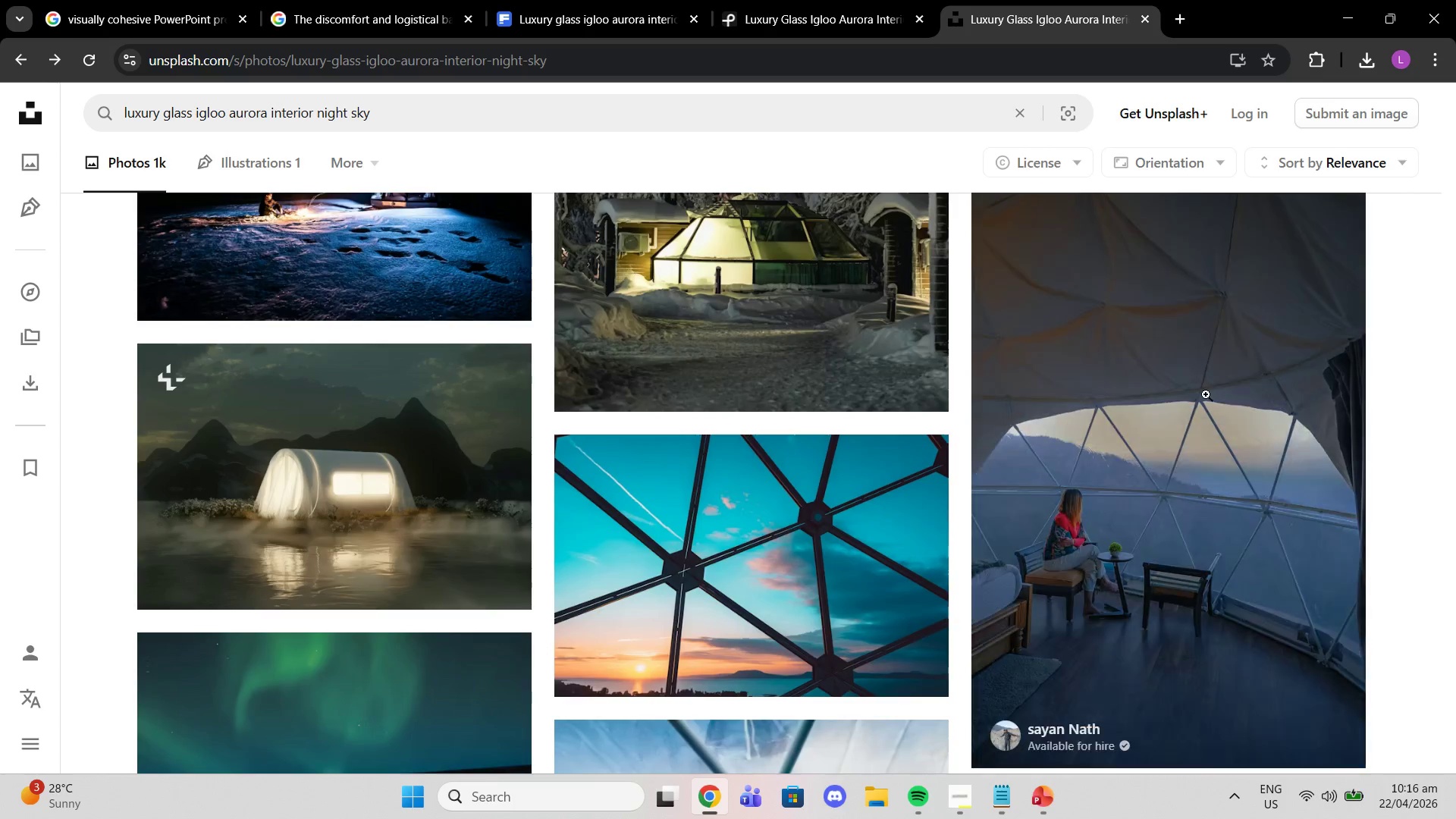 
scroll: coordinate [1107, 402], scroll_direction: up, amount: 24.0
 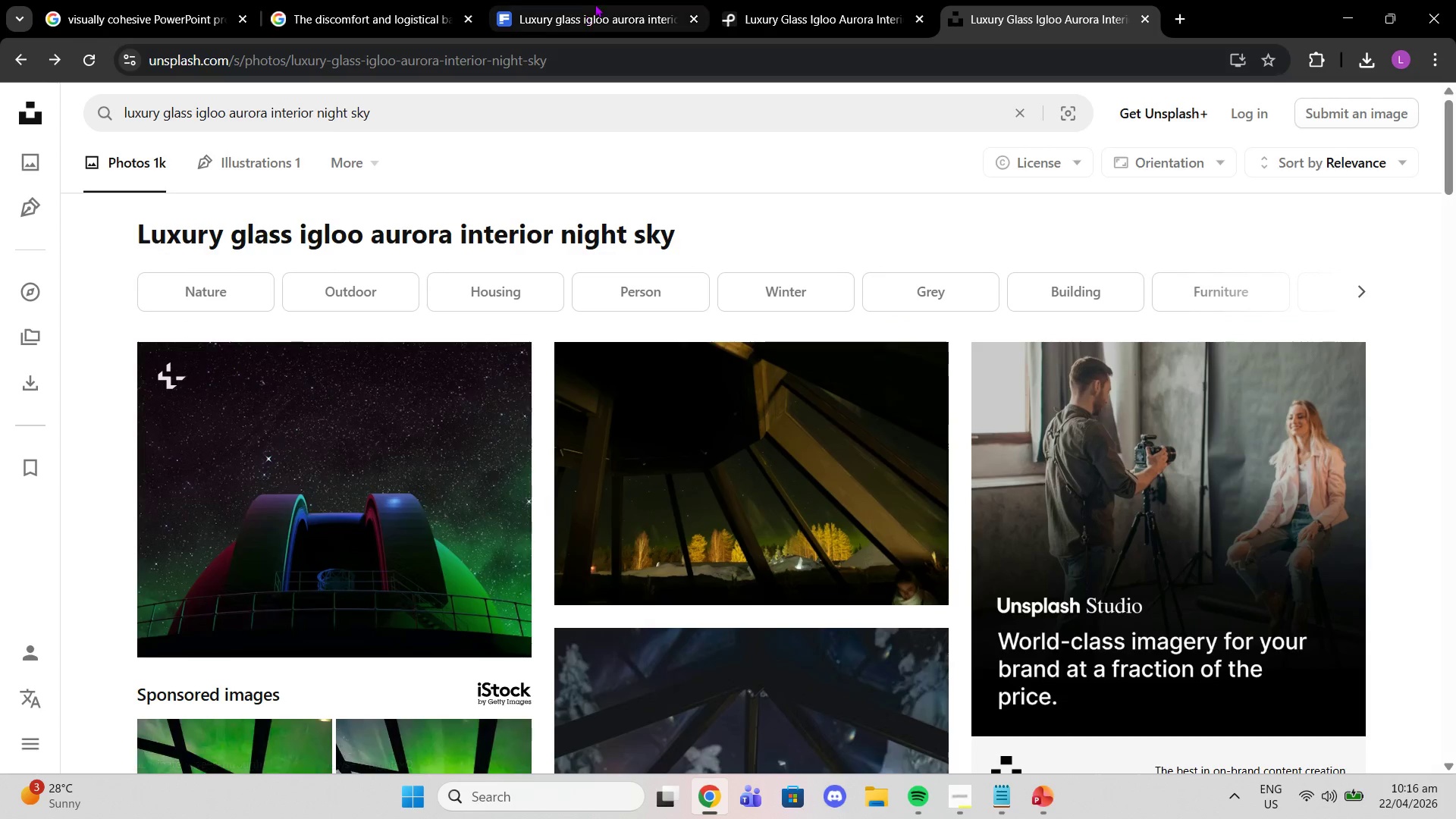 
left_click_drag(start_coordinate=[595, 4], to_coordinate=[602, 4])
 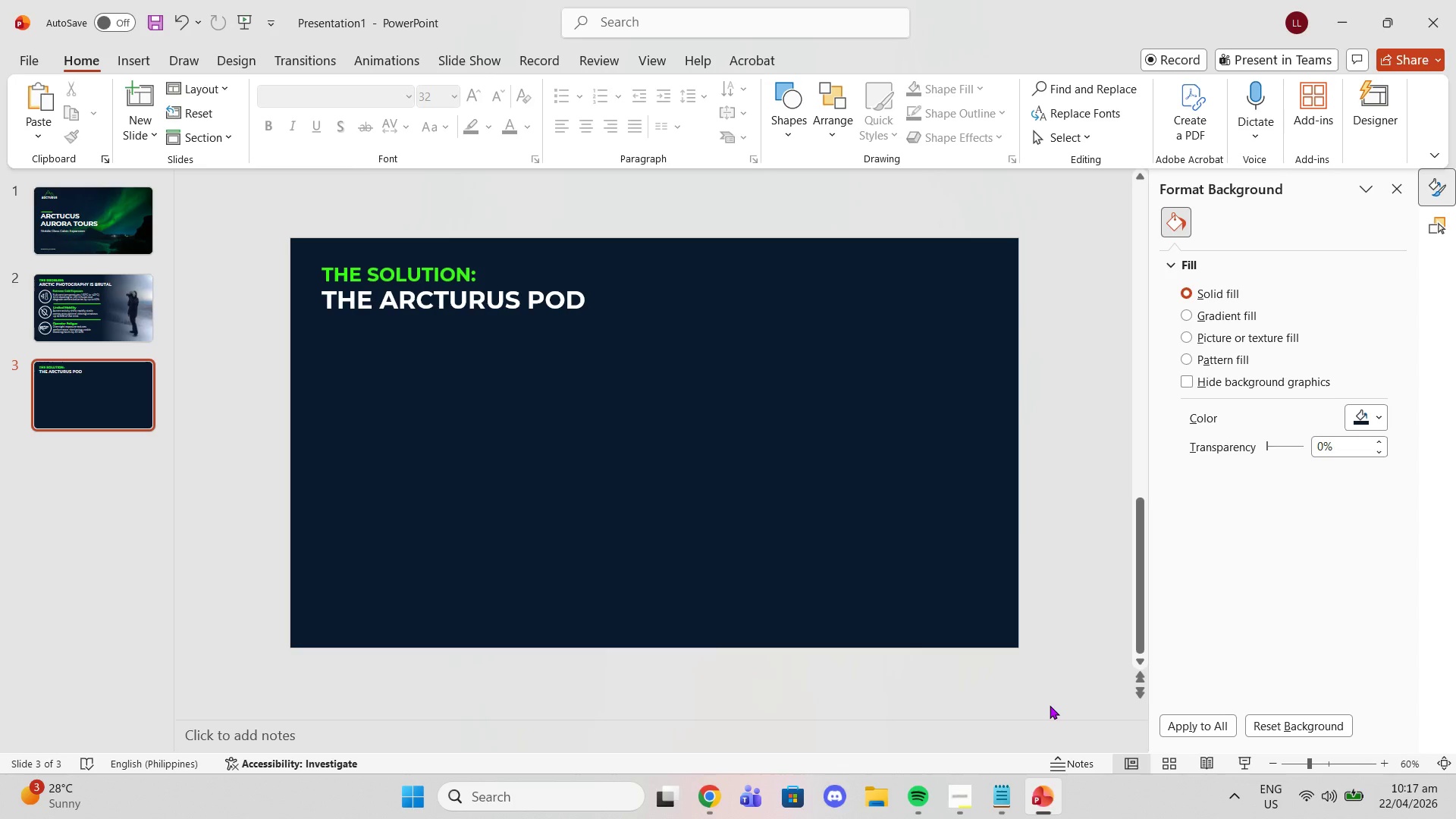 
wait(20.34)
 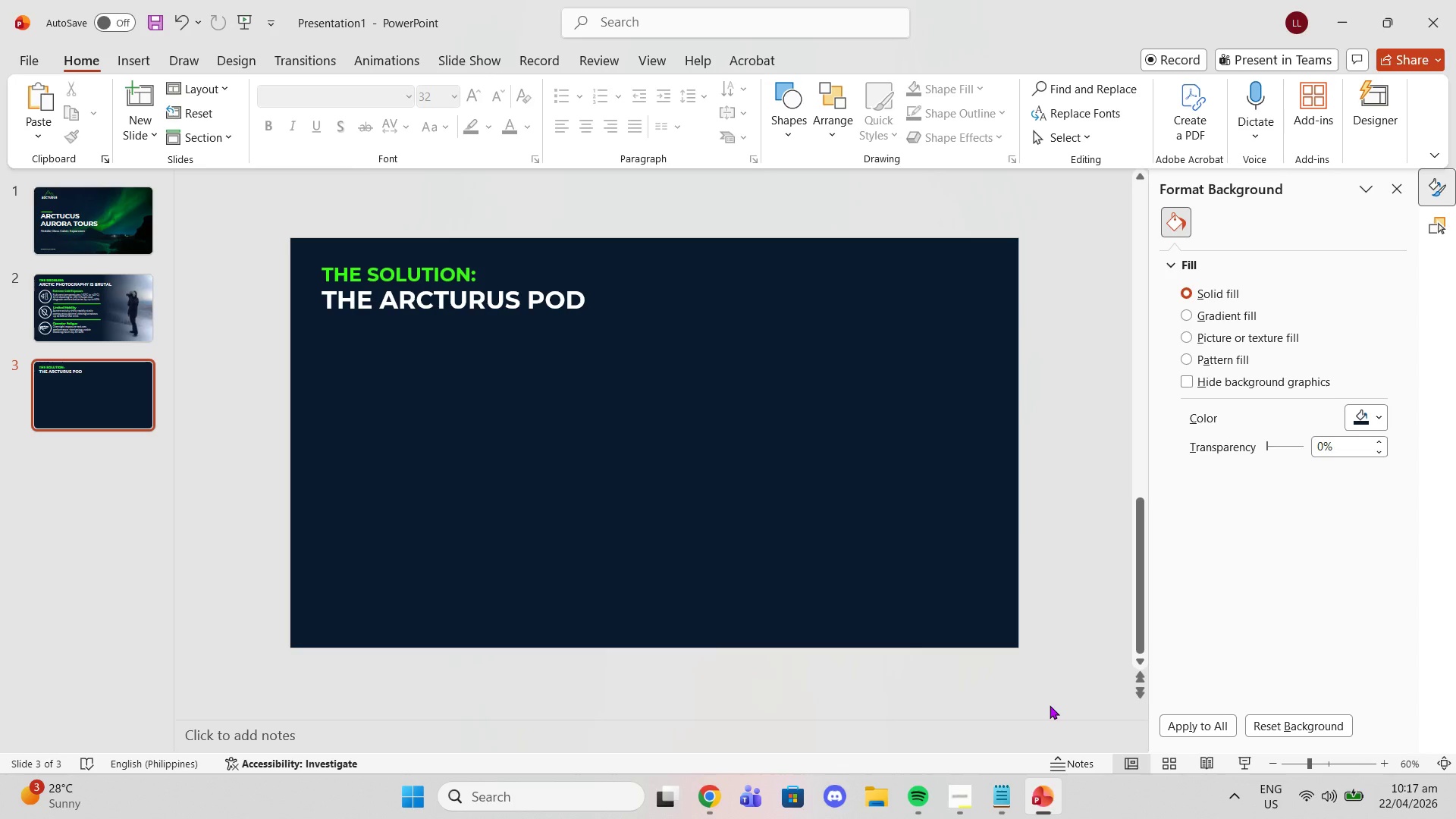 
left_click([701, 808])
 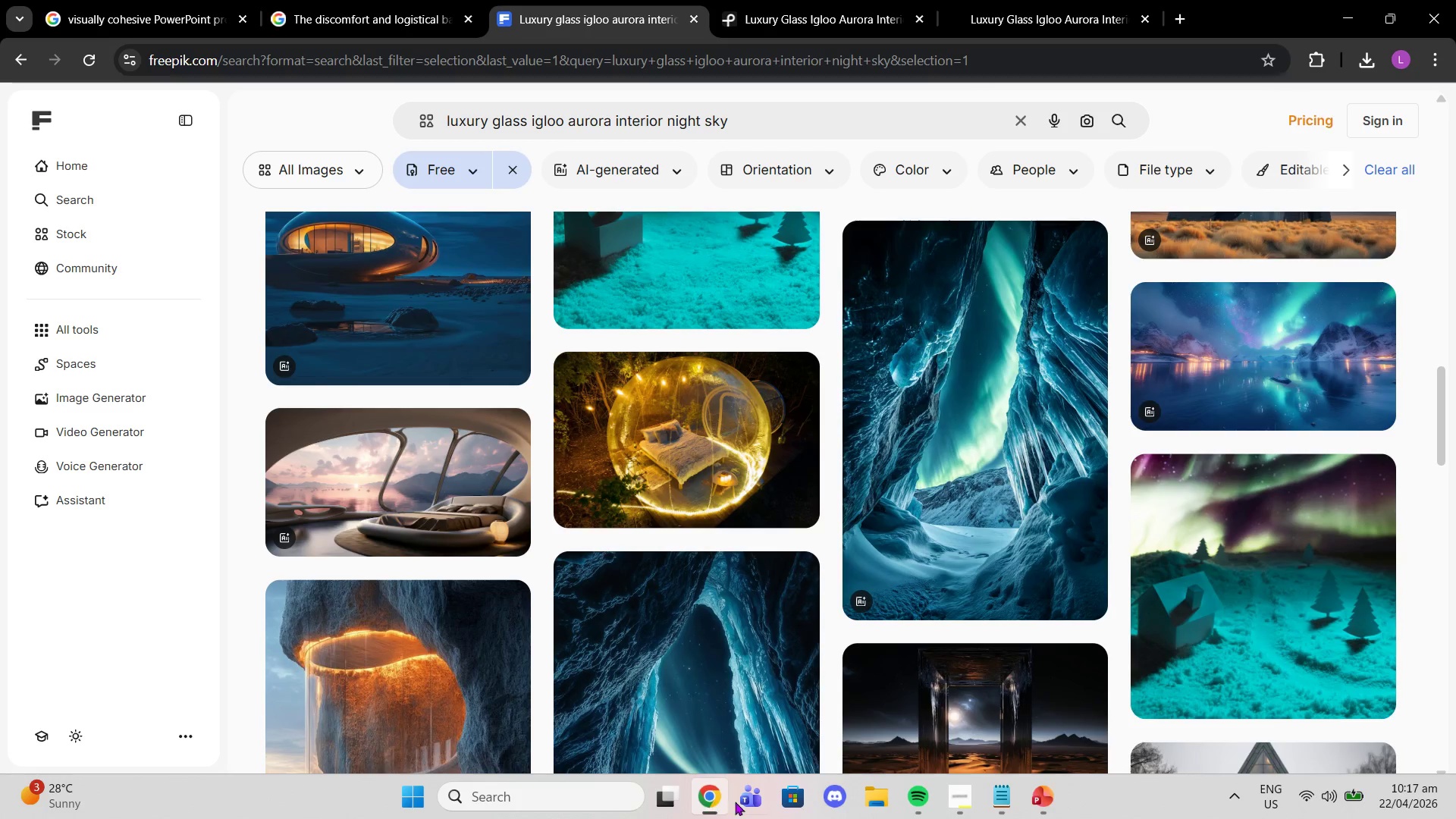 
mouse_move([726, 771])
 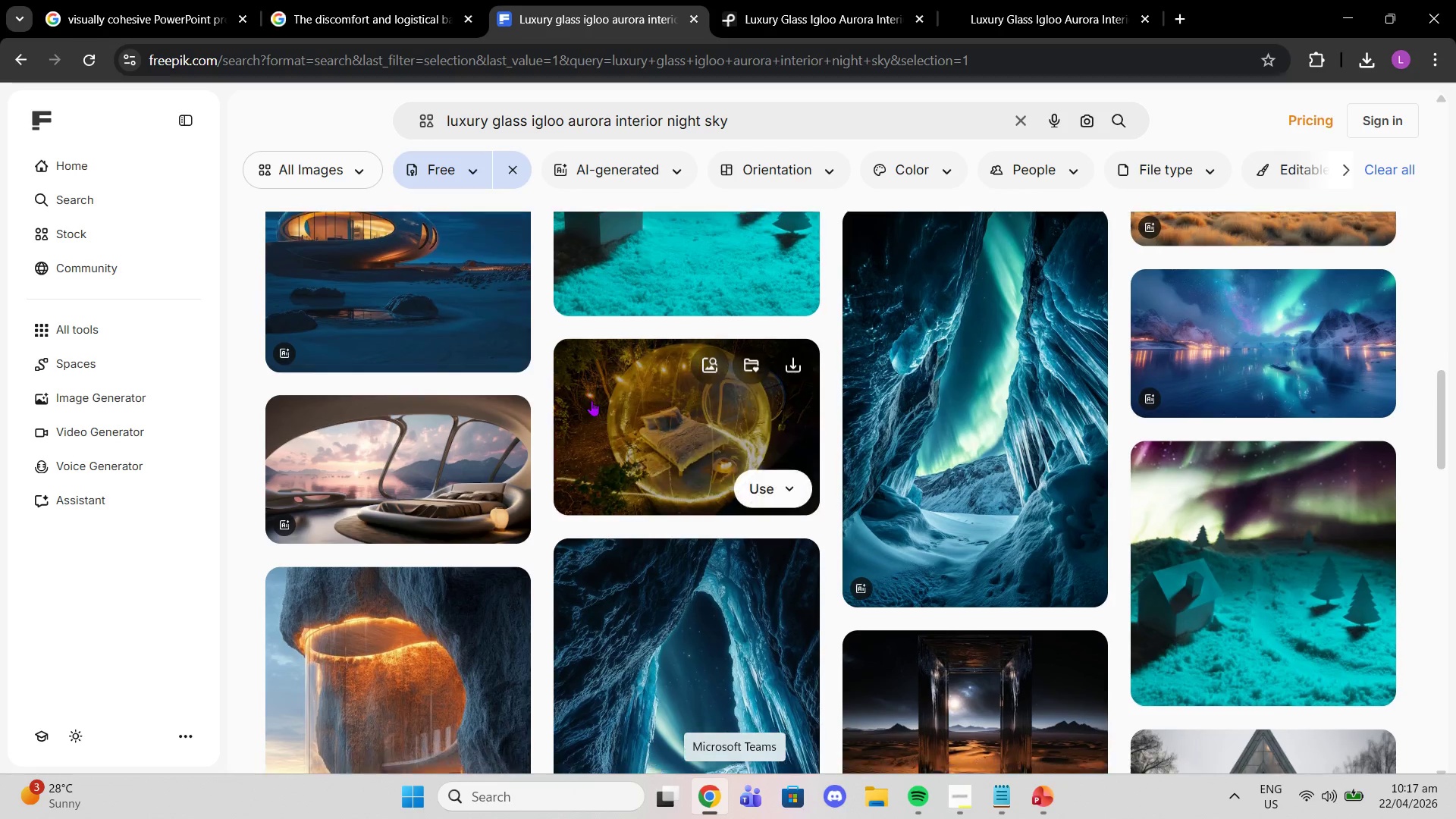 
scroll: coordinate [1079, 568], scroll_direction: down, amount: 17.0
 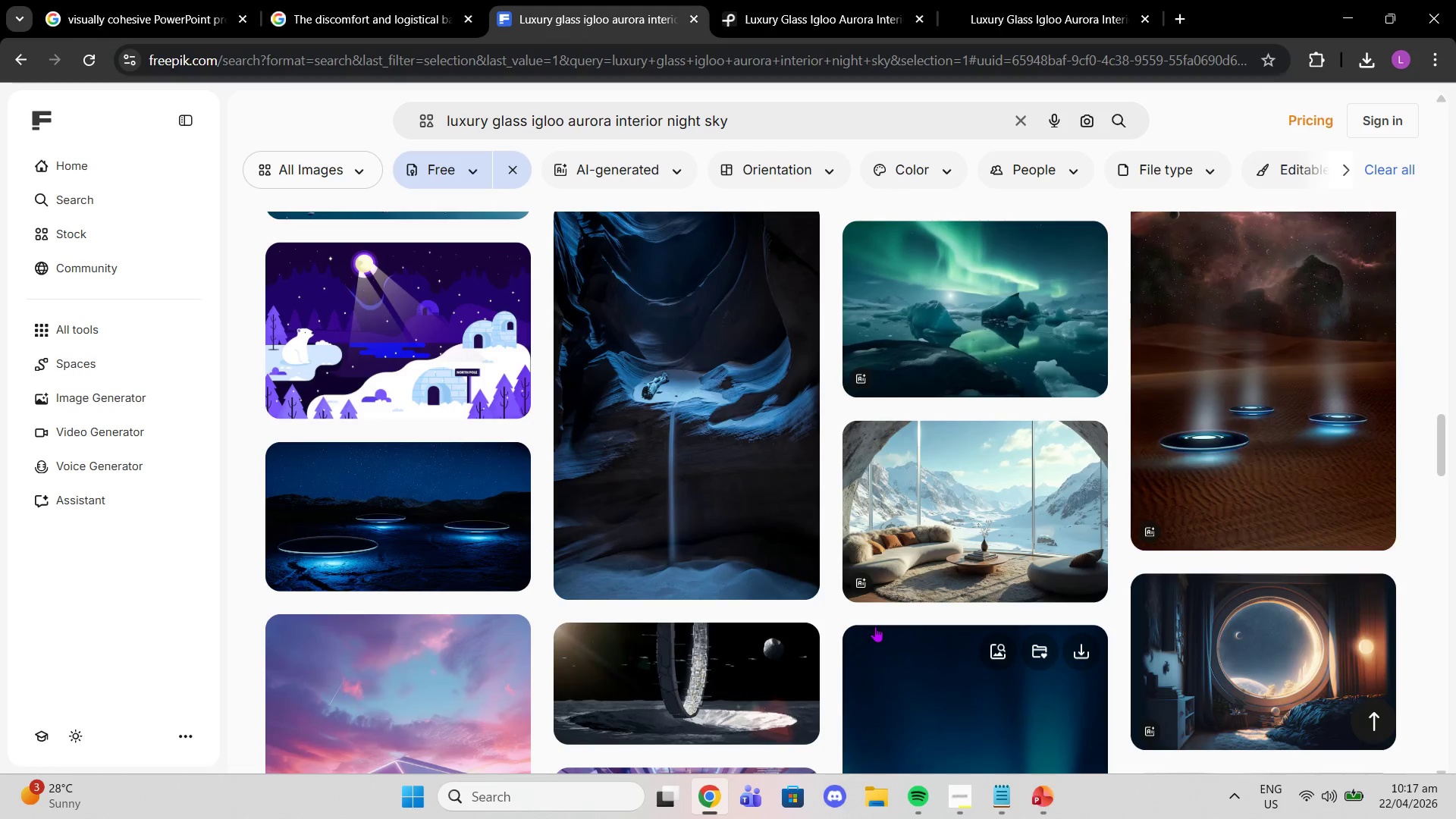 
scroll: coordinate [873, 619], scroll_direction: down, amount: 6.0
 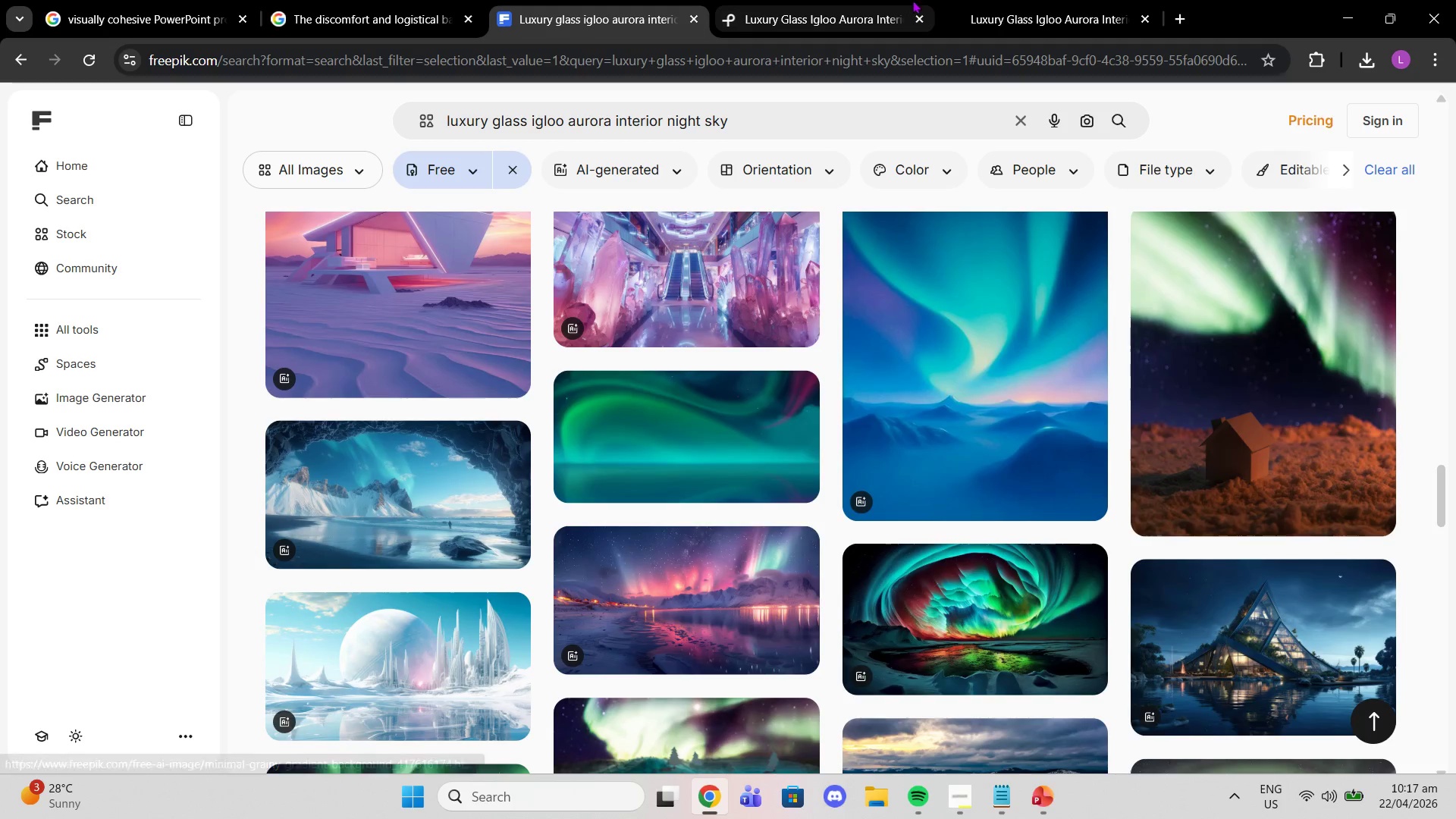 
left_click_drag(start_coordinate=[984, 0], to_coordinate=[987, 0])
 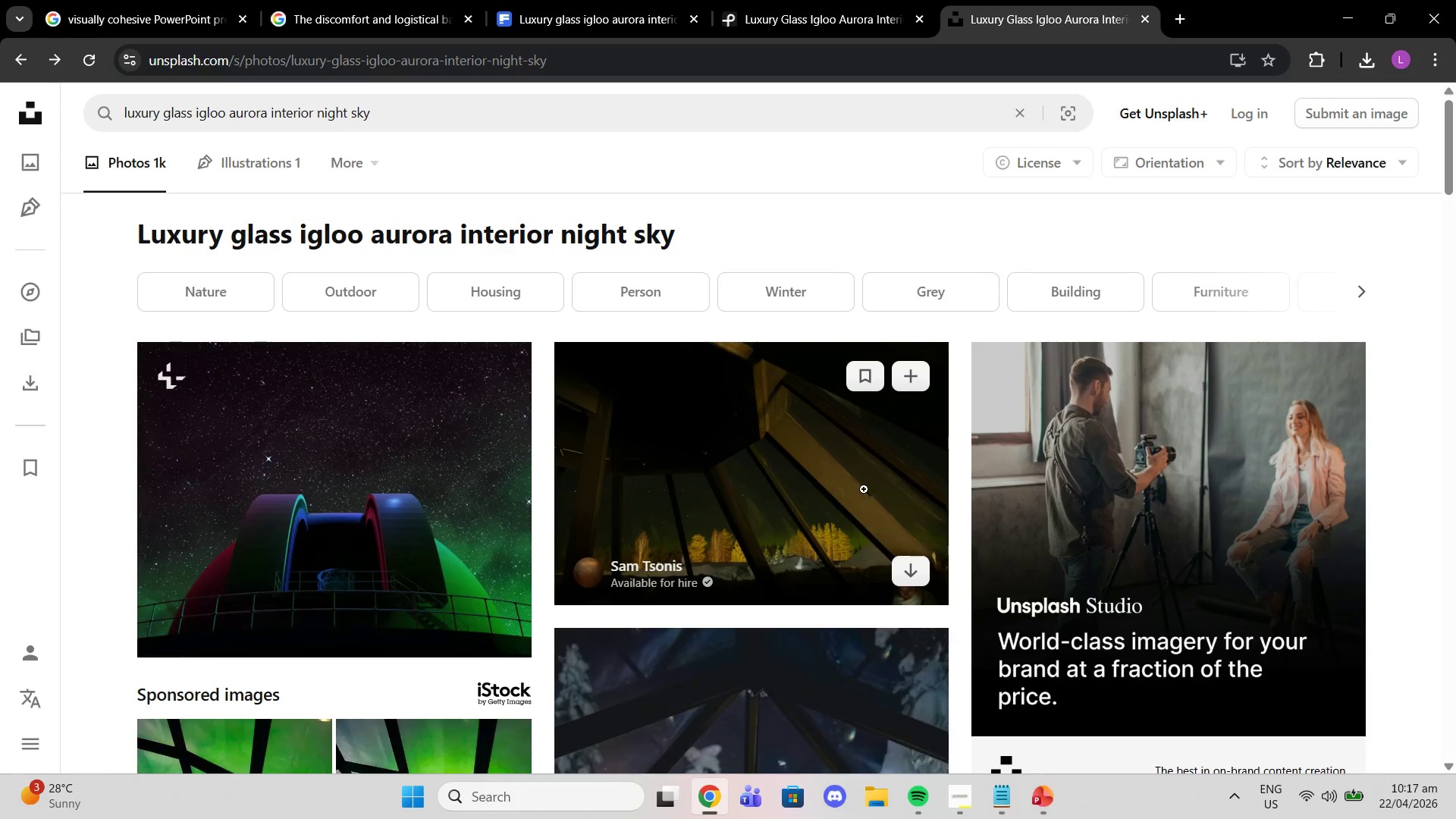 
scroll: coordinate [864, 533], scroll_direction: down, amount: 6.0
 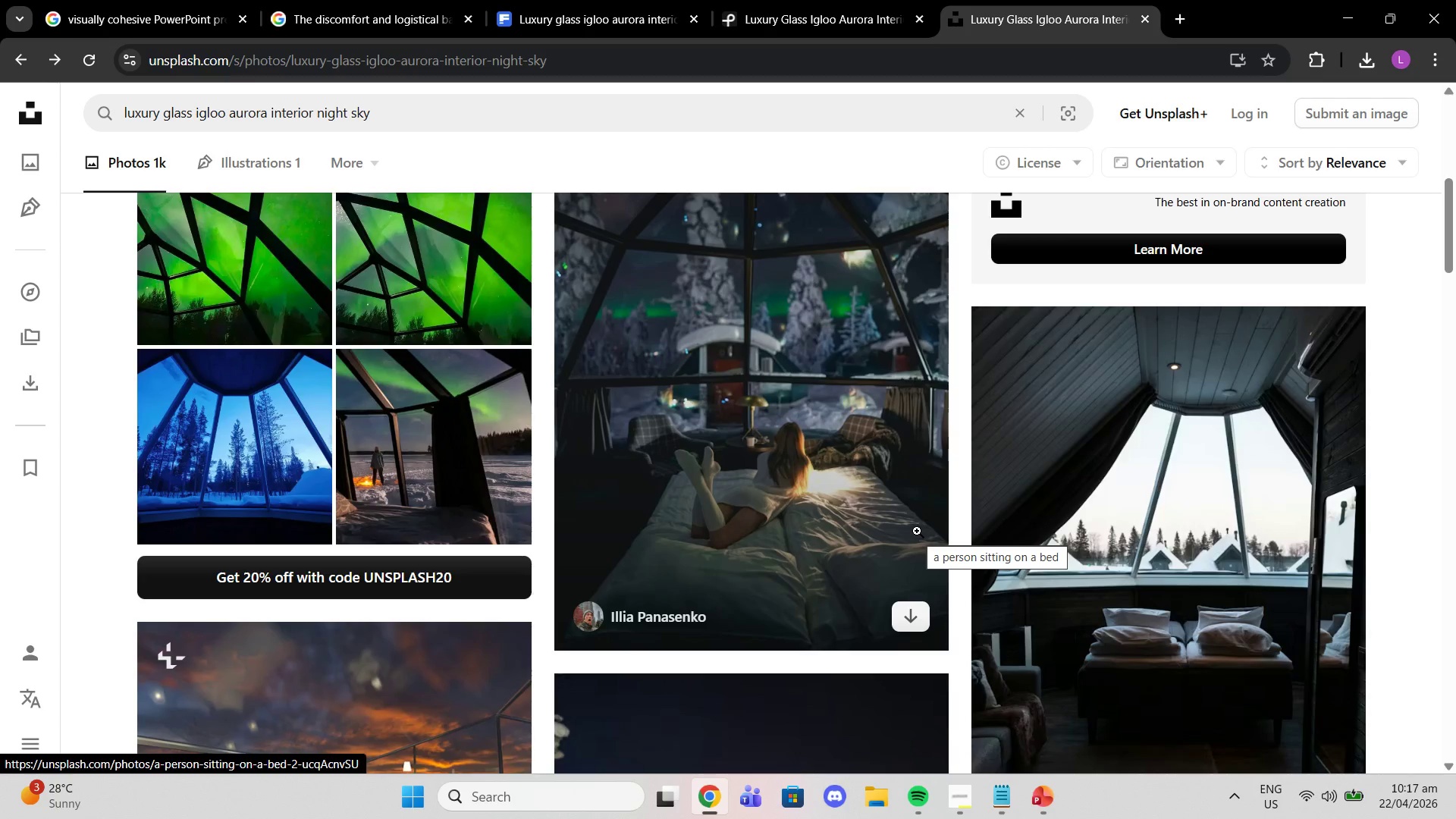 
wait(25.46)
 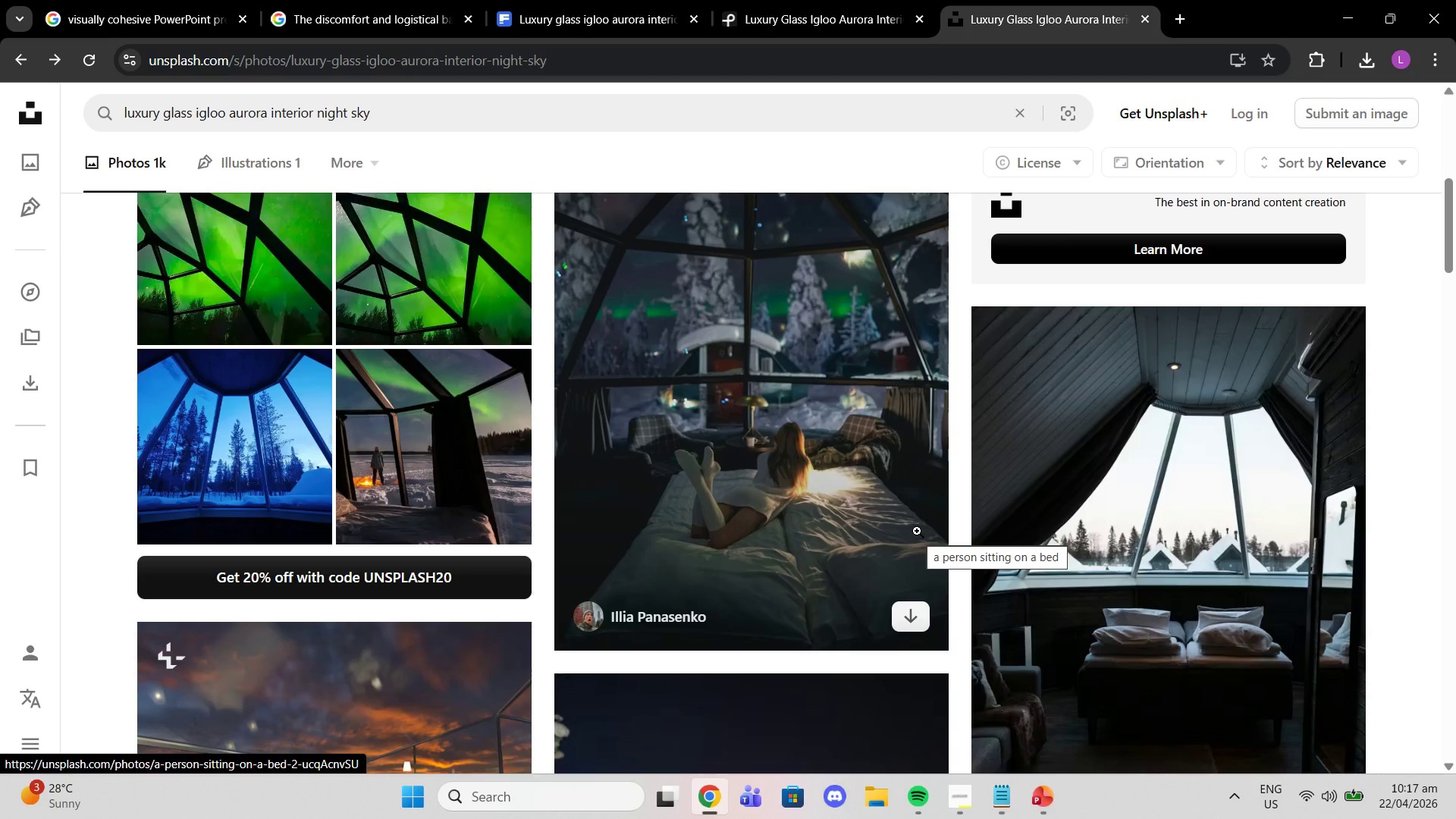 
scroll: coordinate [1093, 433], scroll_direction: down, amount: 14.0
 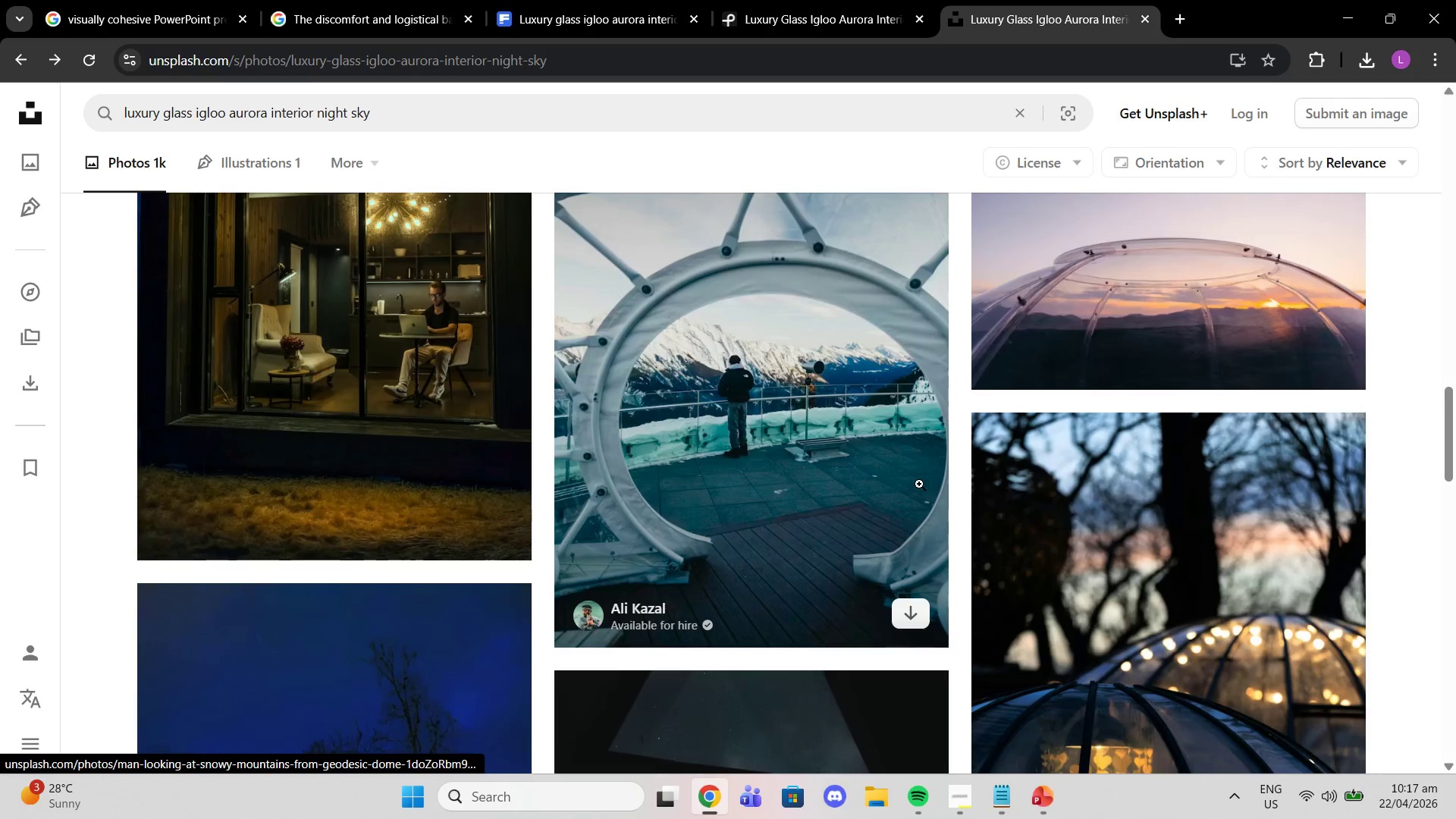 
scroll: coordinate [948, 472], scroll_direction: down, amount: 5.0
 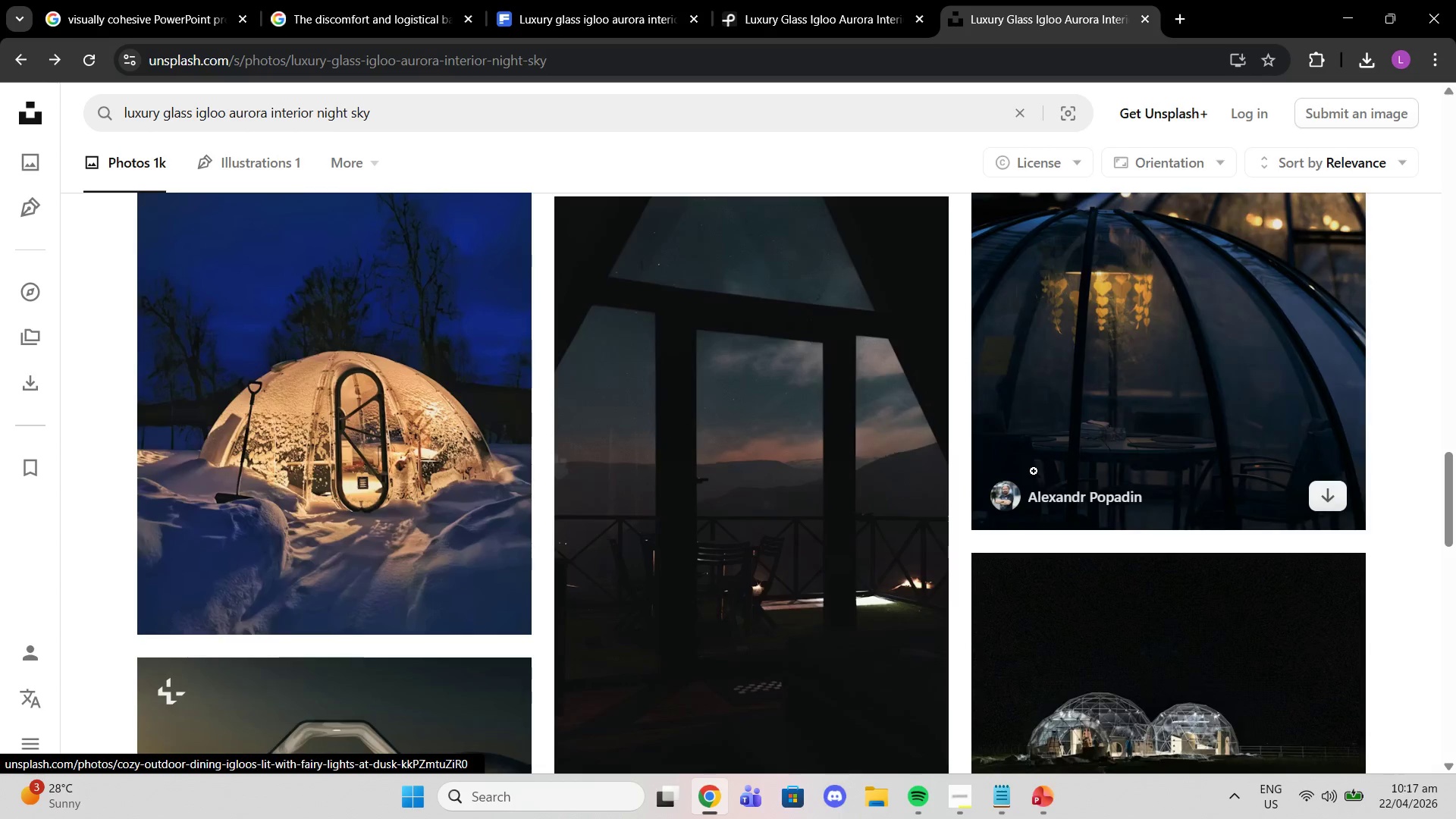 
scroll: coordinate [1042, 469], scroll_direction: up, amount: 3.0
 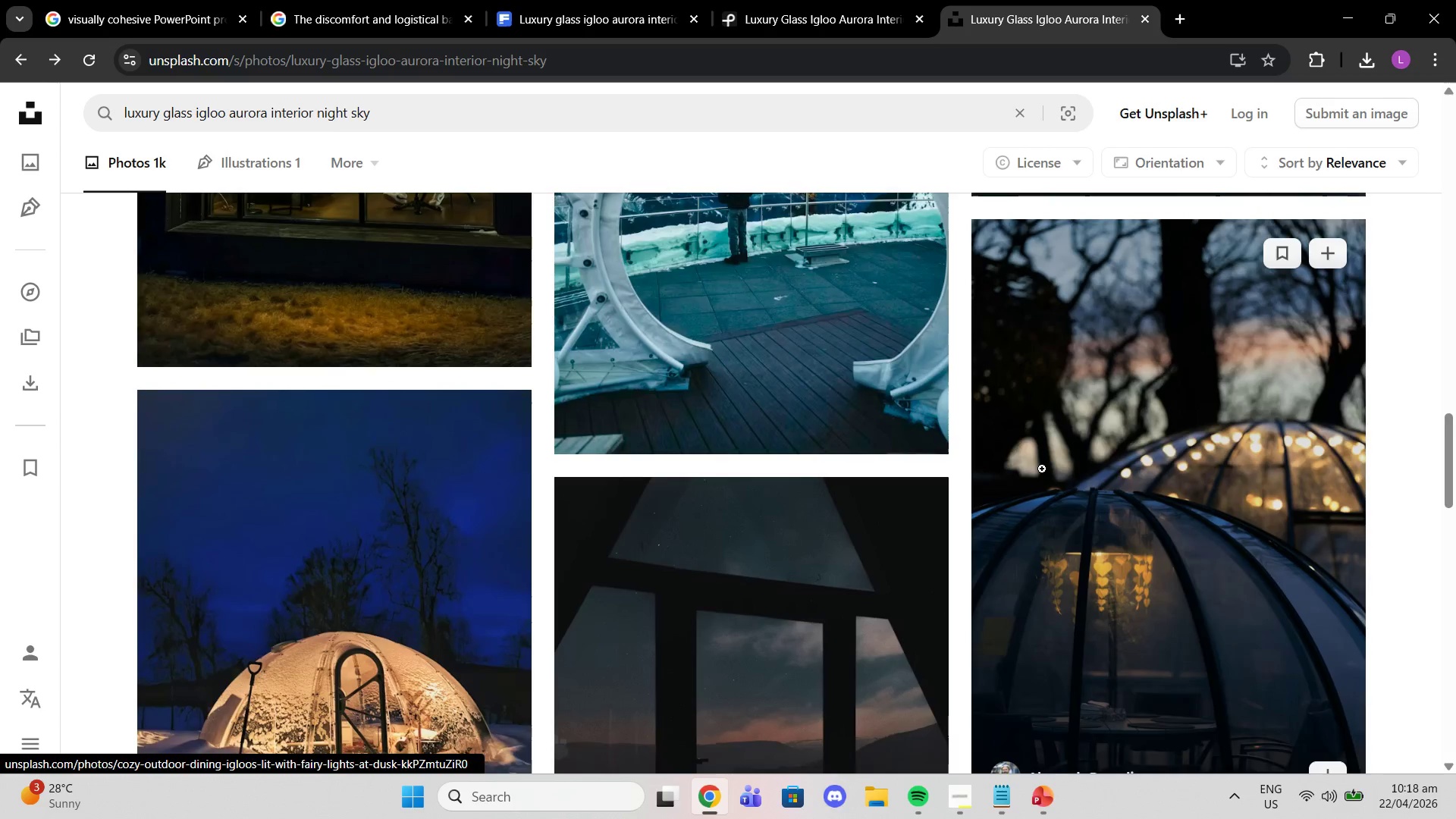 
scroll: coordinate [1029, 496], scroll_direction: down, amount: 21.0
 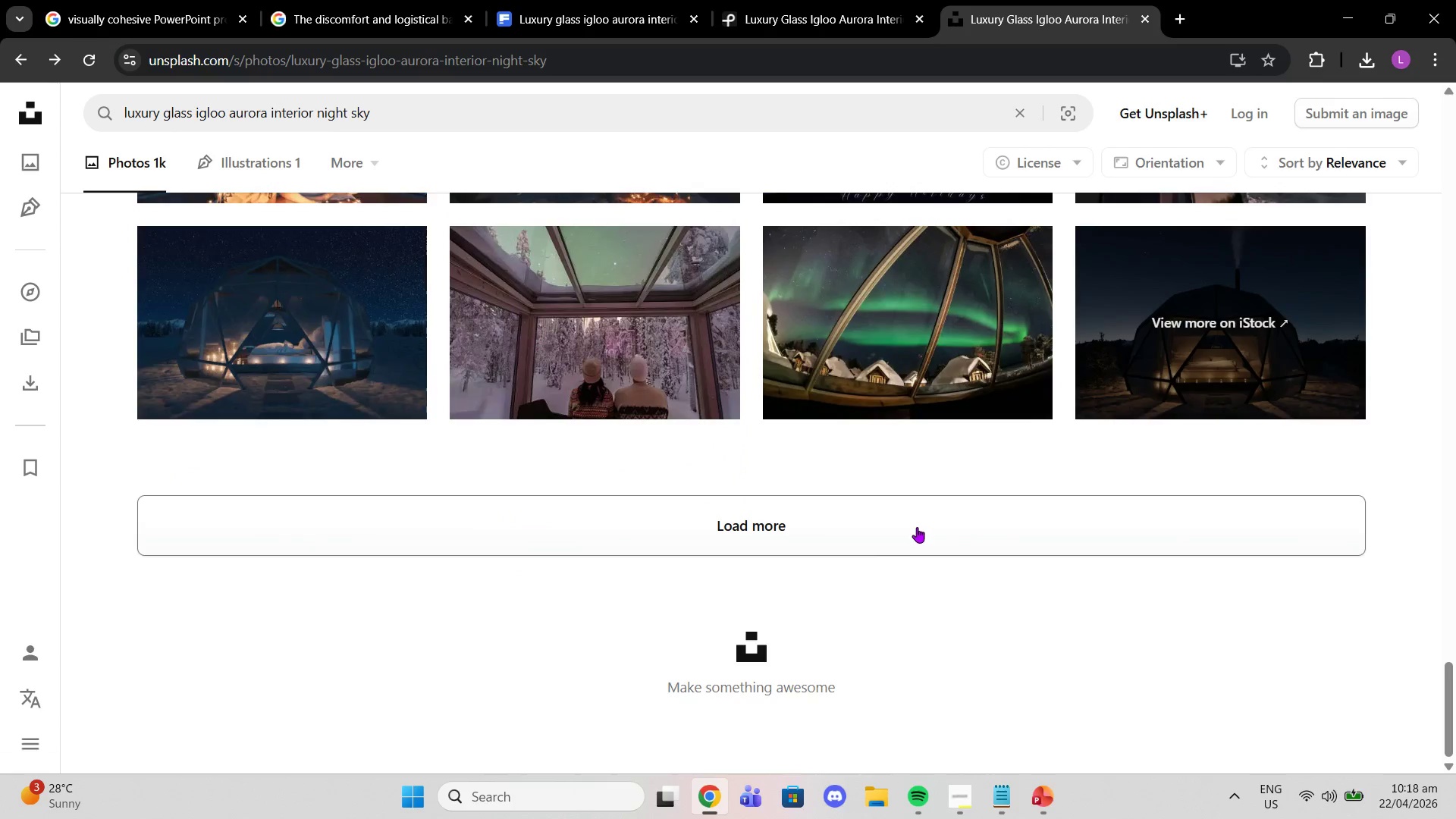 
left_click([916, 526])
 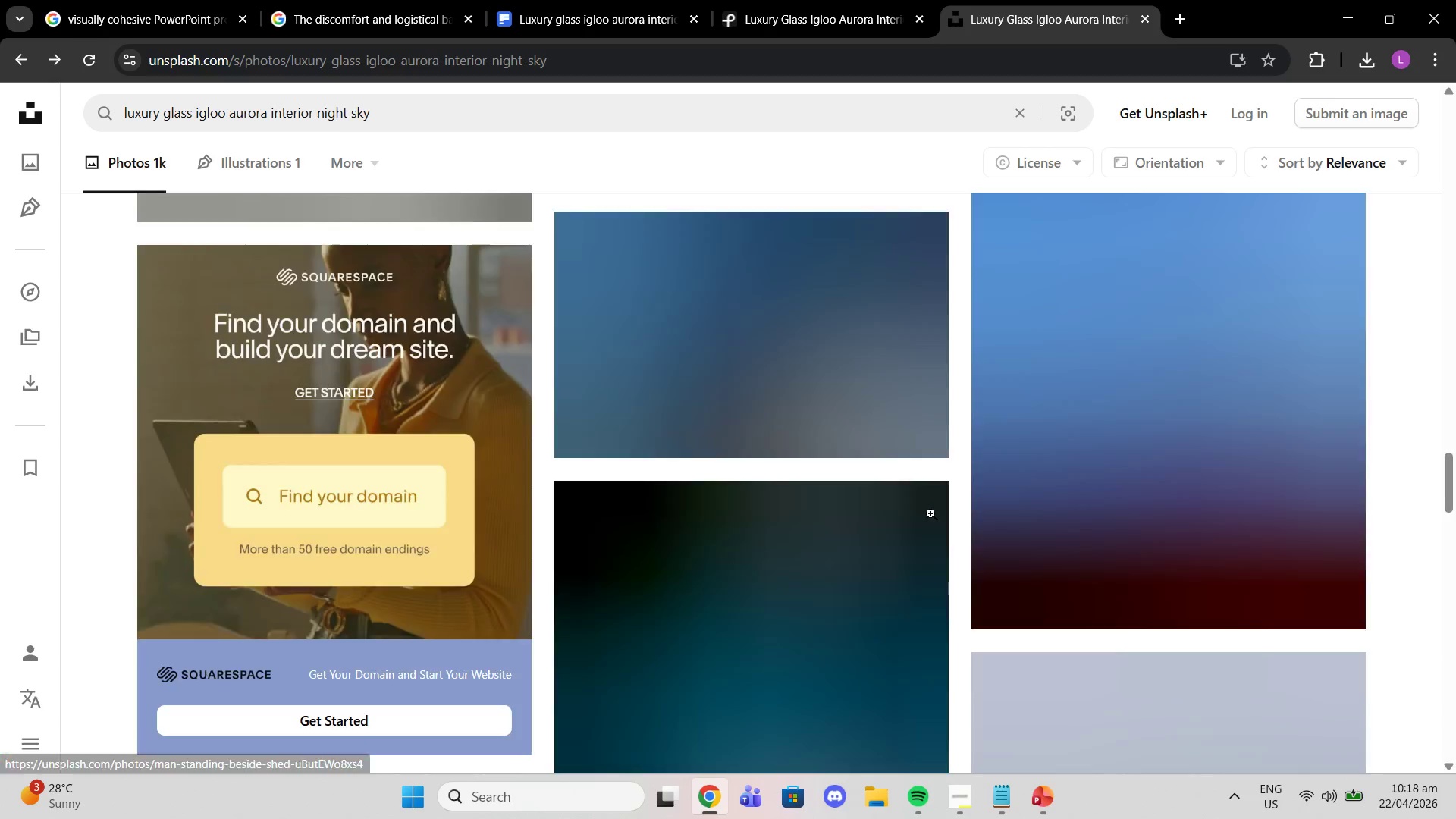 
scroll: coordinate [929, 515], scroll_direction: down, amount: 4.0
 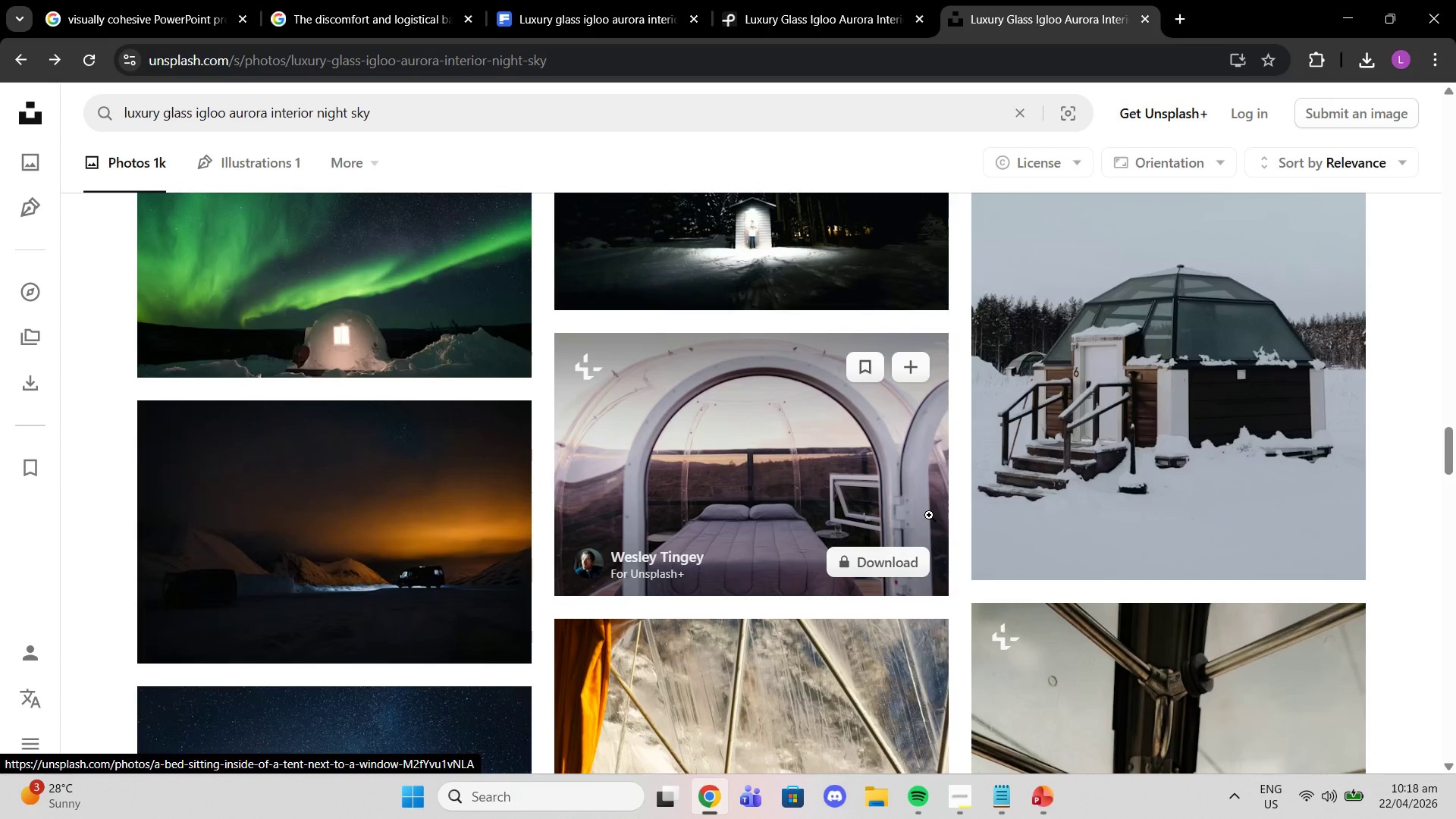 
scroll: coordinate [929, 515], scroll_direction: up, amount: 2.0
 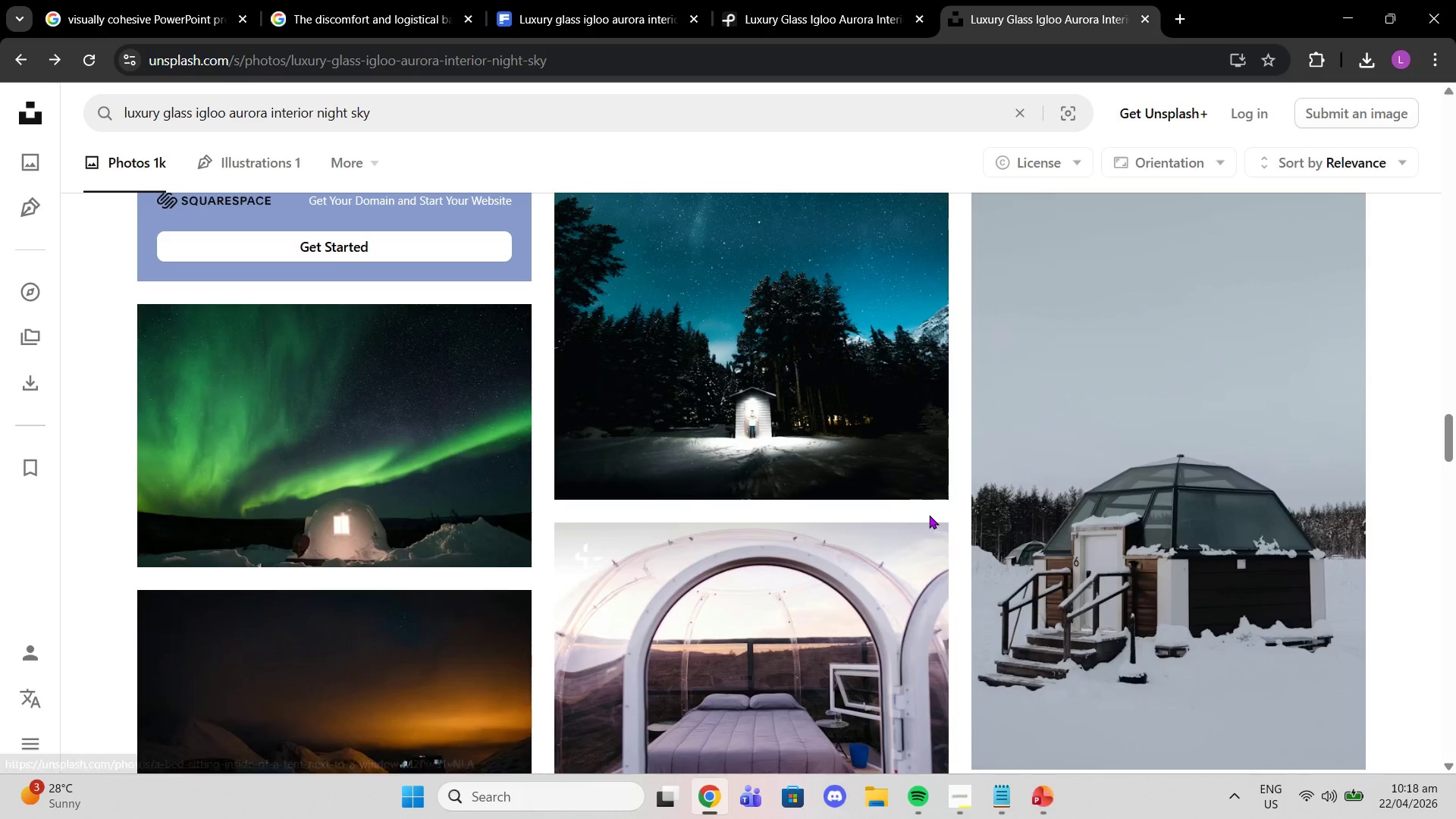 
scroll: coordinate [927, 519], scroll_direction: down, amount: 16.0
 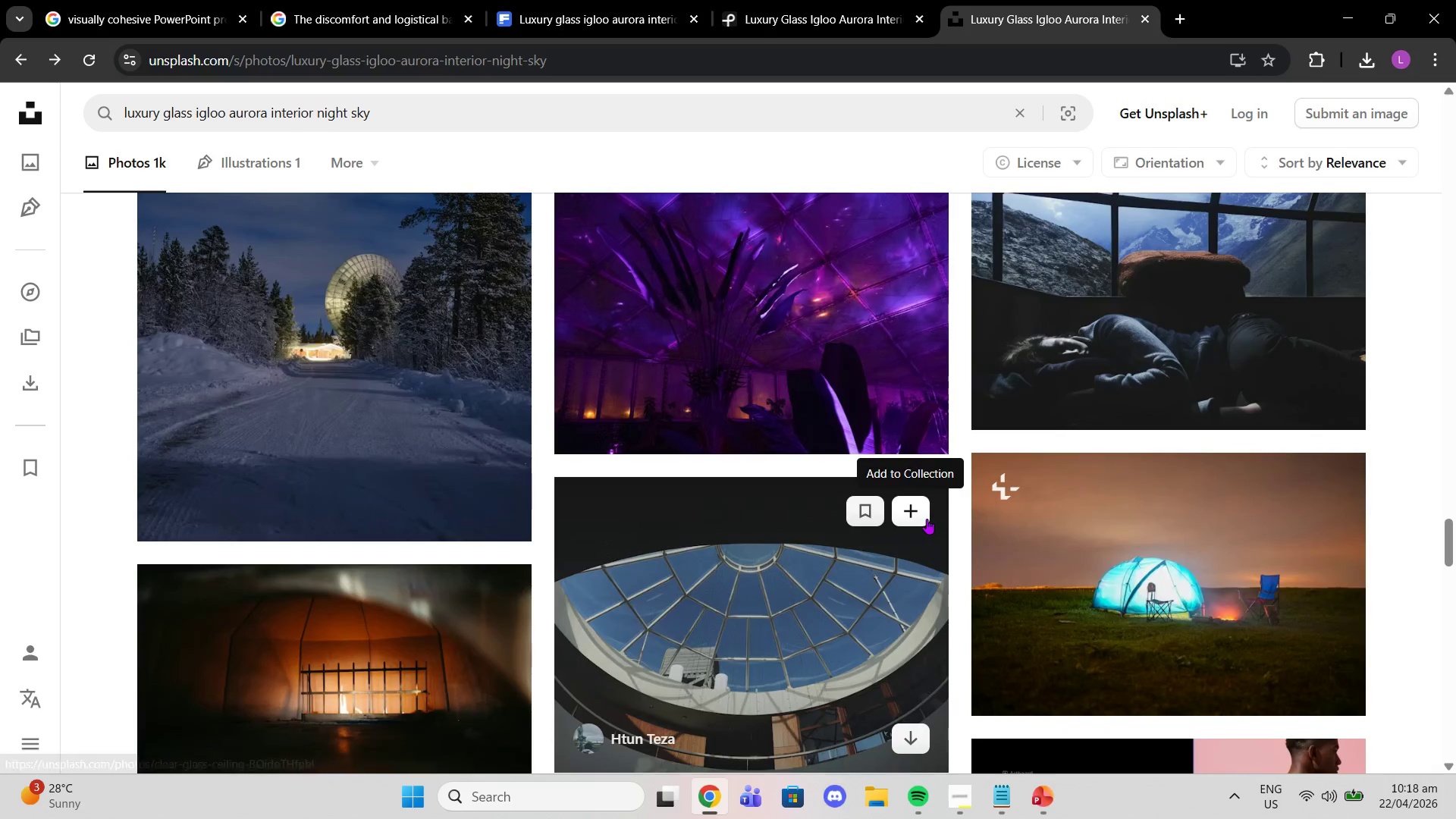 
scroll: coordinate [927, 519], scroll_direction: up, amount: 3.0
 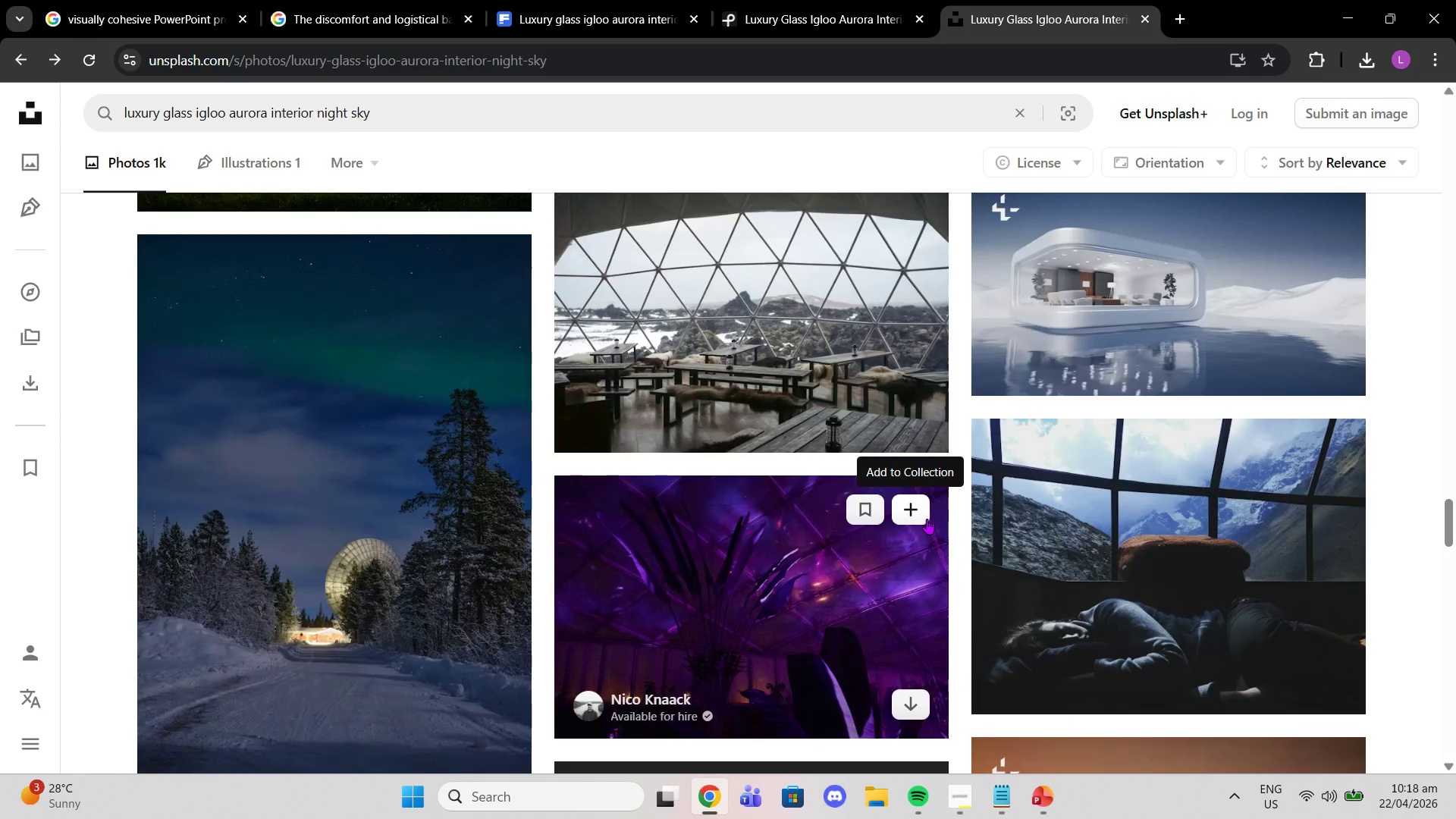 
scroll: coordinate [923, 531], scroll_direction: down, amount: 8.0
 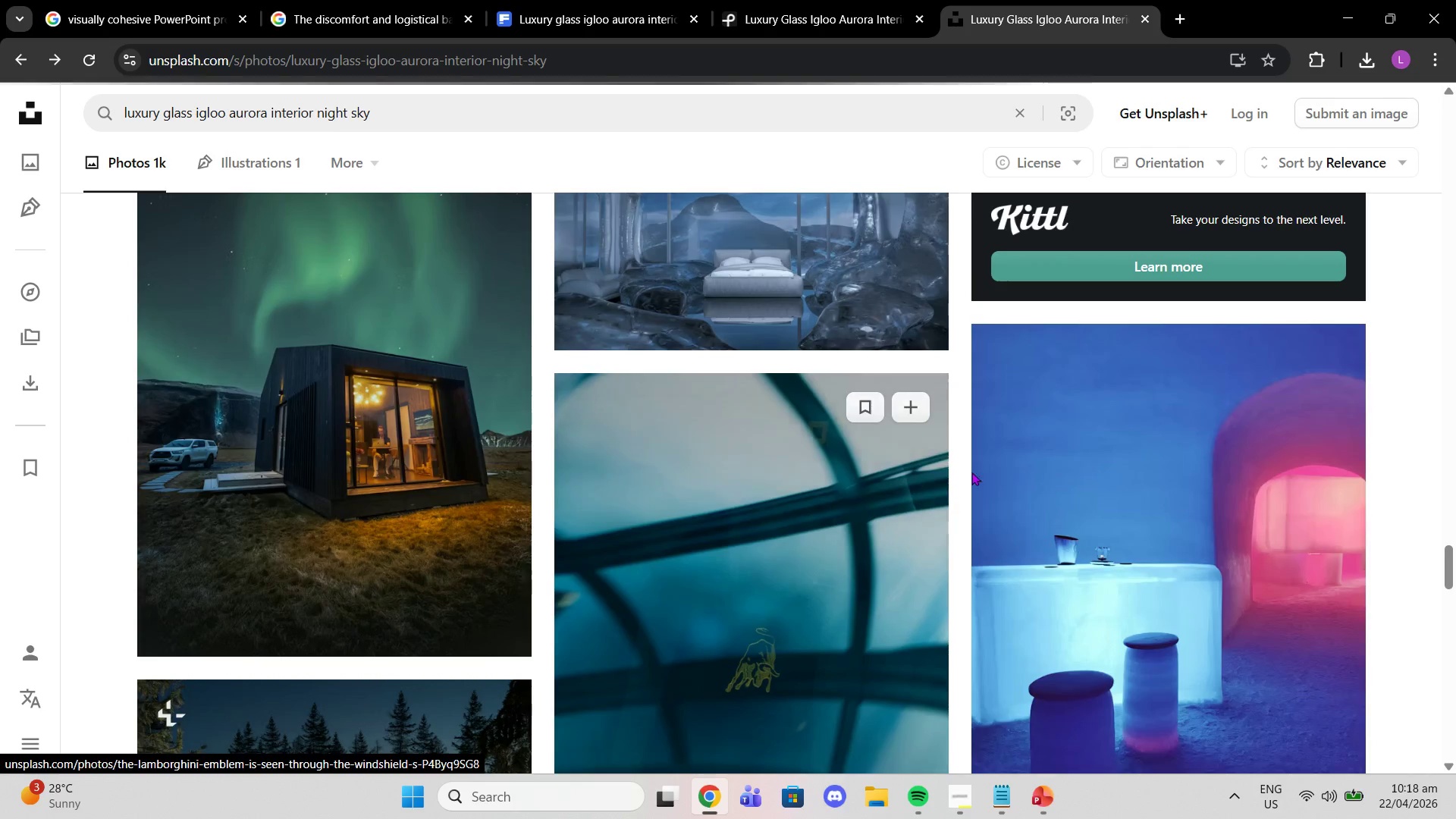 
scroll: coordinate [977, 463], scroll_direction: up, amount: 2.0
 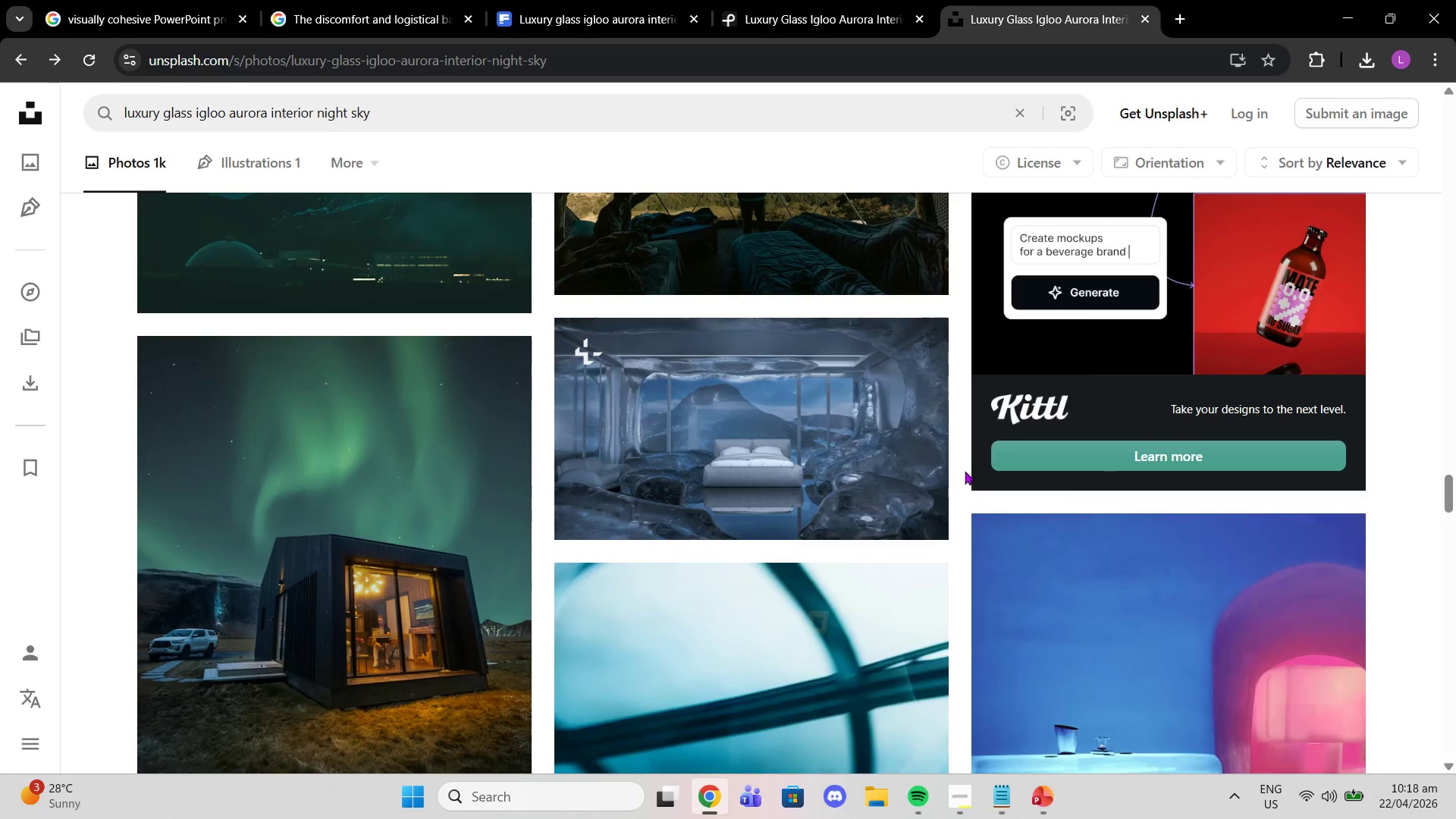 
scroll: coordinate [947, 495], scroll_direction: down, amount: 5.0
 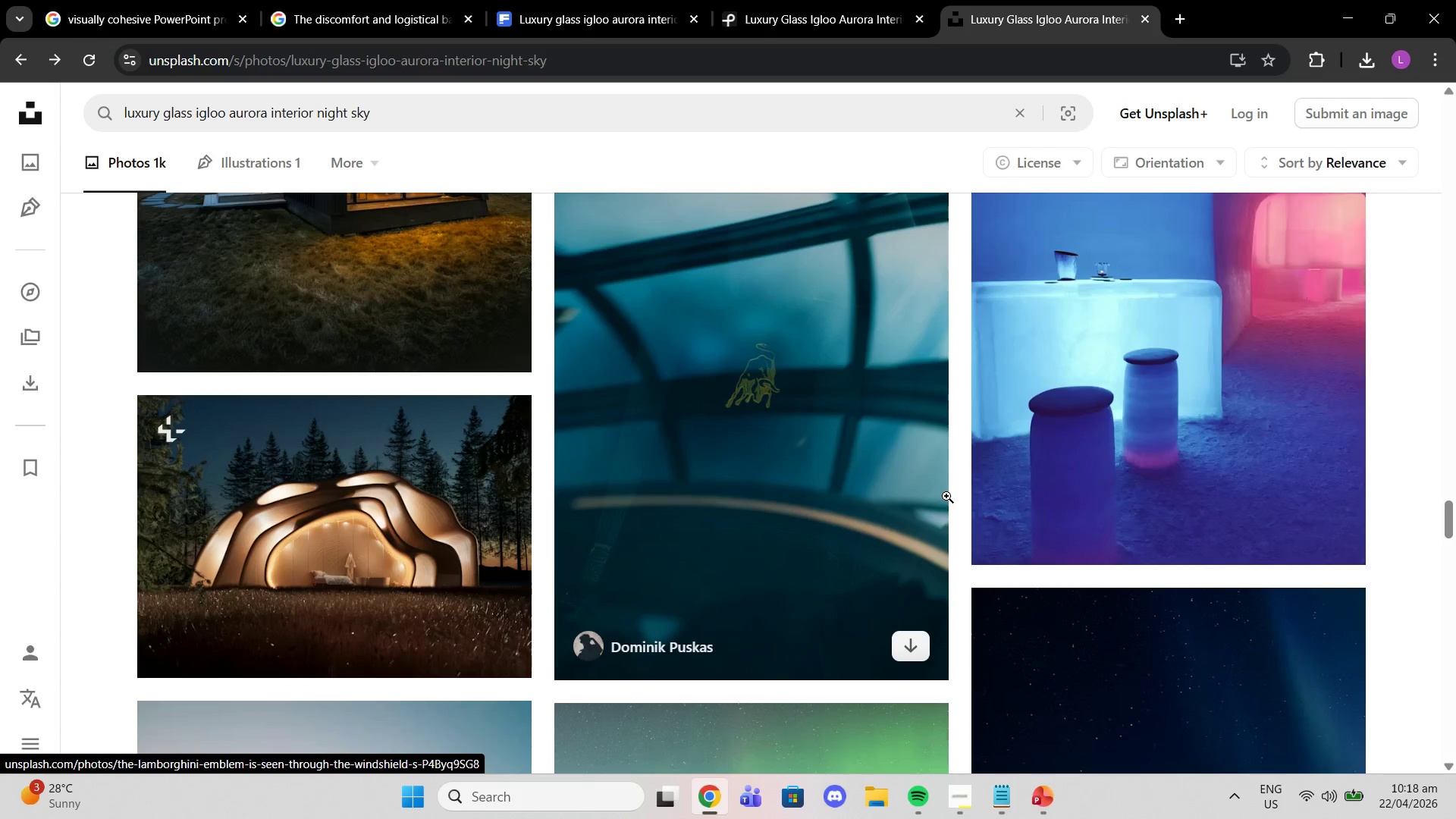 
scroll: coordinate [946, 496], scroll_direction: up, amount: 4.0
 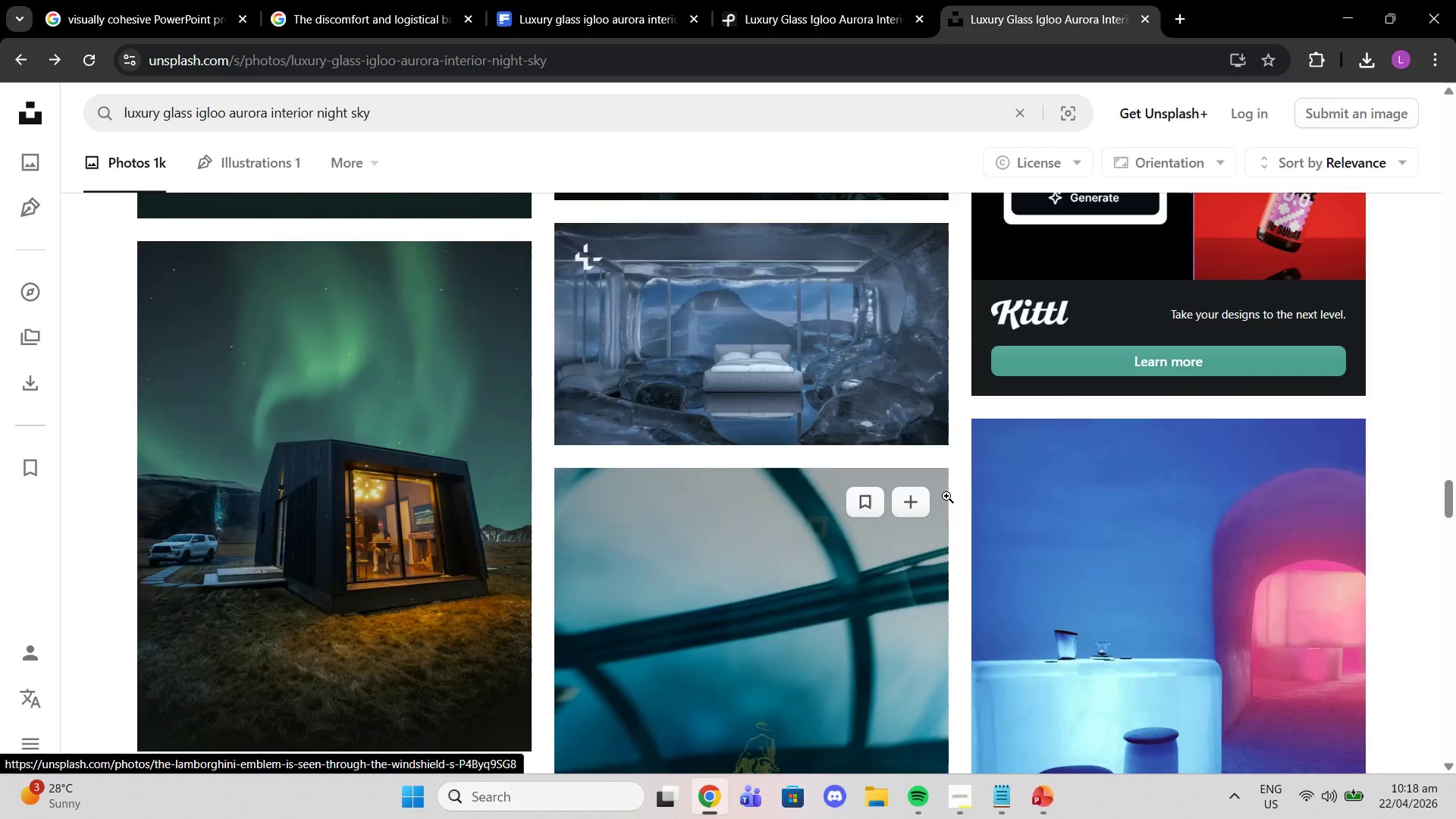 
scroll: coordinate [946, 501], scroll_direction: down, amount: 9.0
 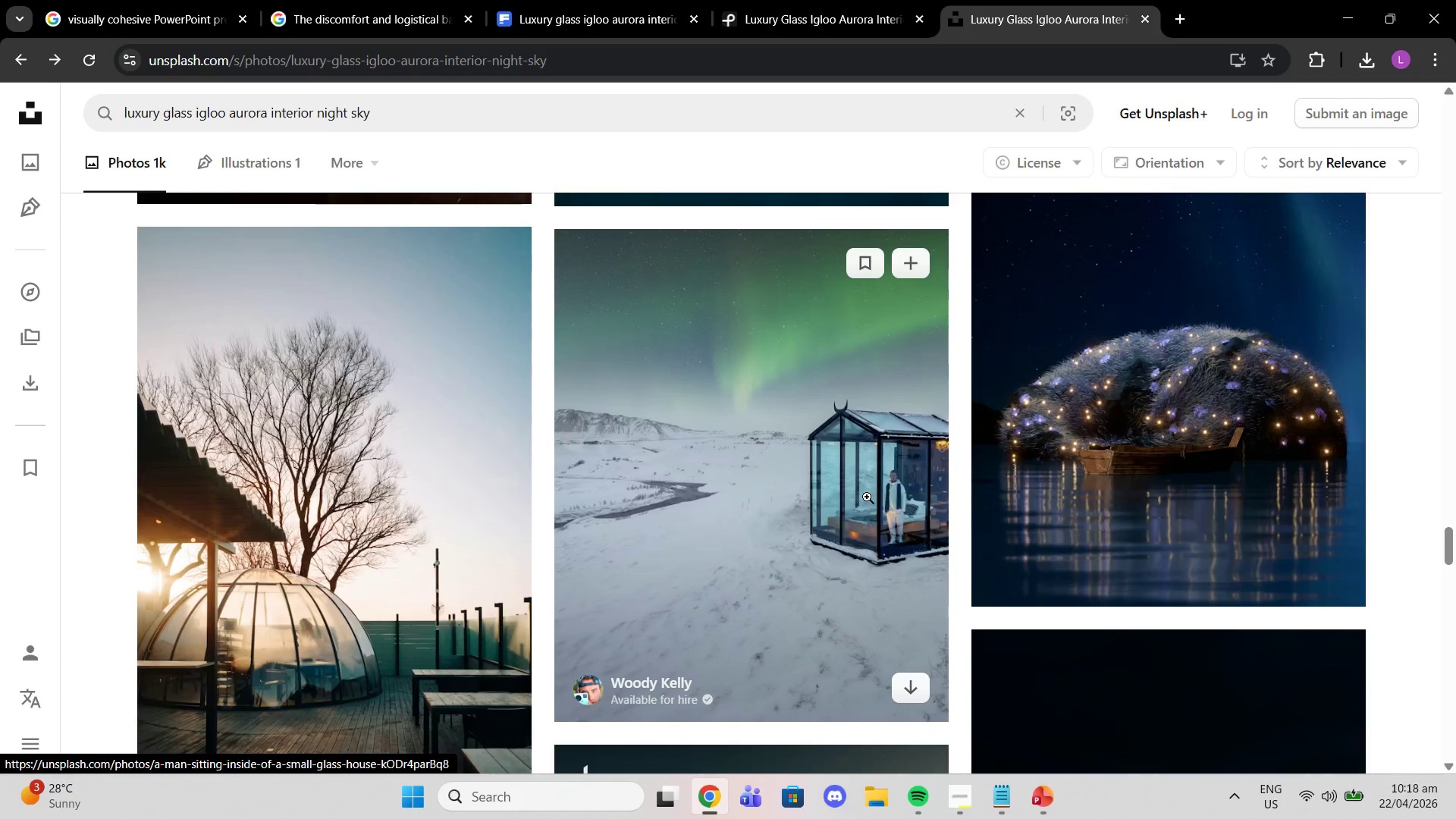 
left_click([867, 497])
 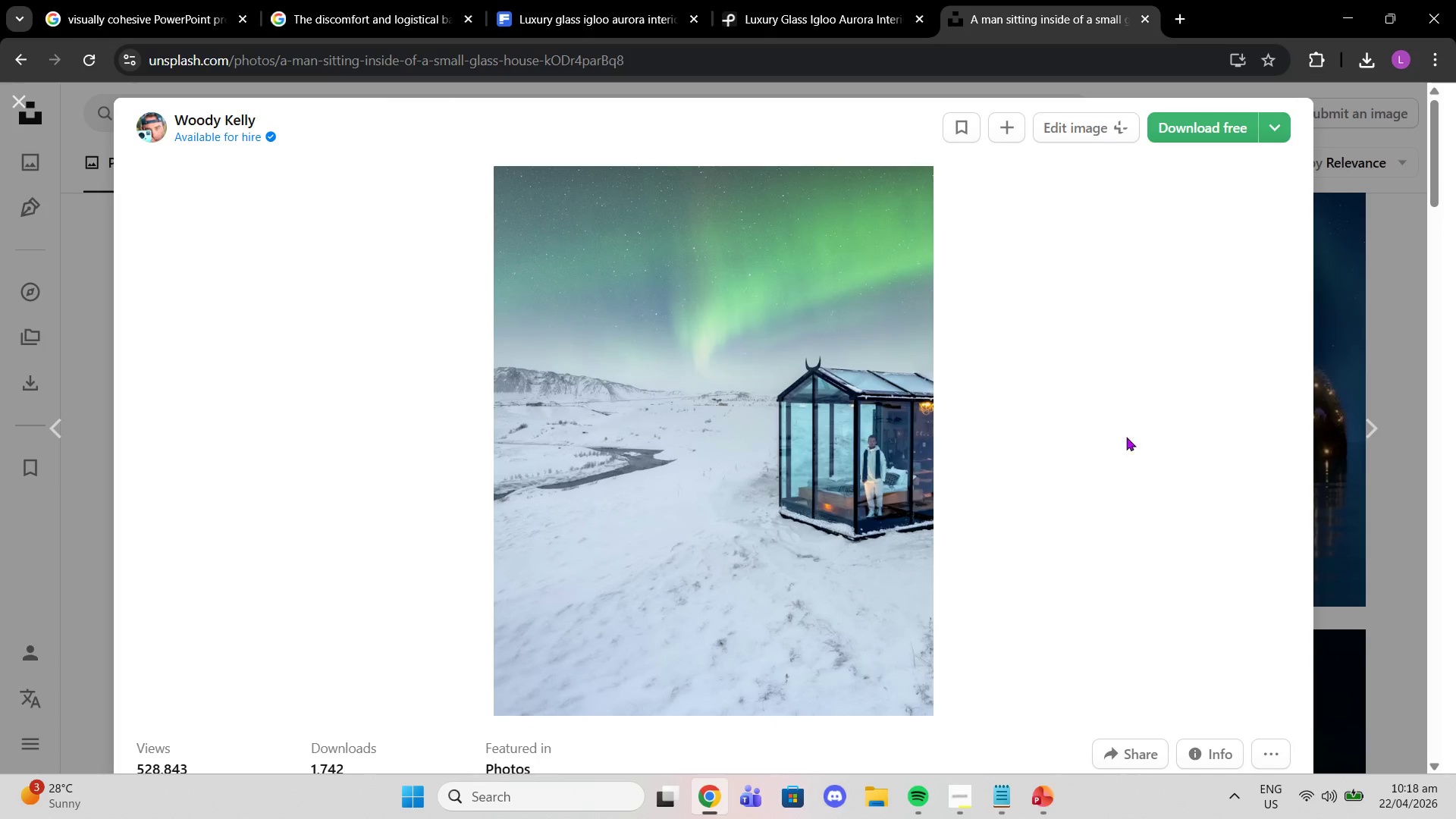 
left_click([1413, 318])
 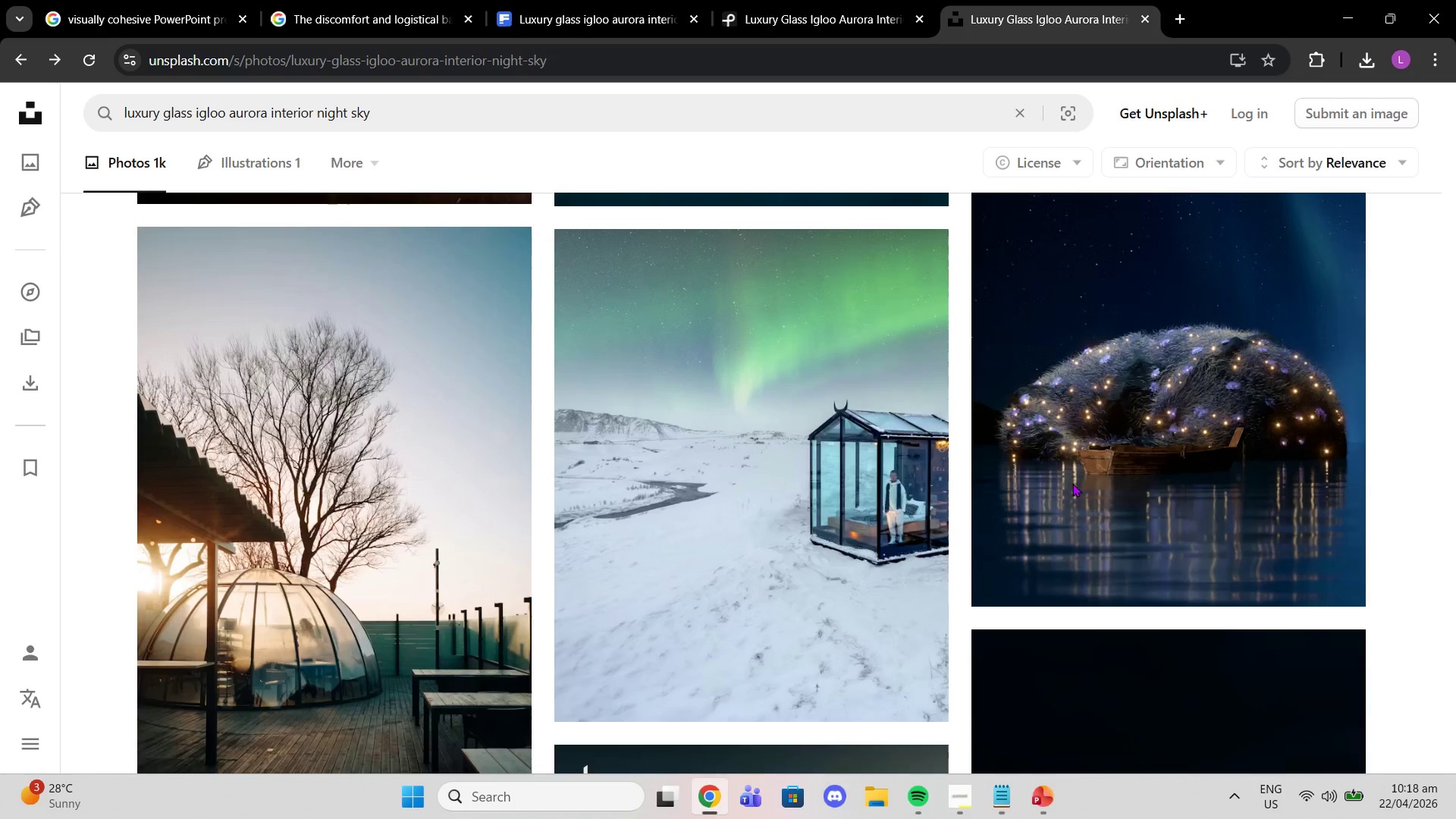 
scroll: coordinate [458, 303], scroll_direction: down, amount: 12.0
 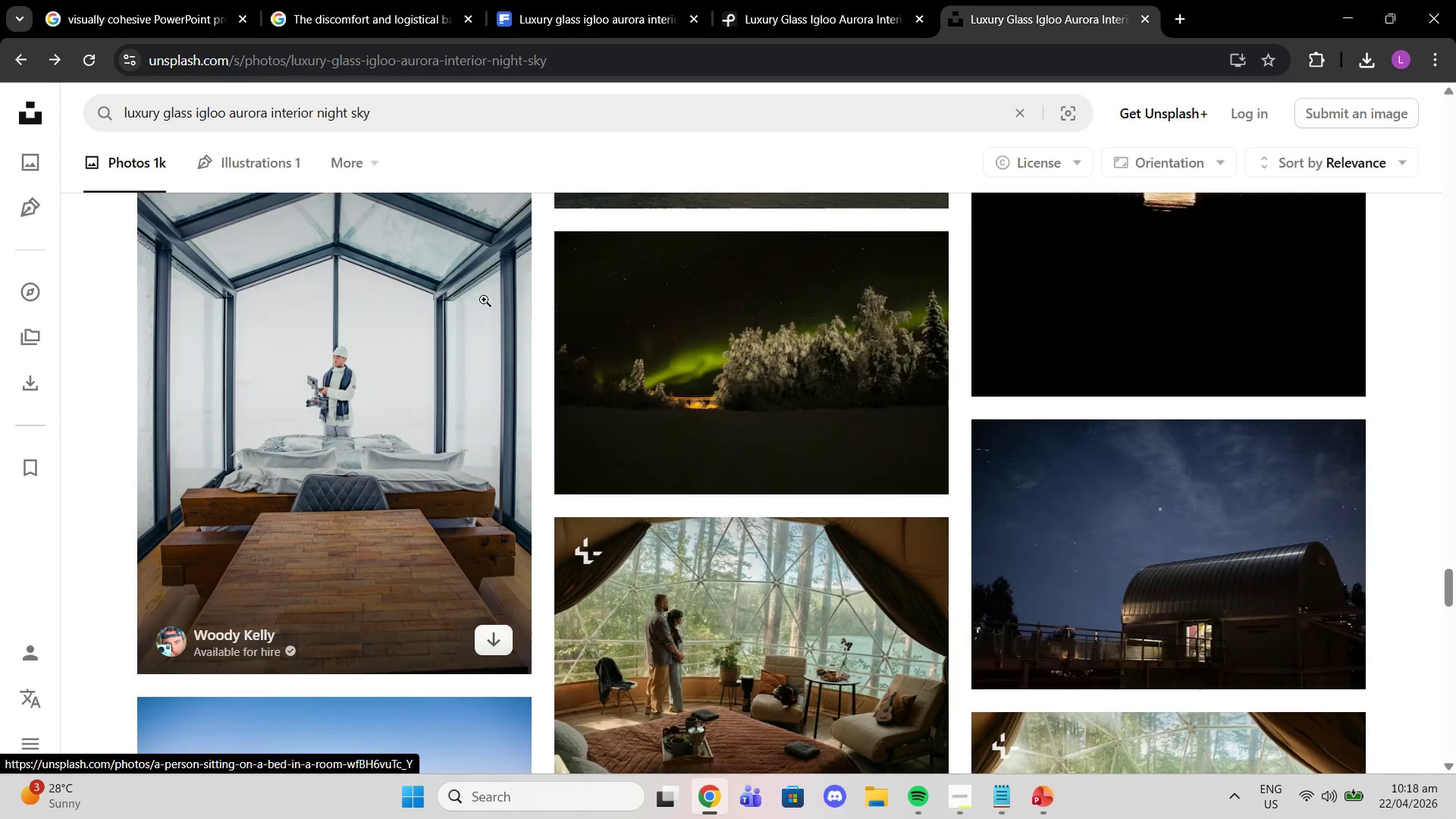 
scroll: coordinate [484, 300], scroll_direction: up, amount: 3.0
 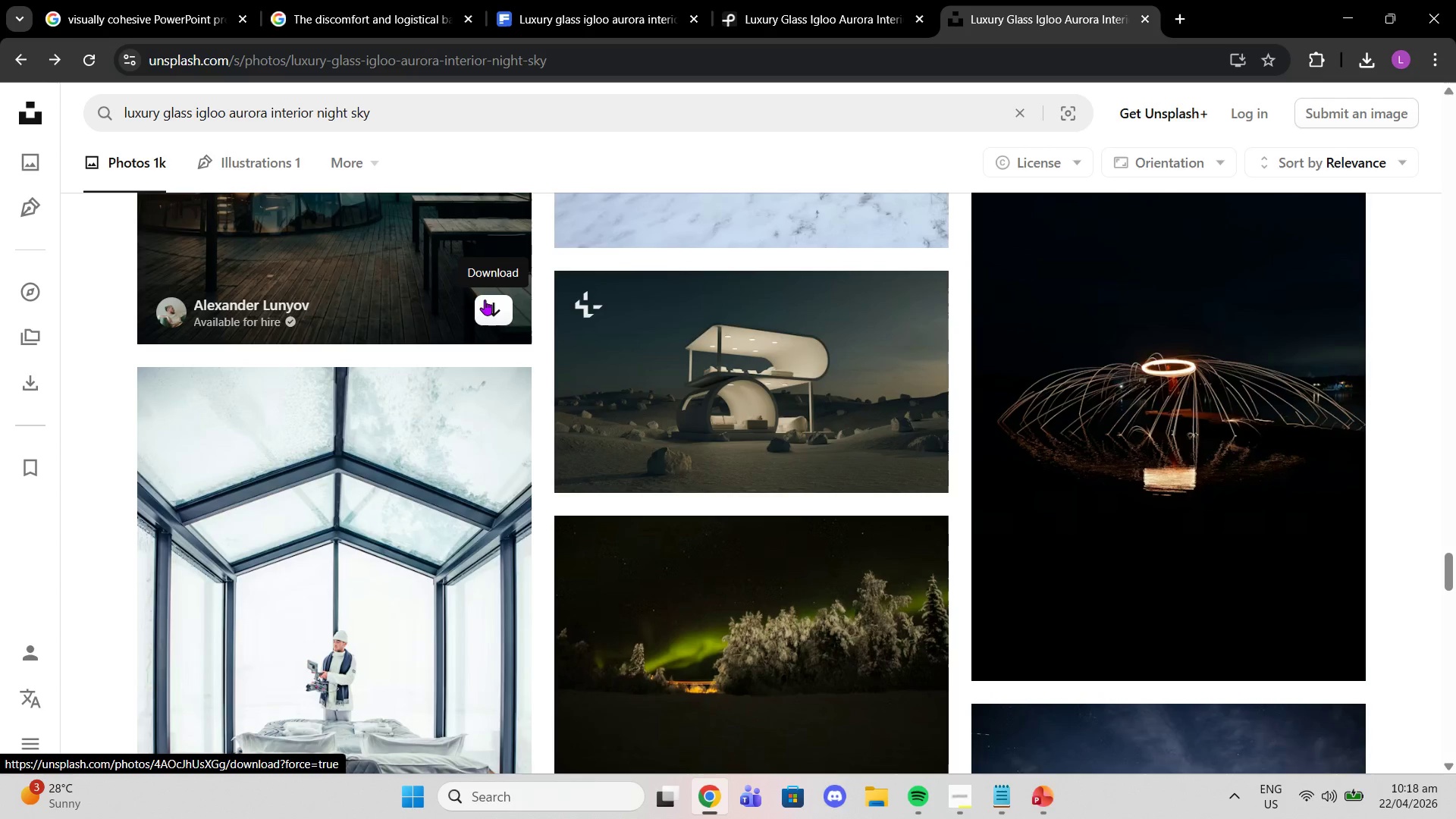 
scroll: coordinate [548, 359], scroll_direction: down, amount: 16.0
 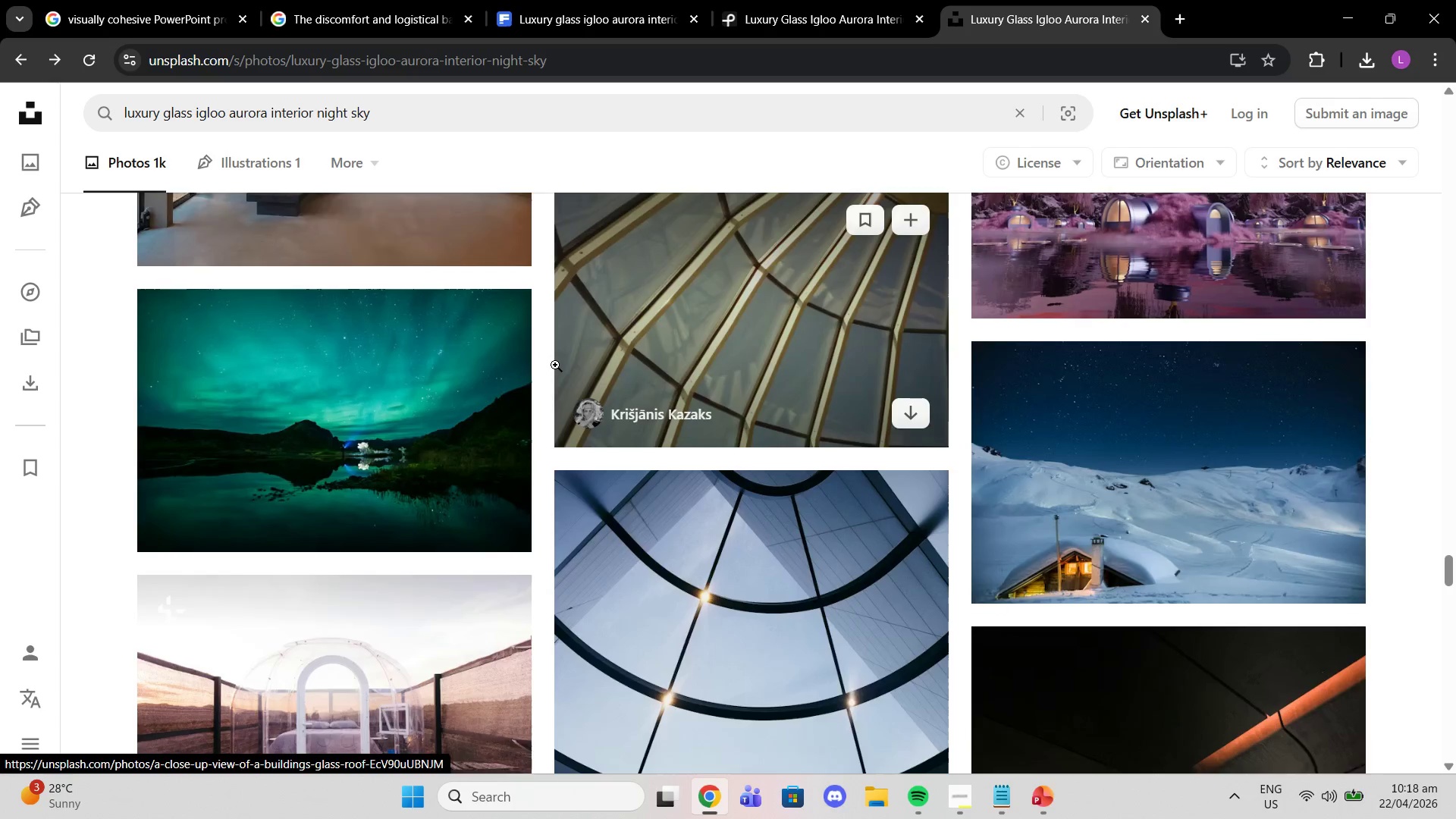 
scroll: coordinate [551, 378], scroll_direction: down, amount: 17.0
 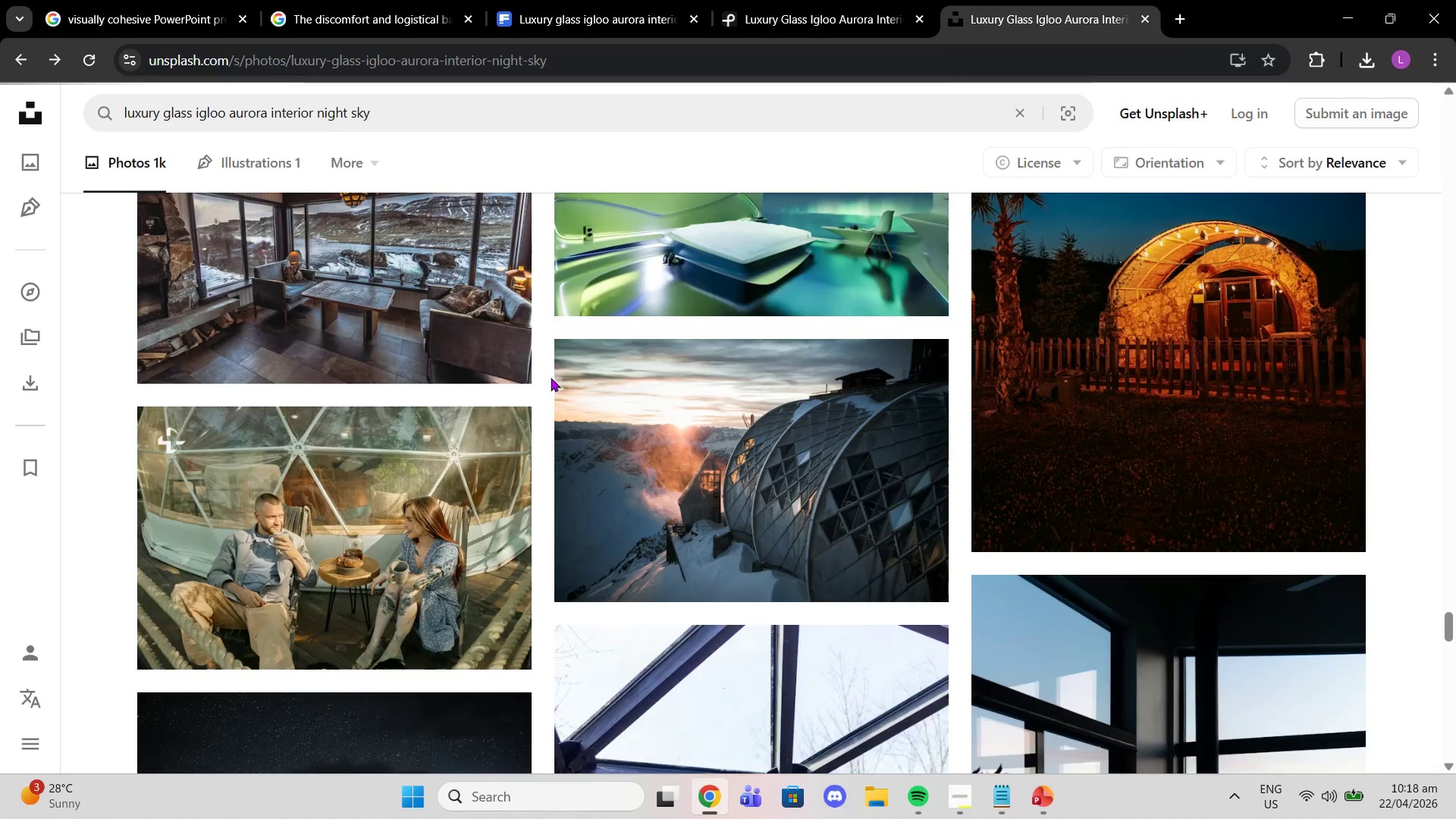 
scroll: coordinate [551, 378], scroll_direction: up, amount: 2.0
 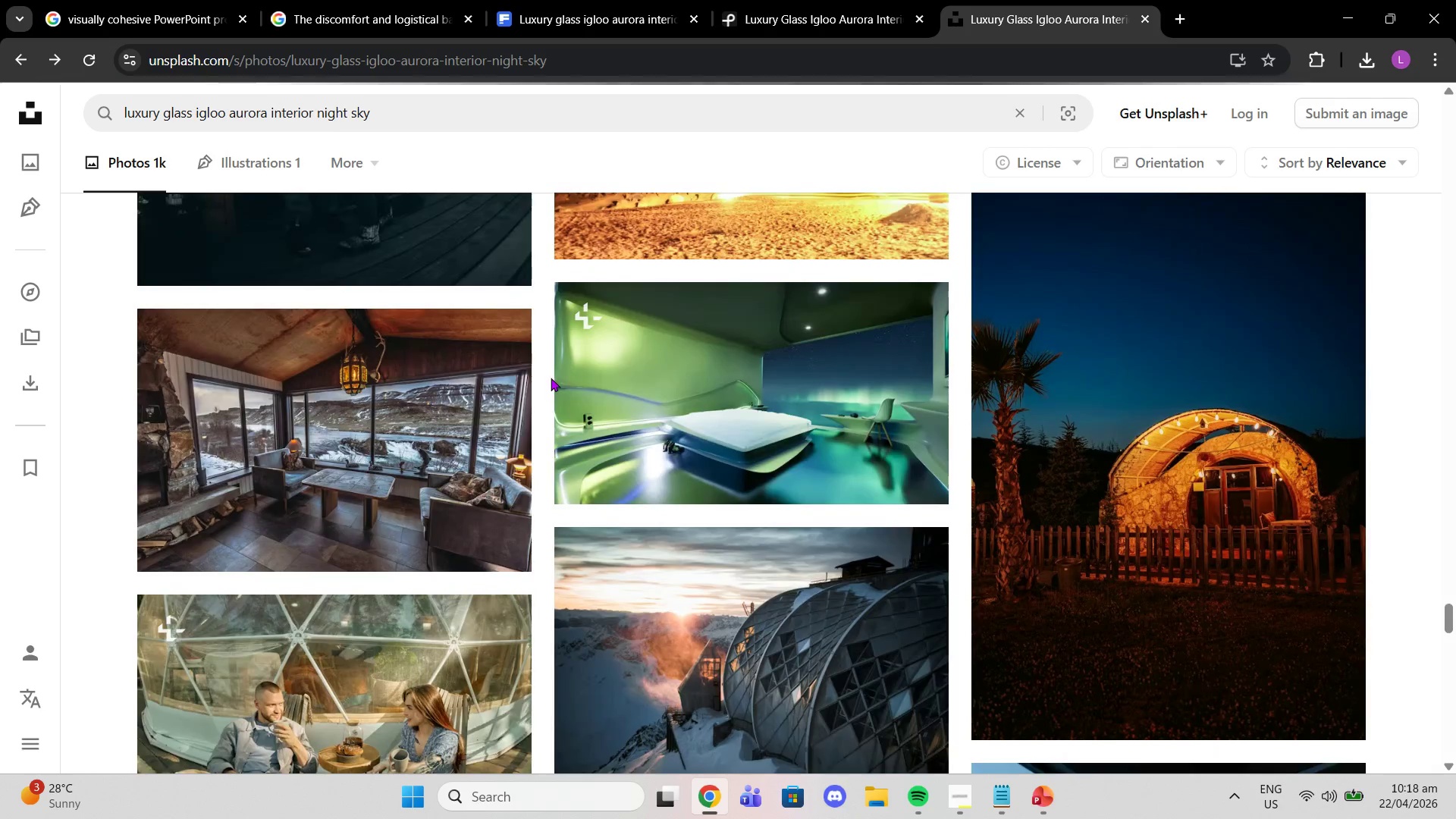 
scroll: coordinate [563, 364], scroll_direction: down, amount: 13.0
 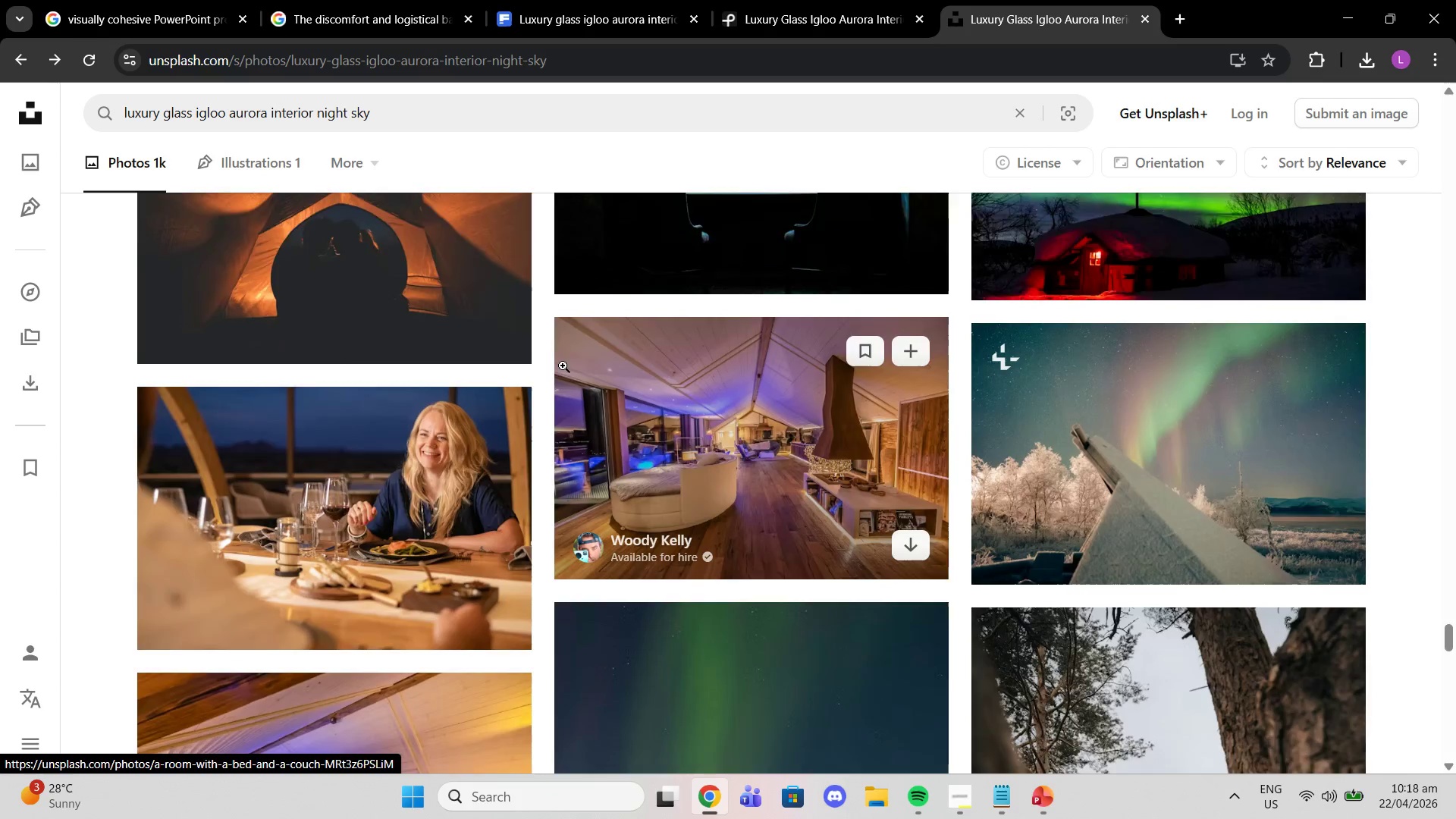 
scroll: coordinate [563, 372], scroll_direction: down, amount: 8.0
 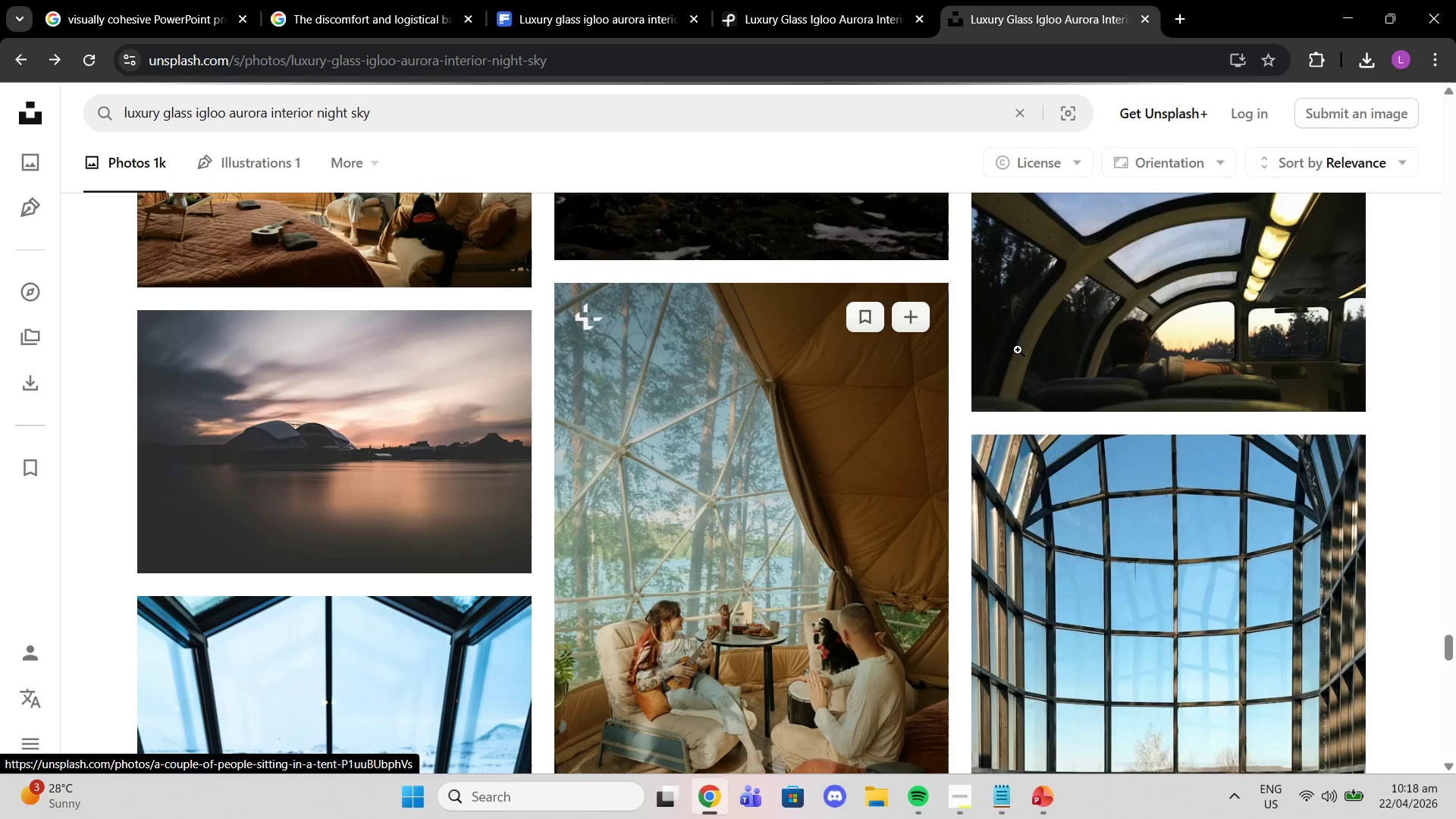 
left_click([1102, 303])
 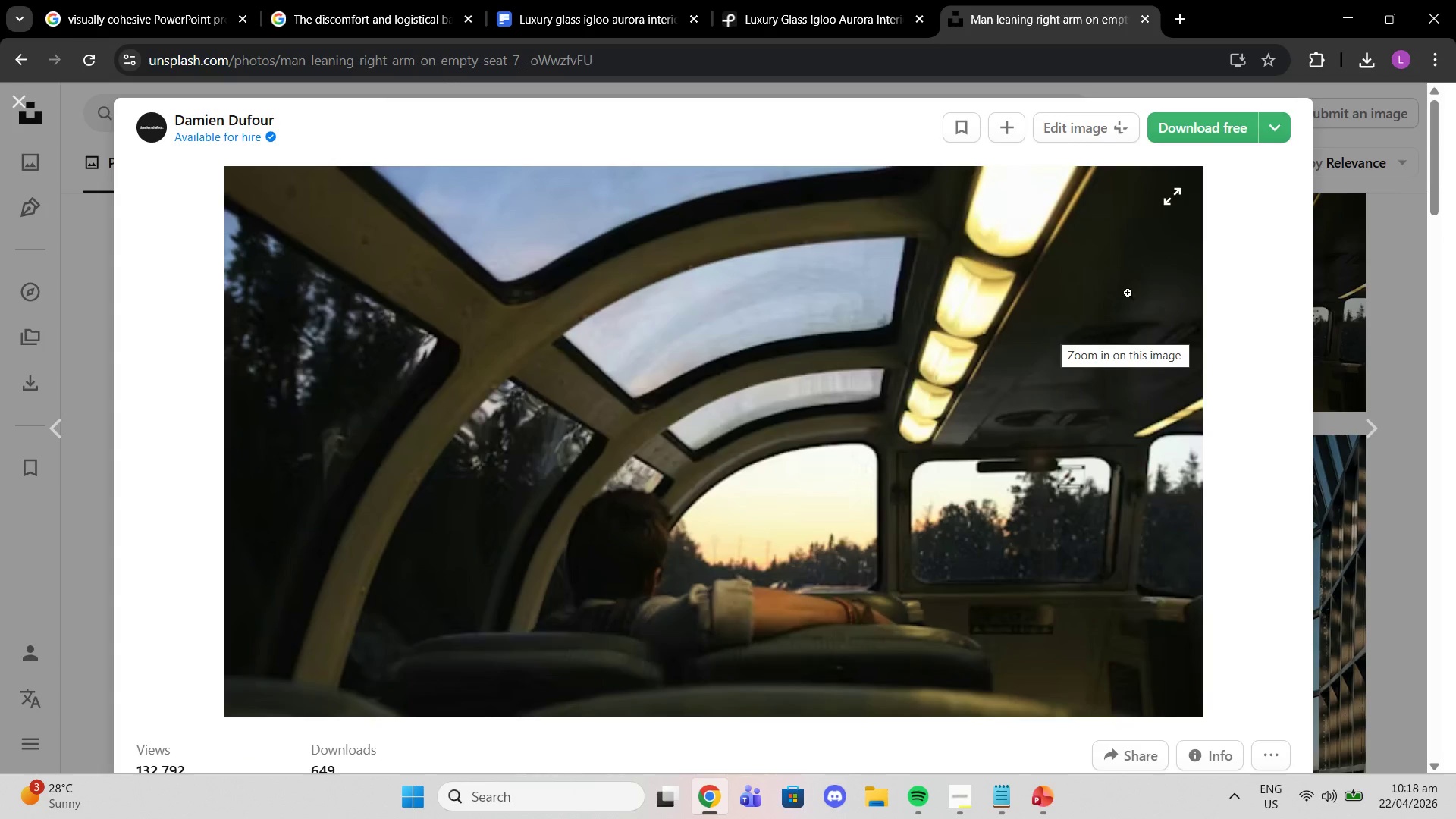 
left_click([1378, 260])
 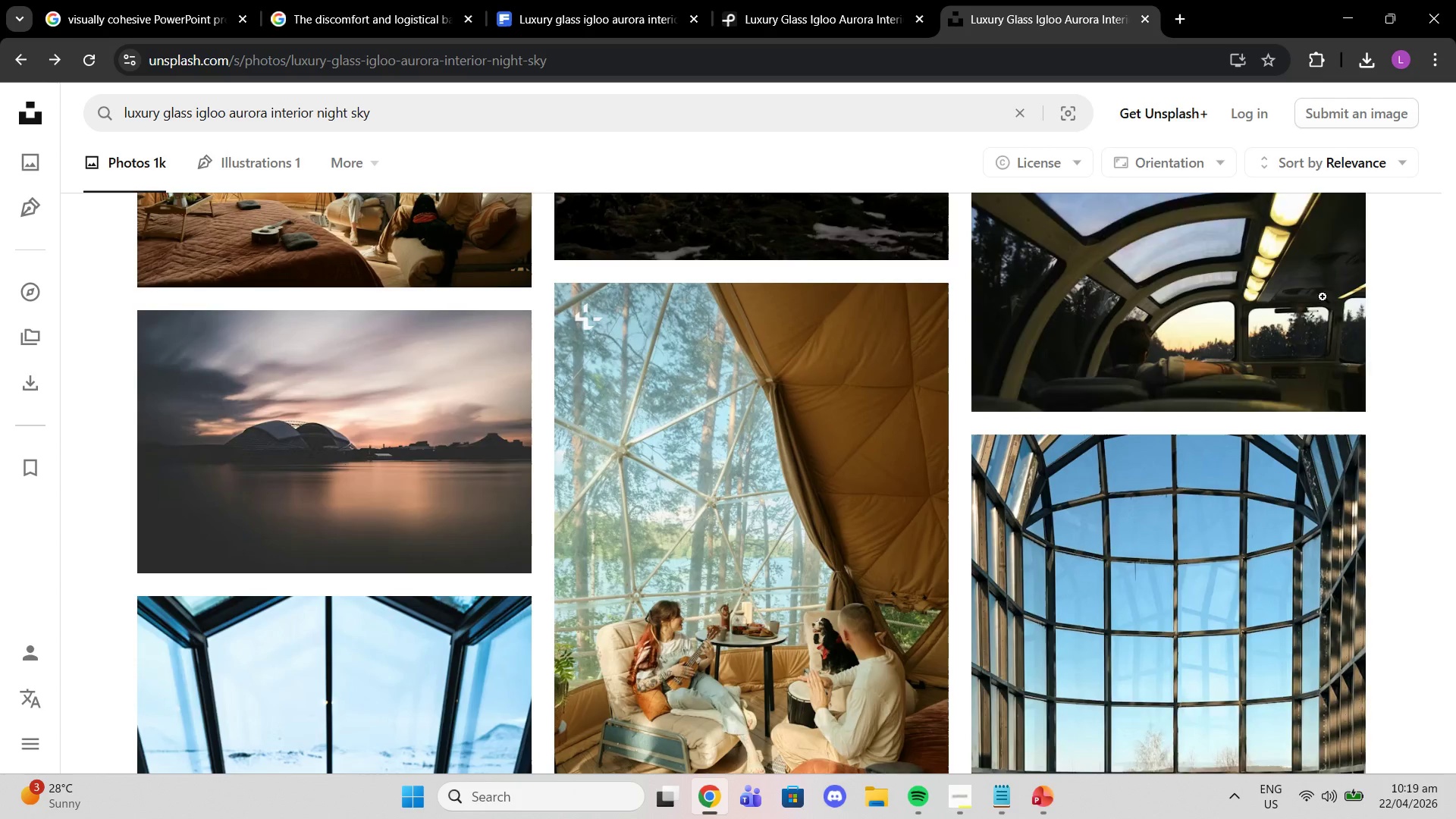 
scroll: coordinate [1249, 423], scroll_direction: down, amount: 9.0
 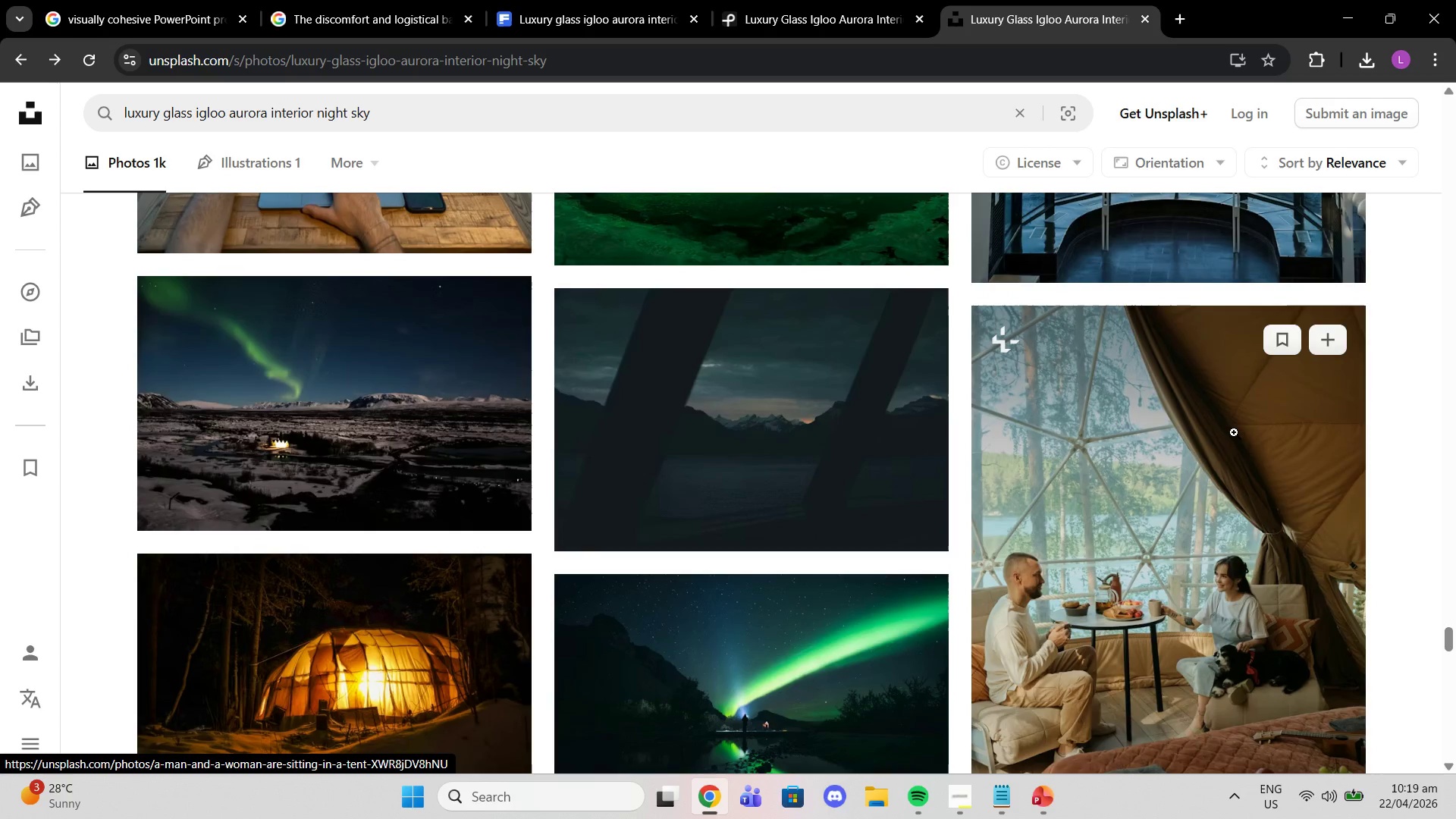 
mouse_move([1222, 438])
 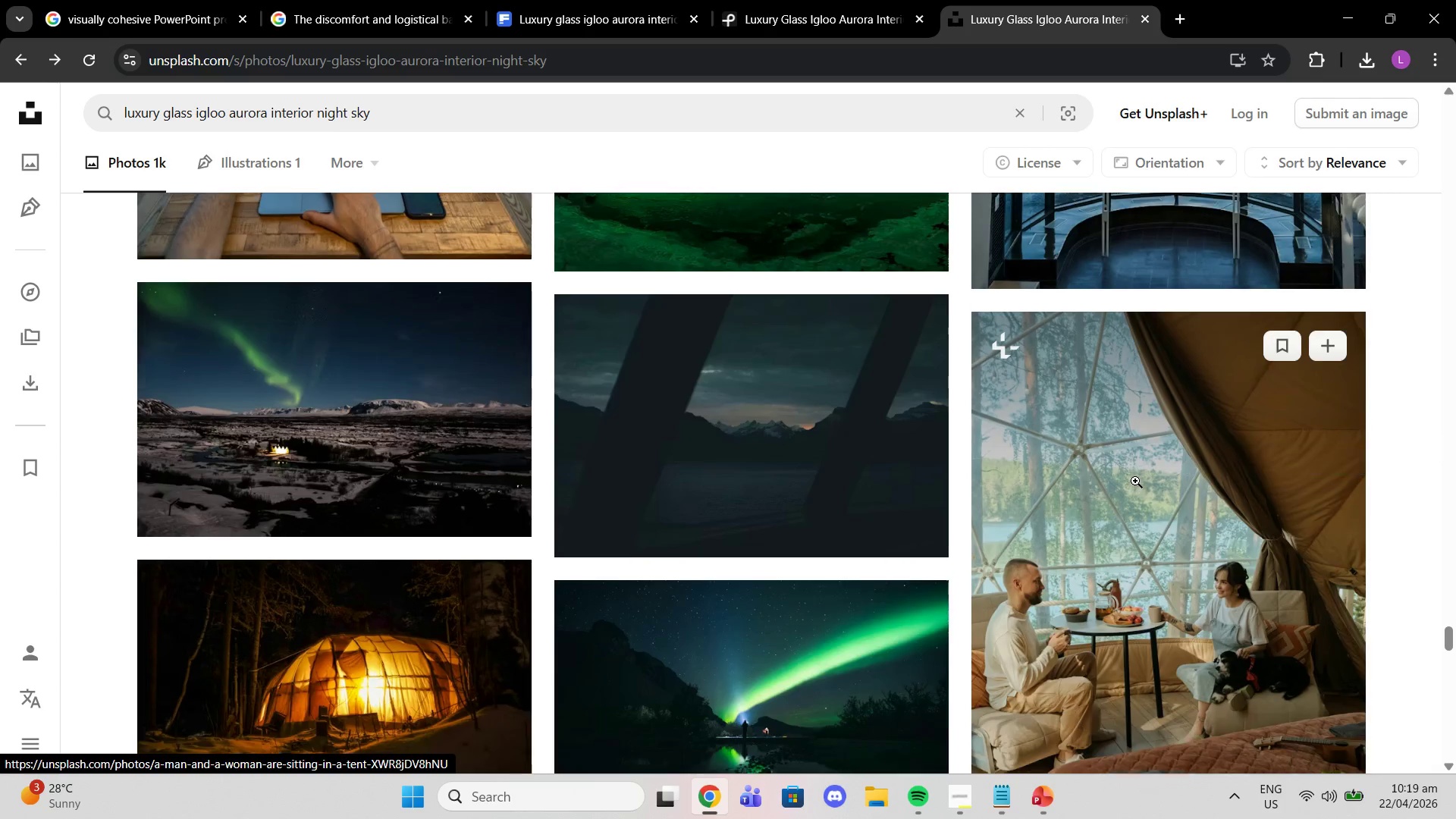 
scroll: coordinate [1122, 479], scroll_direction: up, amount: 2.0
 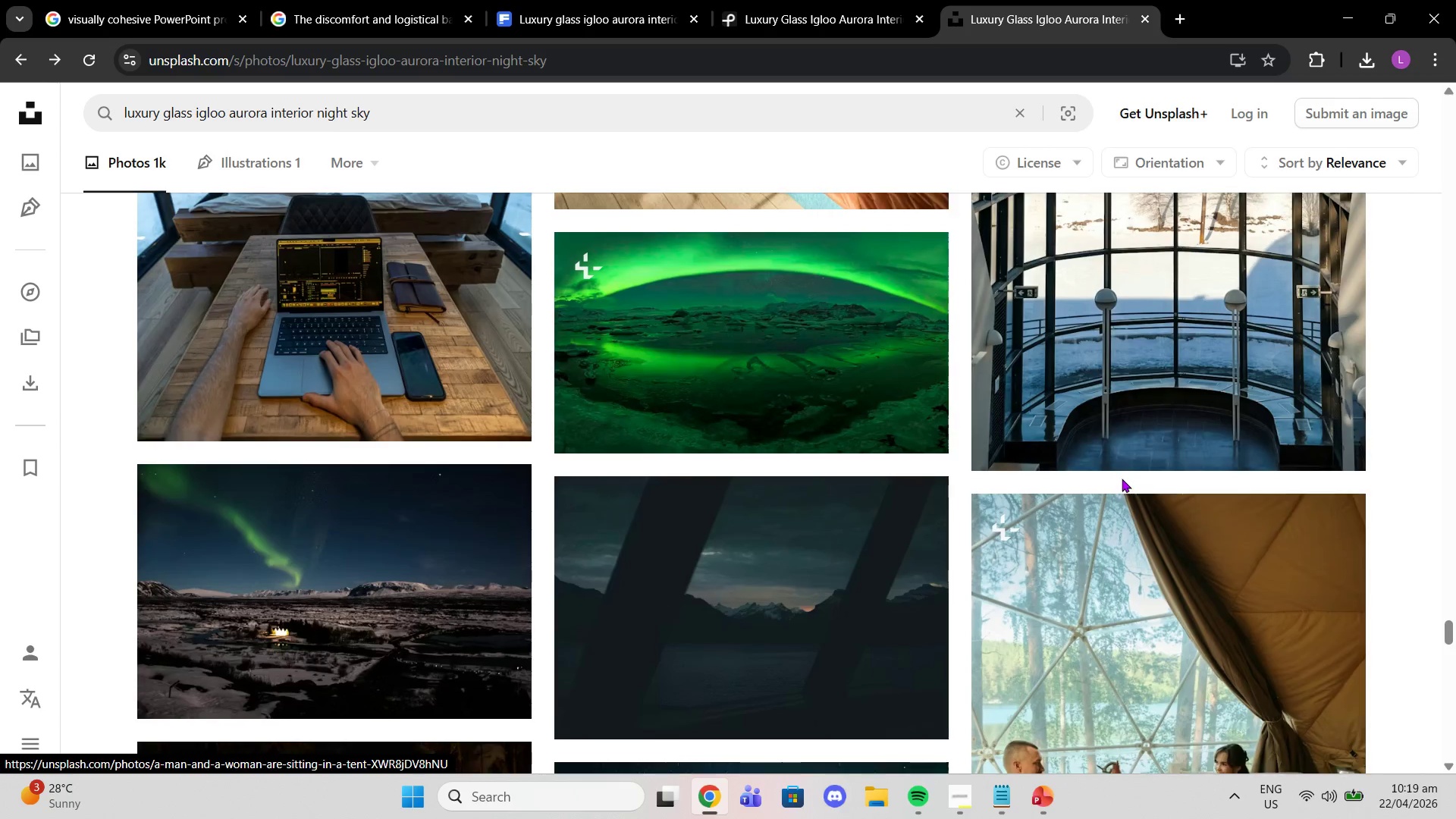 
scroll: coordinate [1047, 546], scroll_direction: down, amount: 10.0
 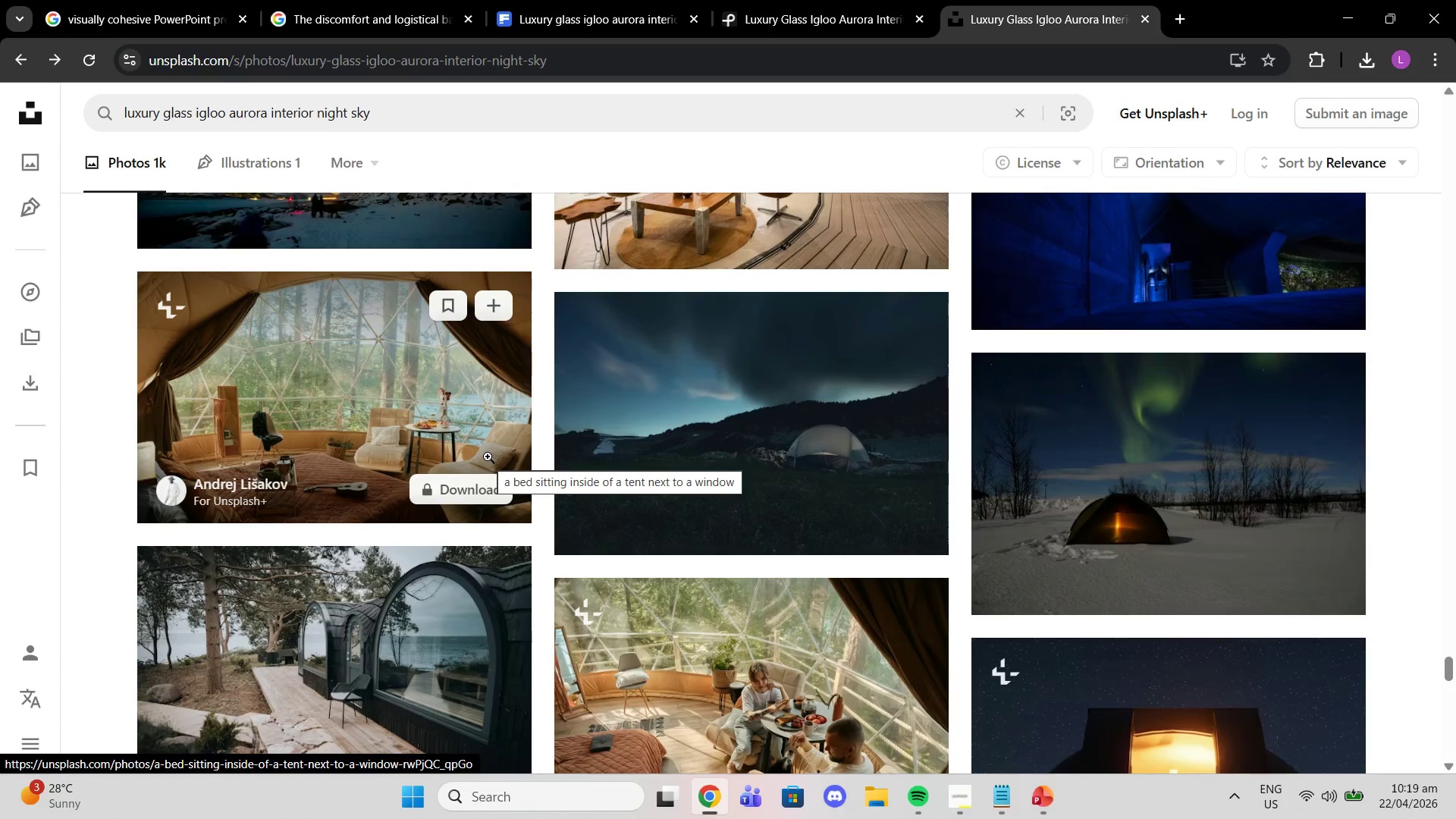 
scroll: coordinate [833, 541], scroll_direction: down, amount: 10.0
 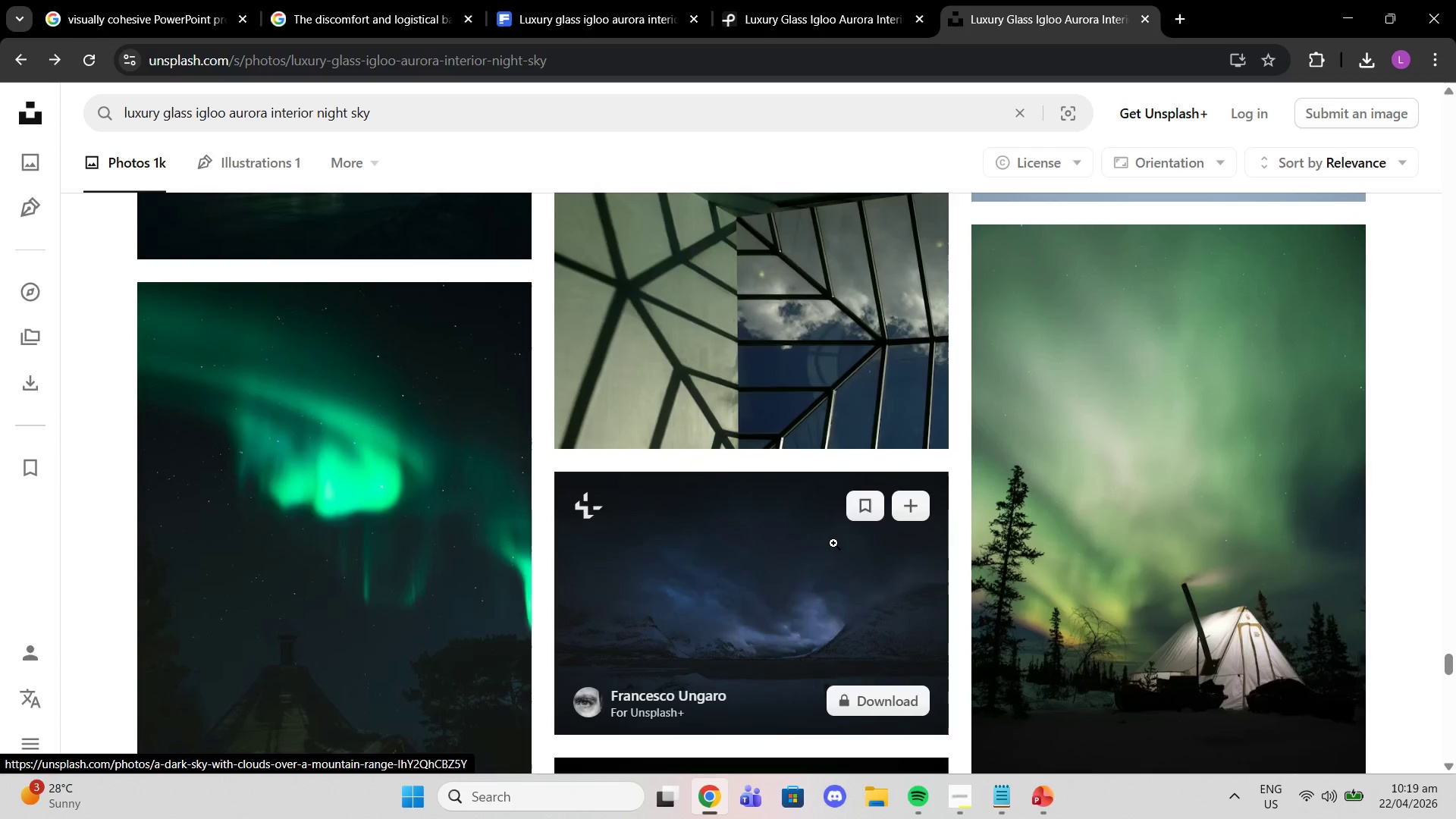 
scroll: coordinate [870, 540], scroll_direction: down, amount: 17.0
 